 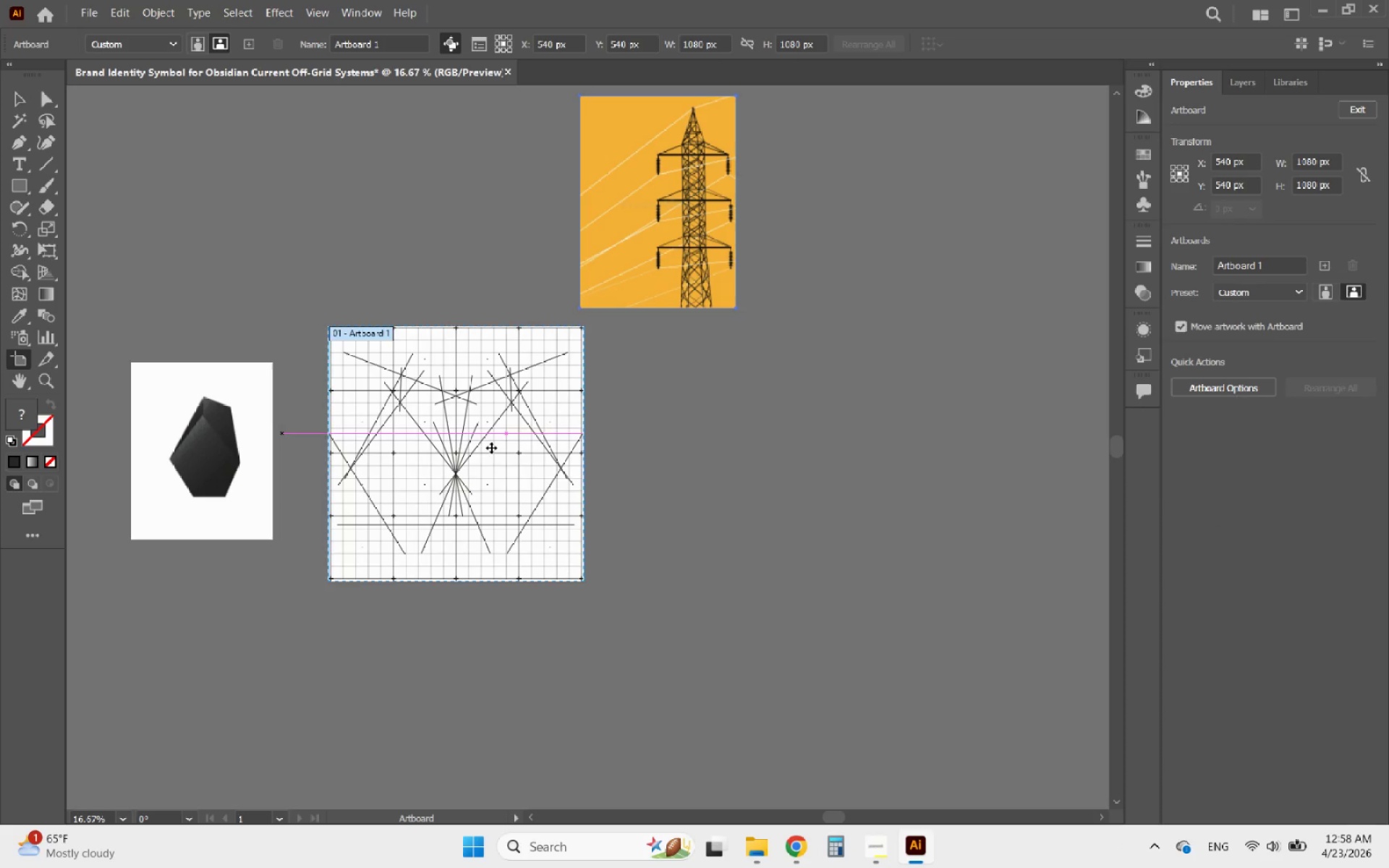 
left_click([1329, 264])
 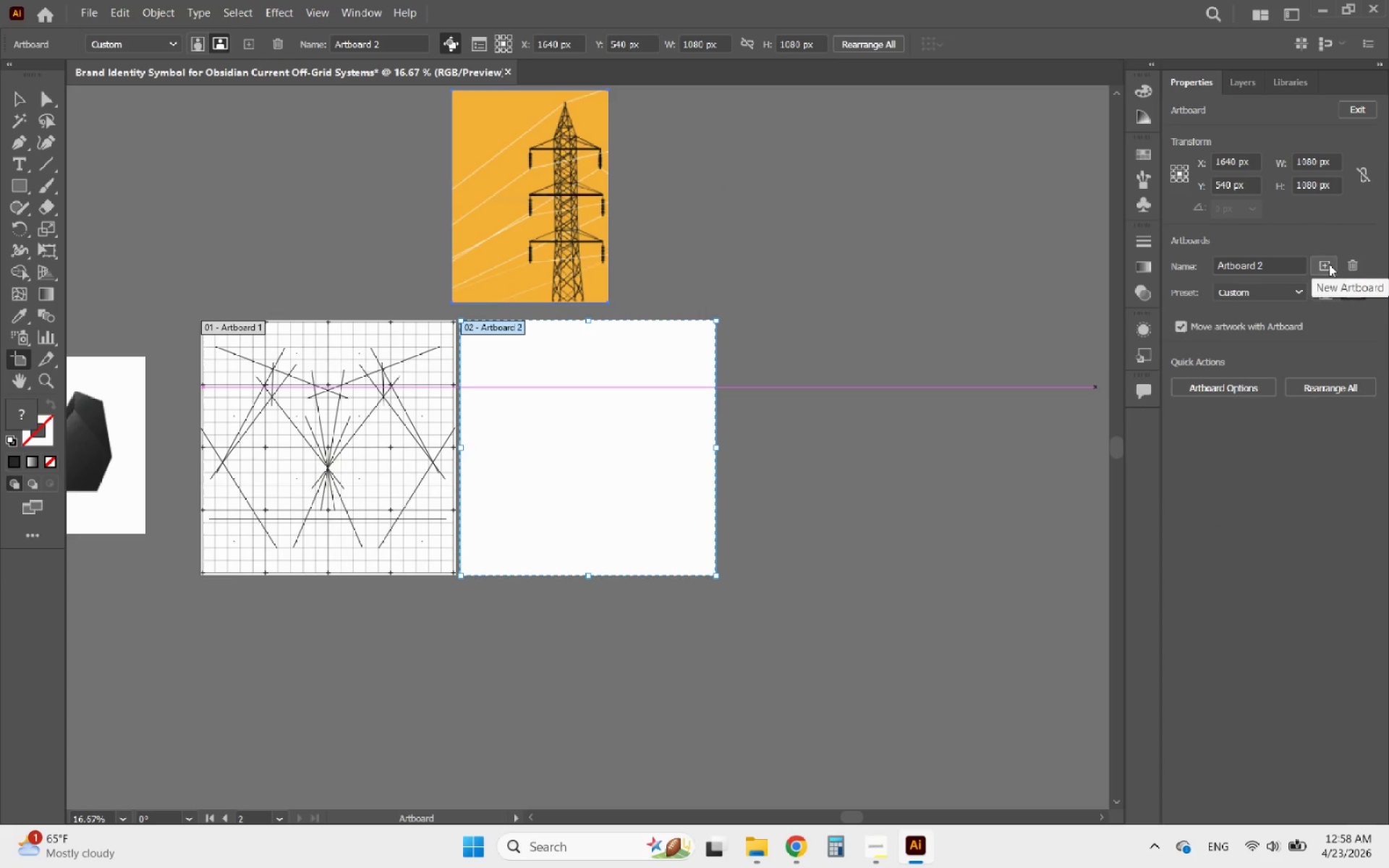 
left_click([1329, 264])
 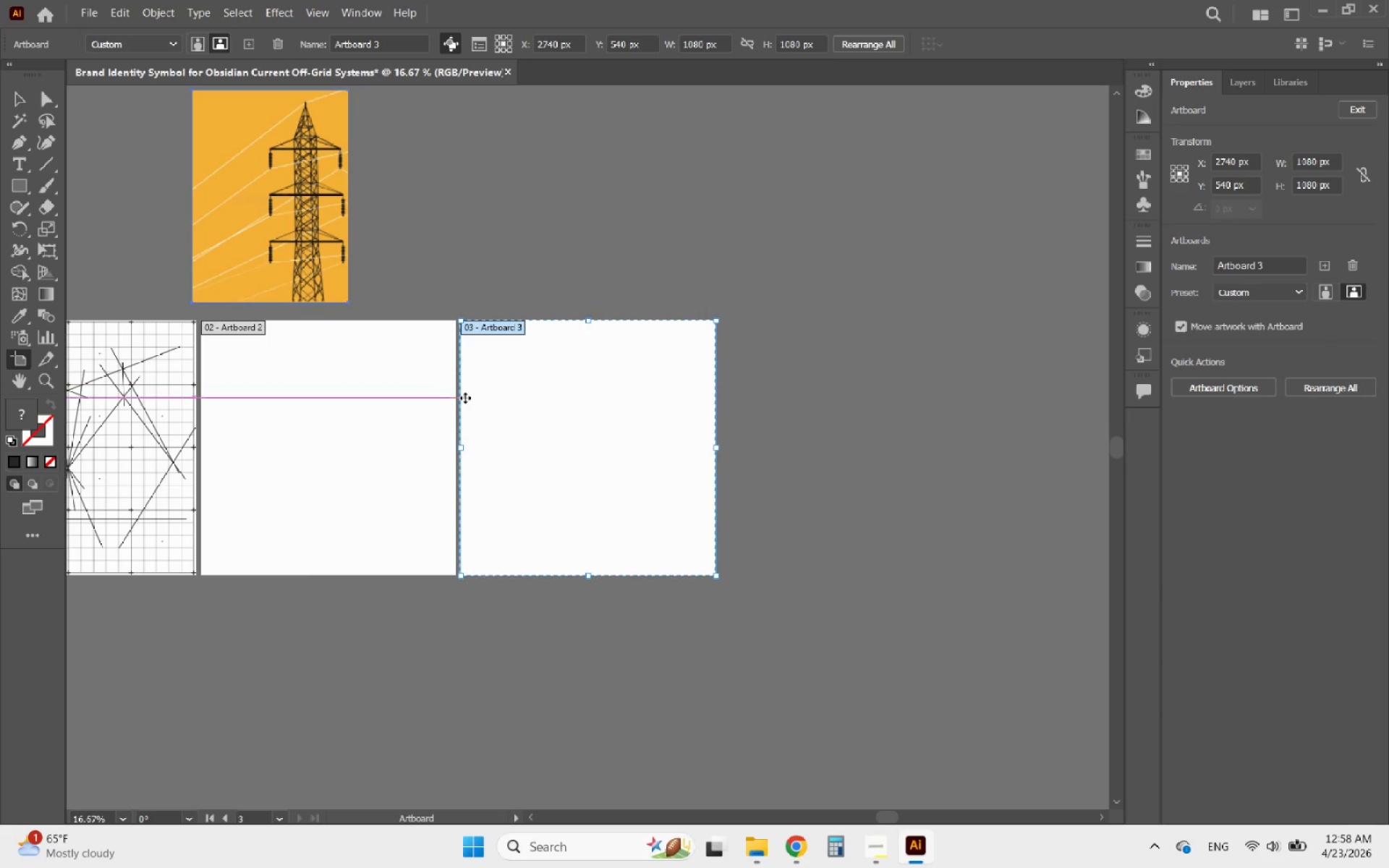 
left_click_drag(start_coordinate=[501, 403], to_coordinate=[553, 403])
 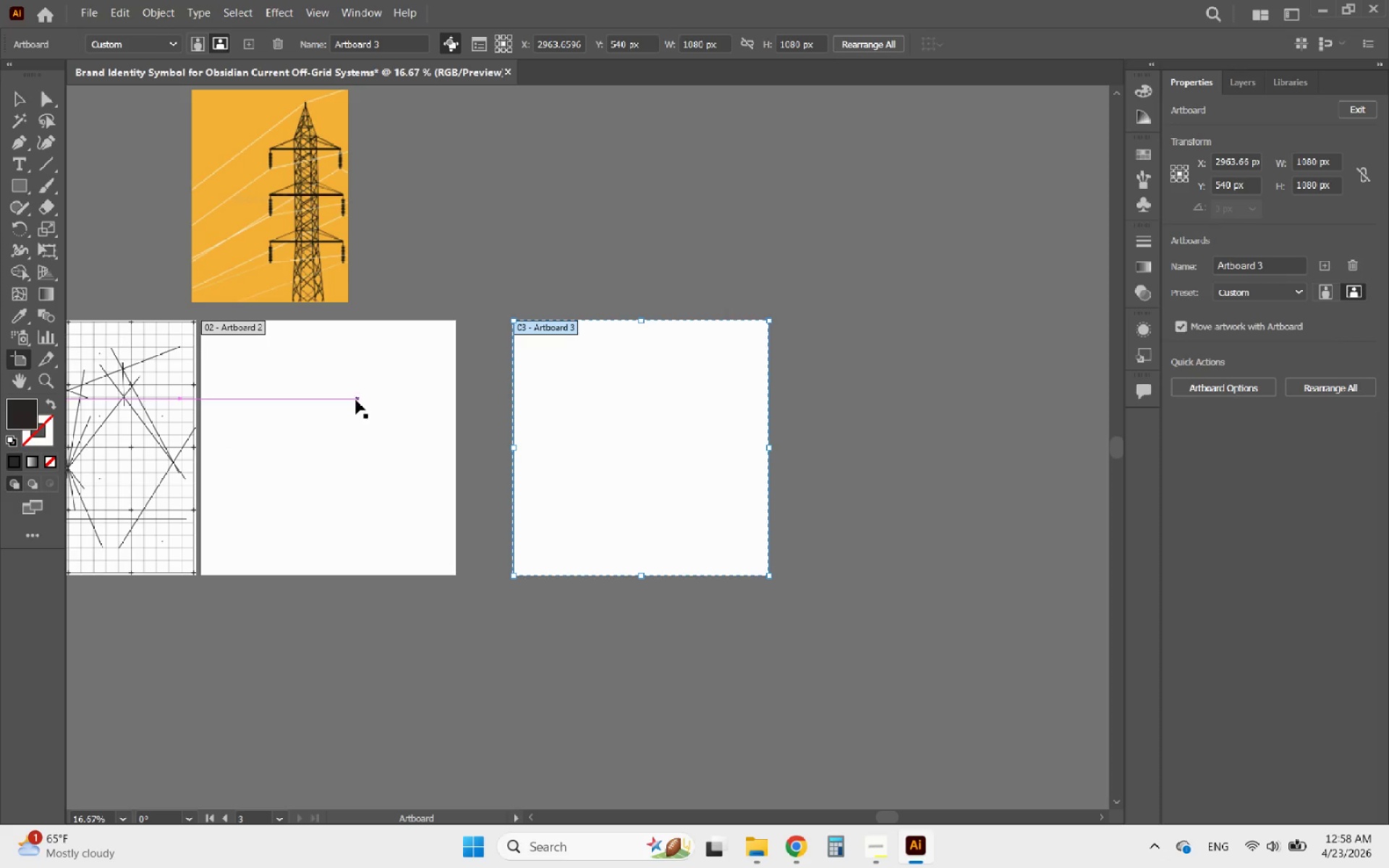 
left_click_drag(start_coordinate=[350, 400], to_coordinate=[374, 399])
 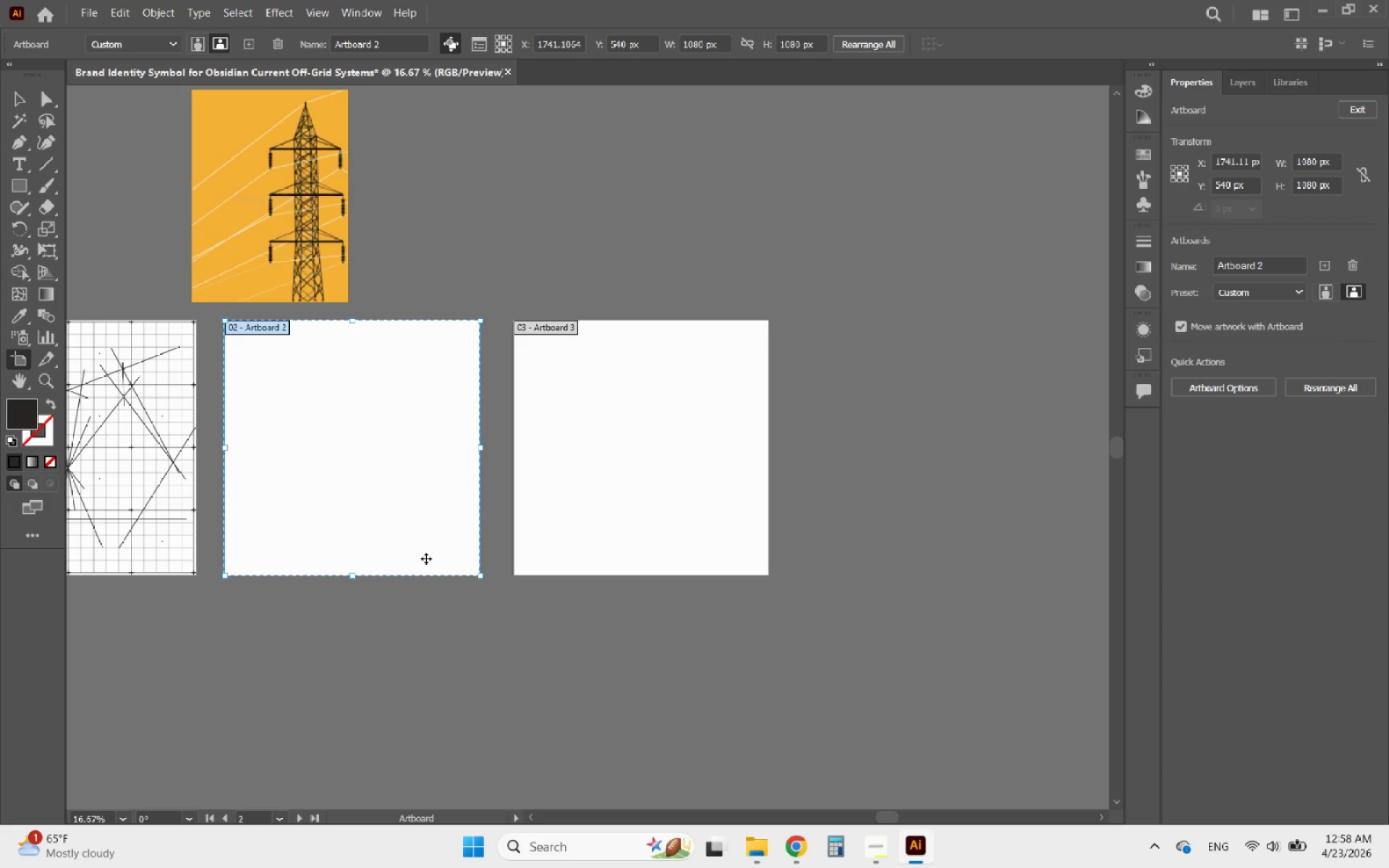 
wait(7.19)
 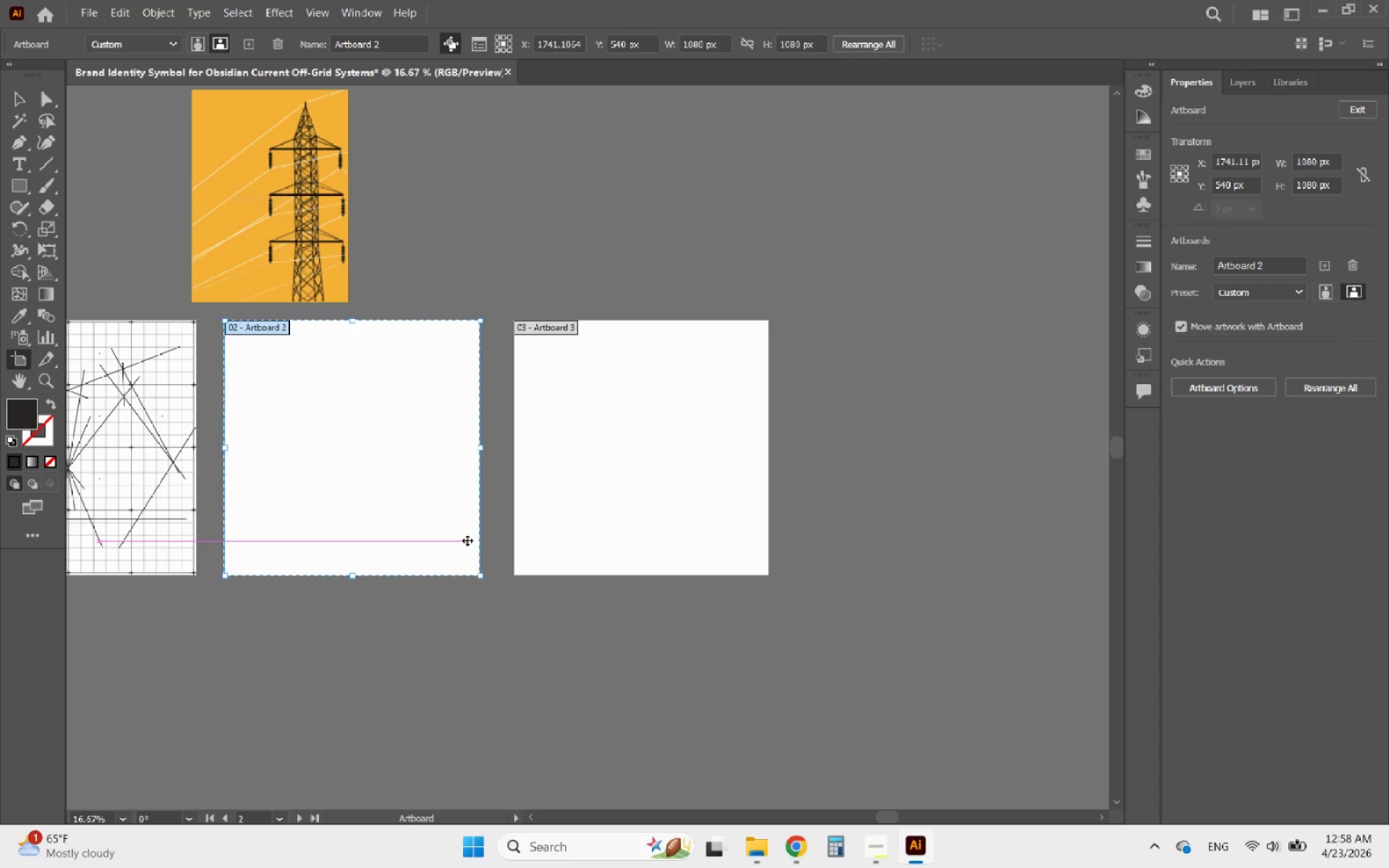 
left_click([21, 90])
 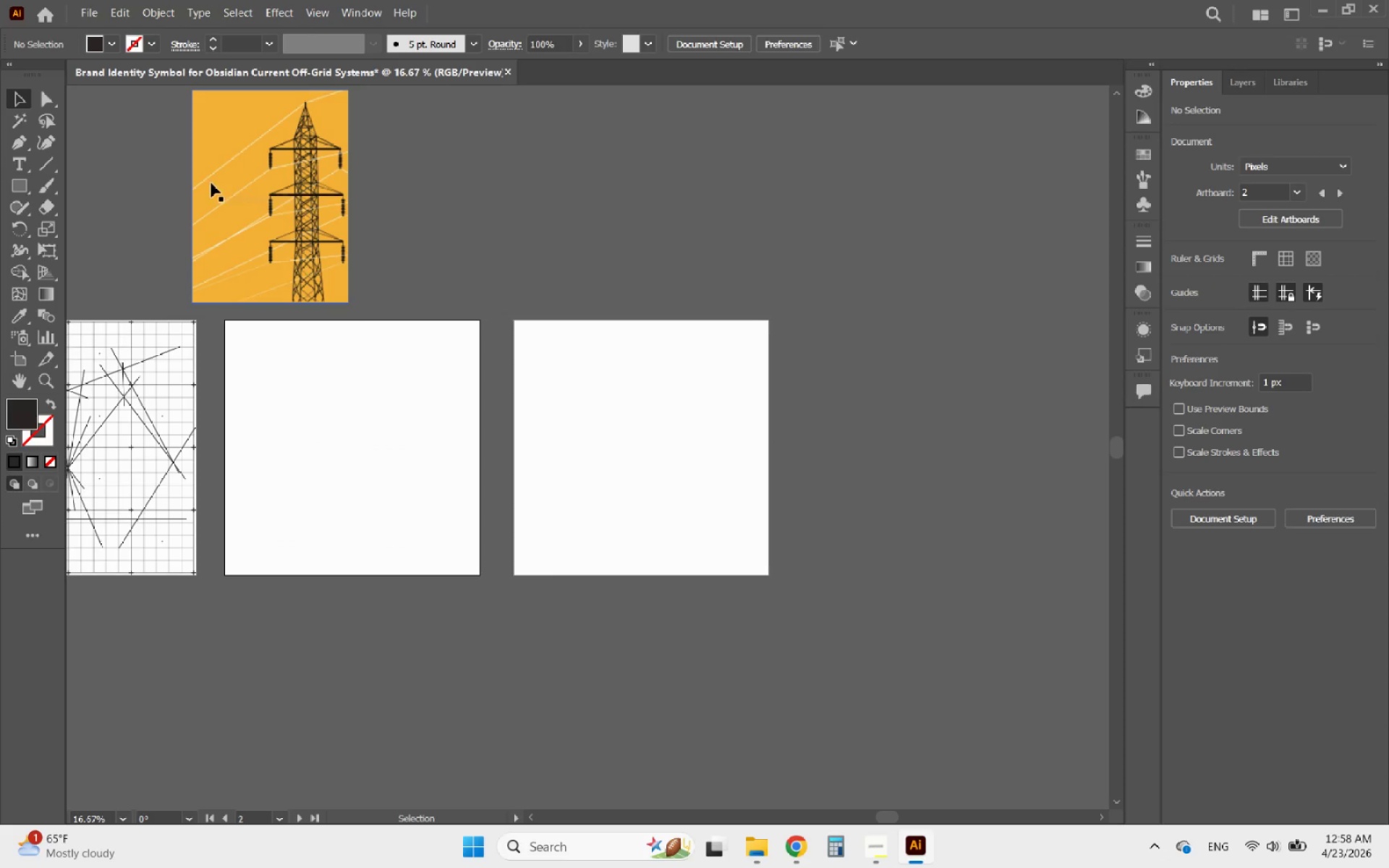 
left_click_drag(start_coordinate=[229, 187], to_coordinate=[290, 440])
 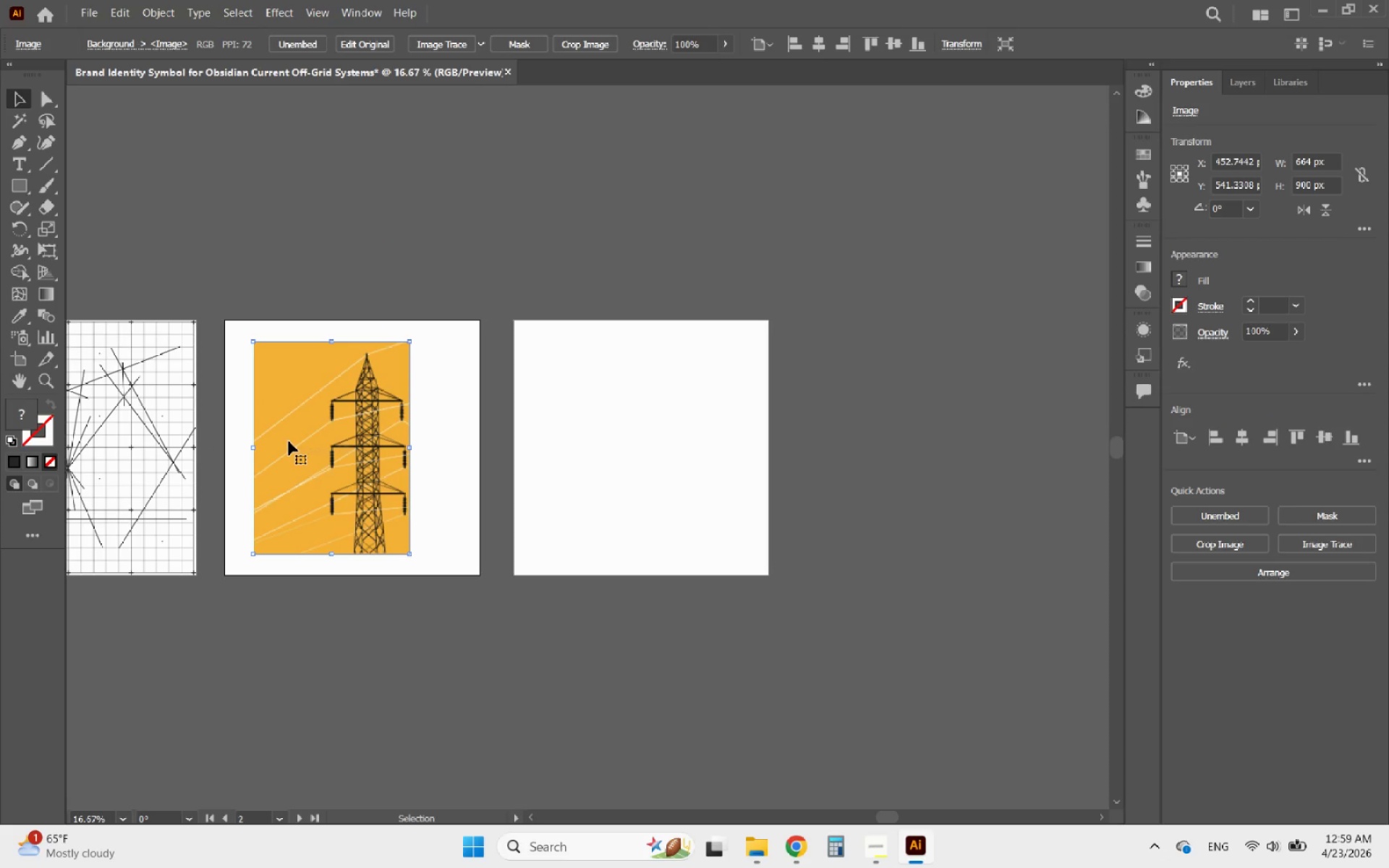 
wait(9.14)
 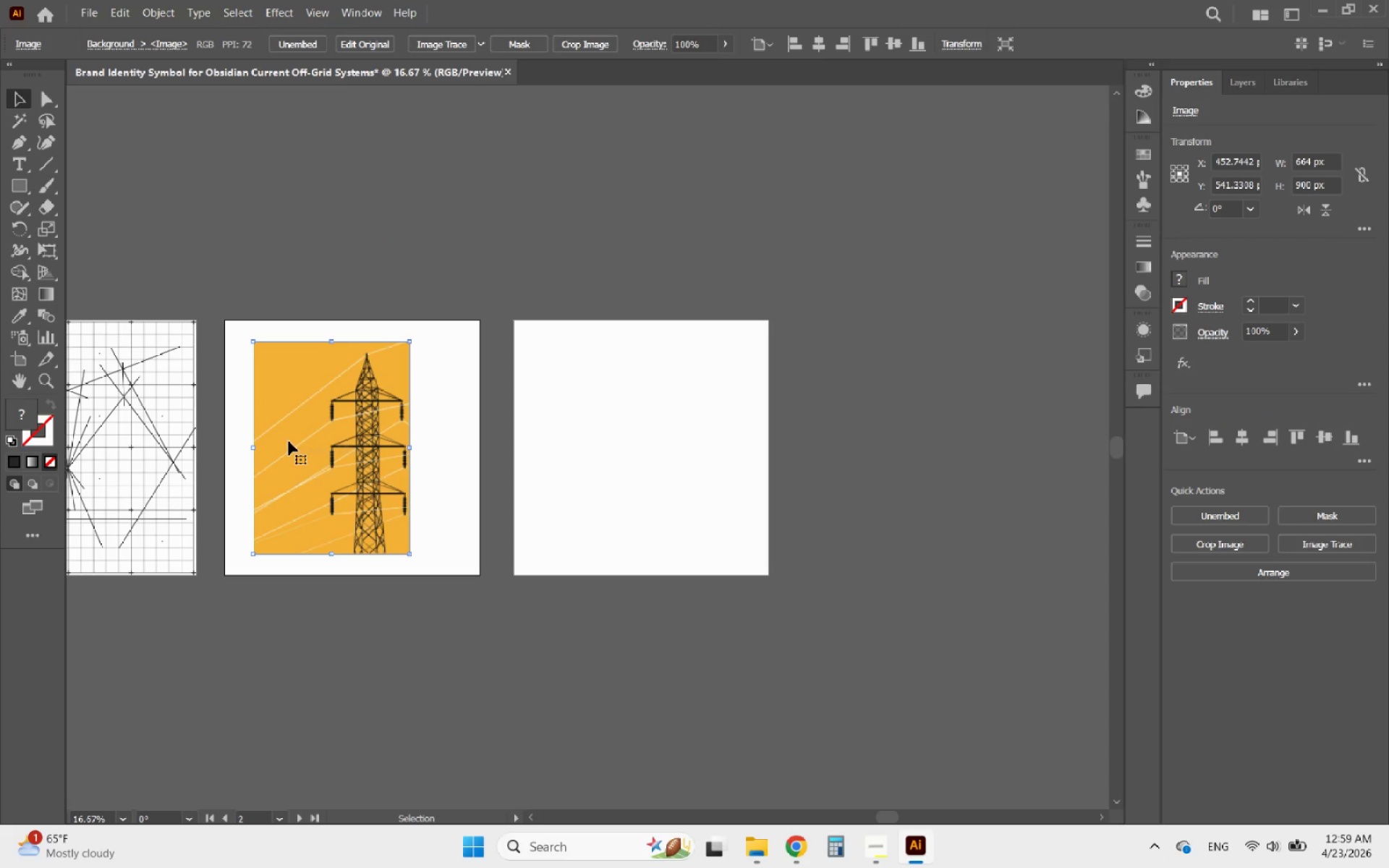 
hold_key(key=AltLeft, duration=1.92)
scroll: coordinate [611, 294], scroll_direction: up, amount: 6.0
 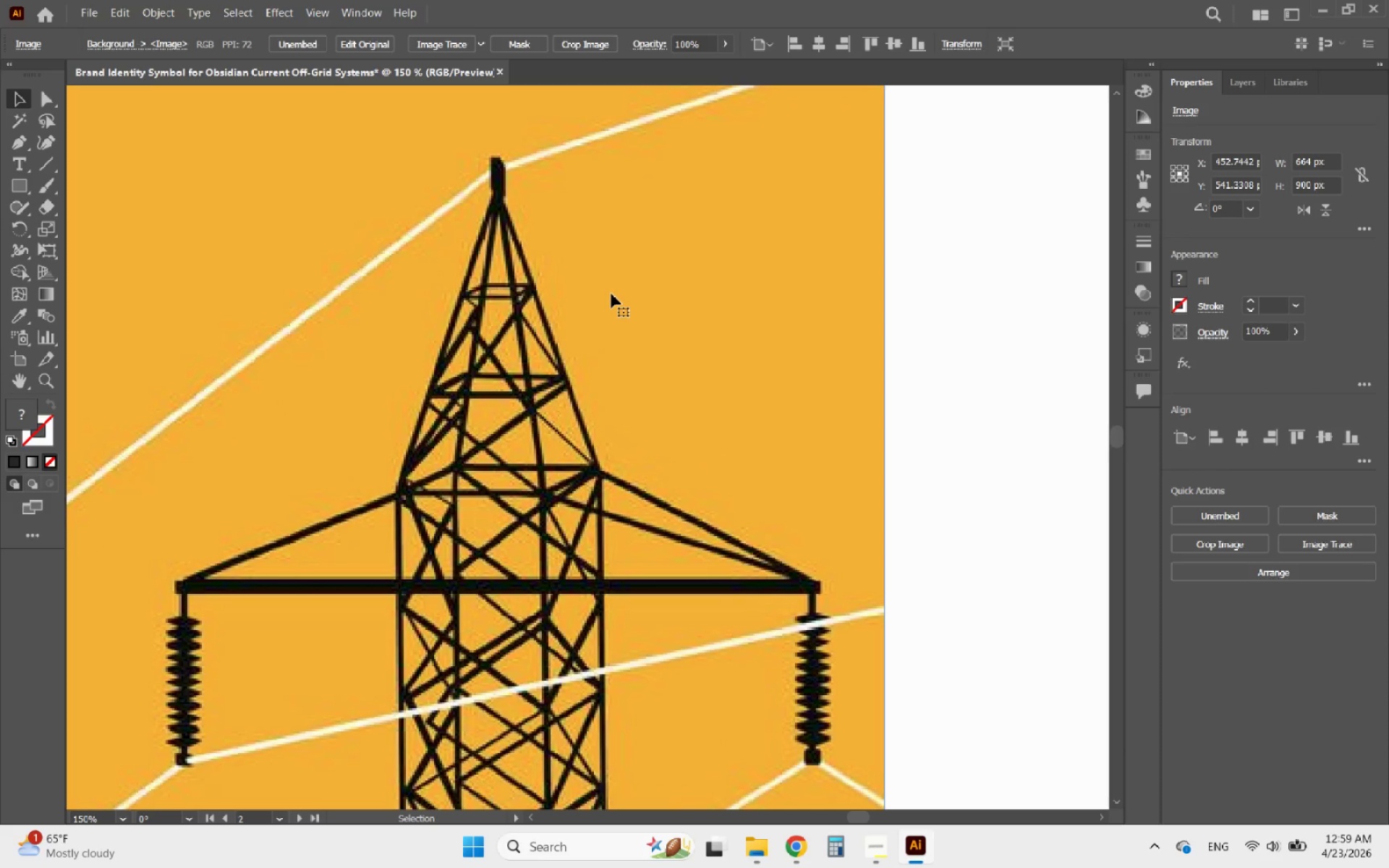 
hold_key(key=AltLeft, duration=1.45)
scroll: coordinate [622, 294], scroll_direction: down, amount: 4.0
 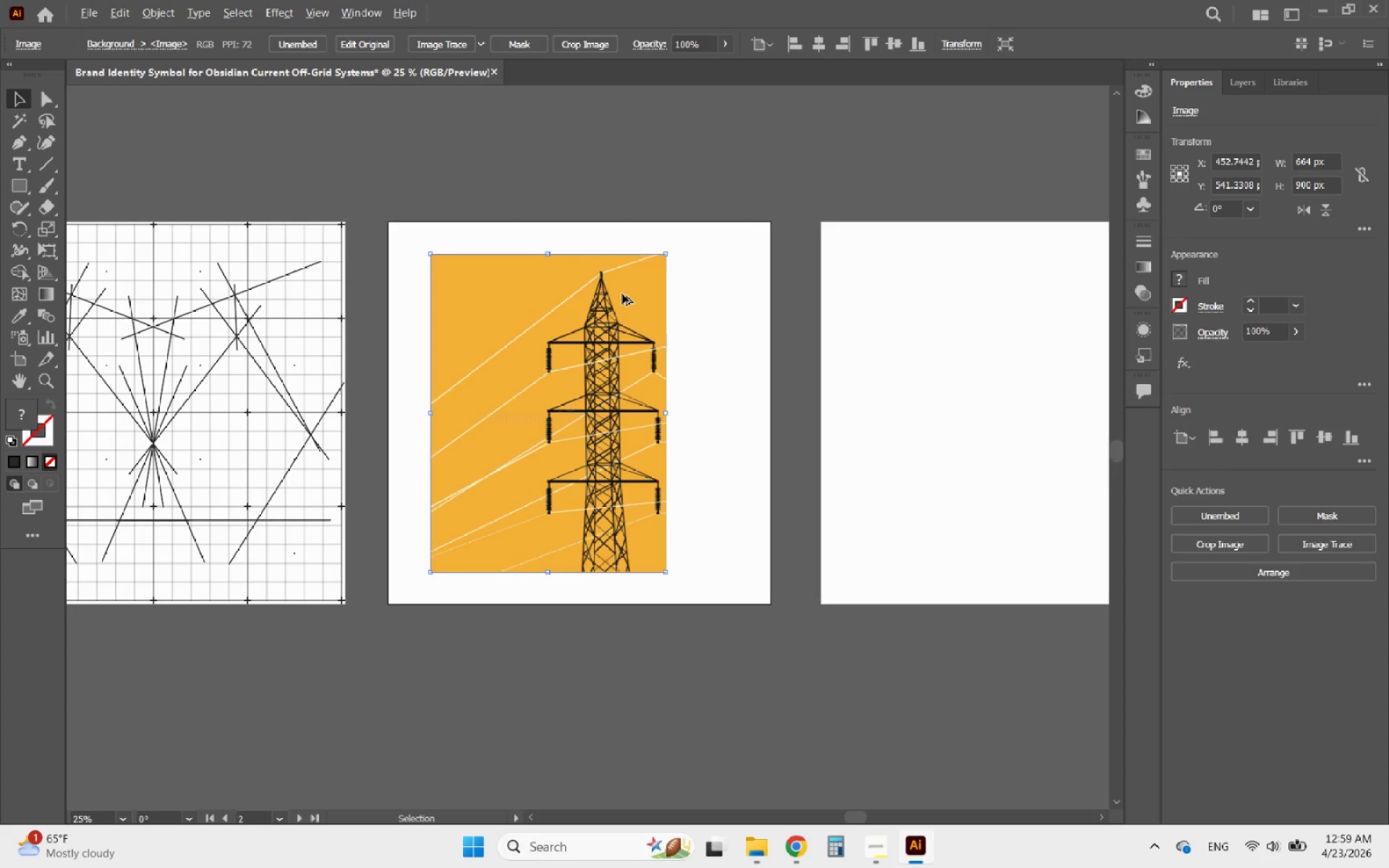 
hold_key(key=AltLeft, duration=1.72)
scroll: coordinate [708, 363], scroll_direction: down, amount: 1.0
 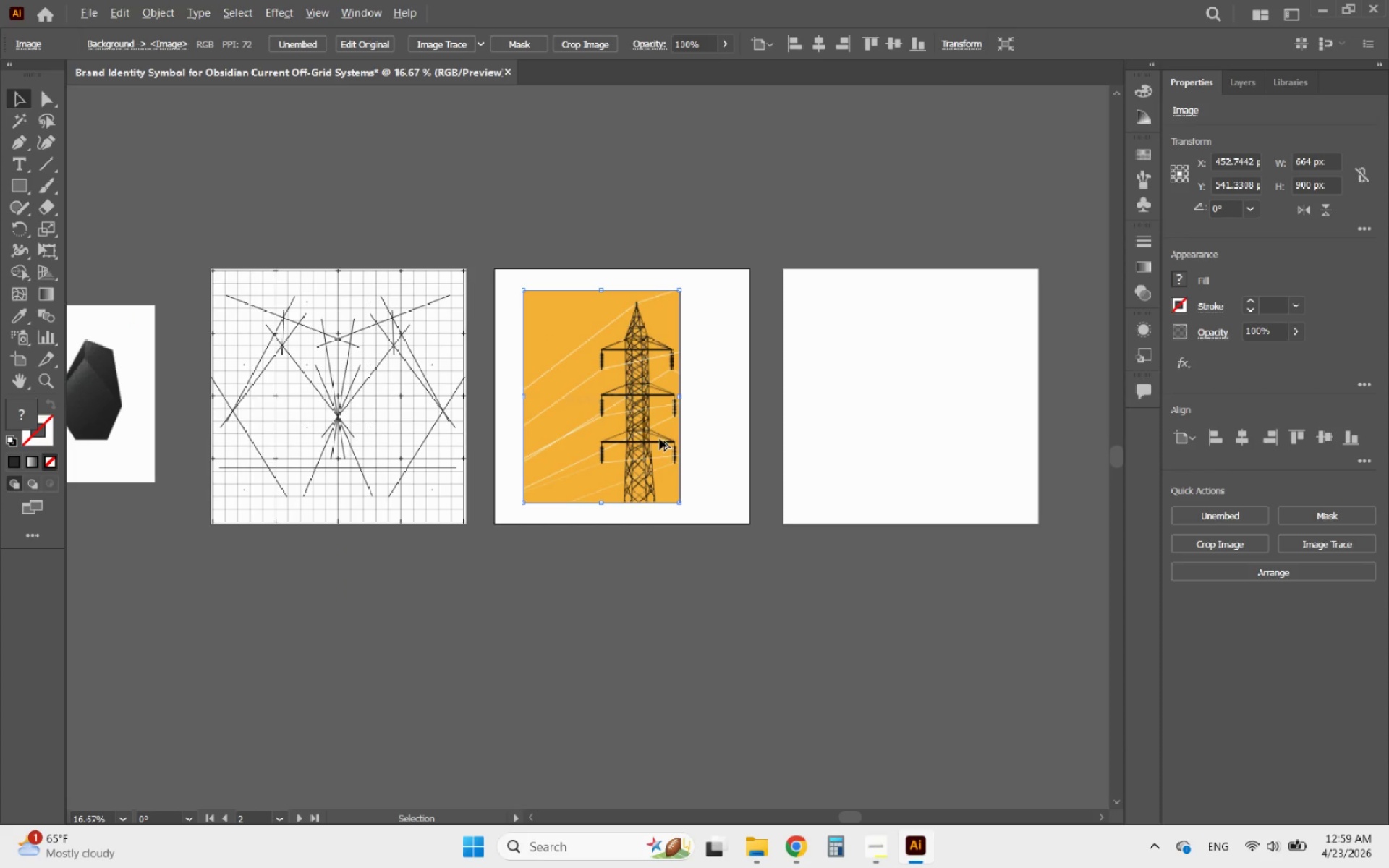 
scroll: coordinate [507, 453], scroll_direction: up, amount: 1.0
 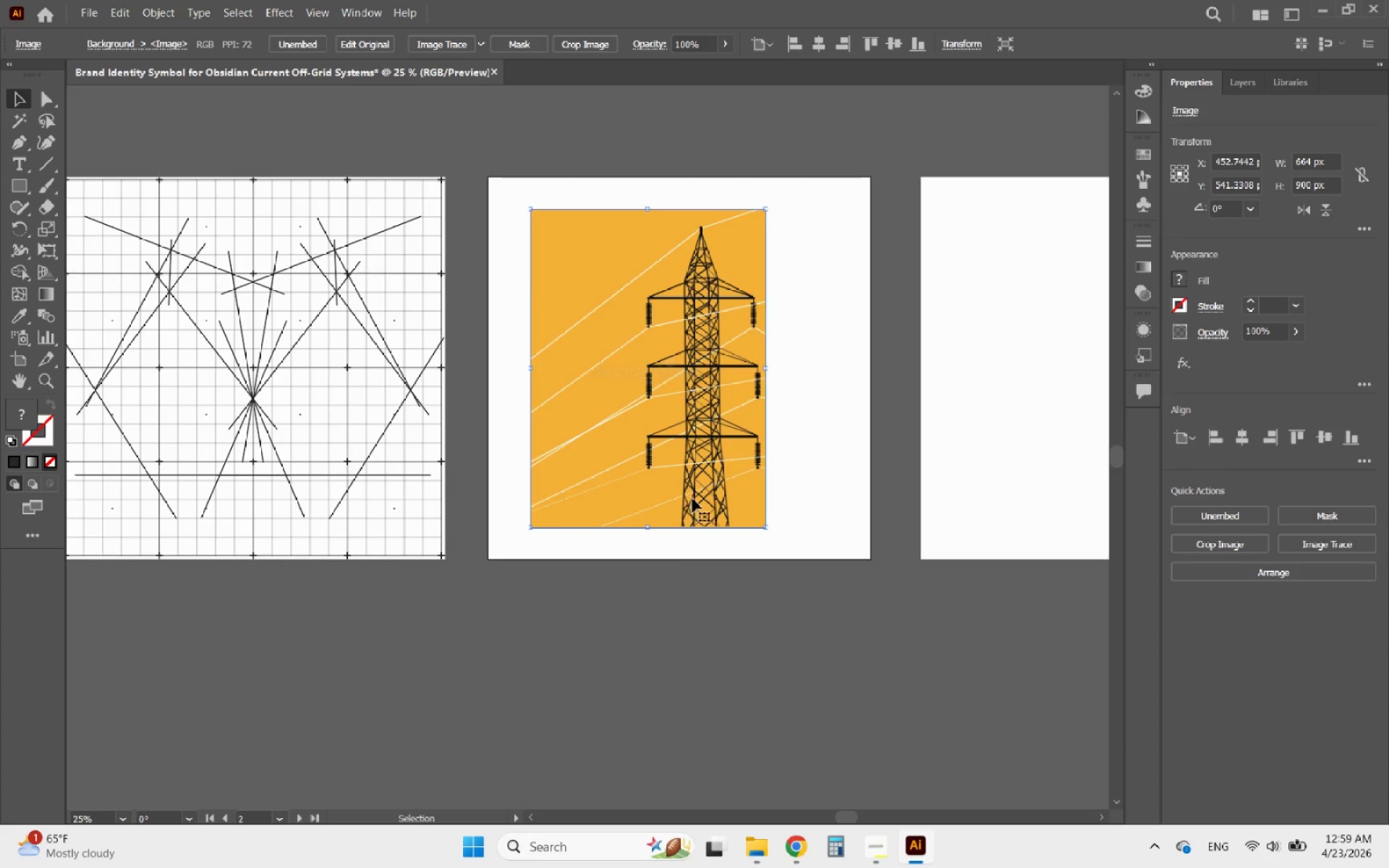 
left_click_drag(start_coordinate=[702, 498], to_coordinate=[686, 499])
 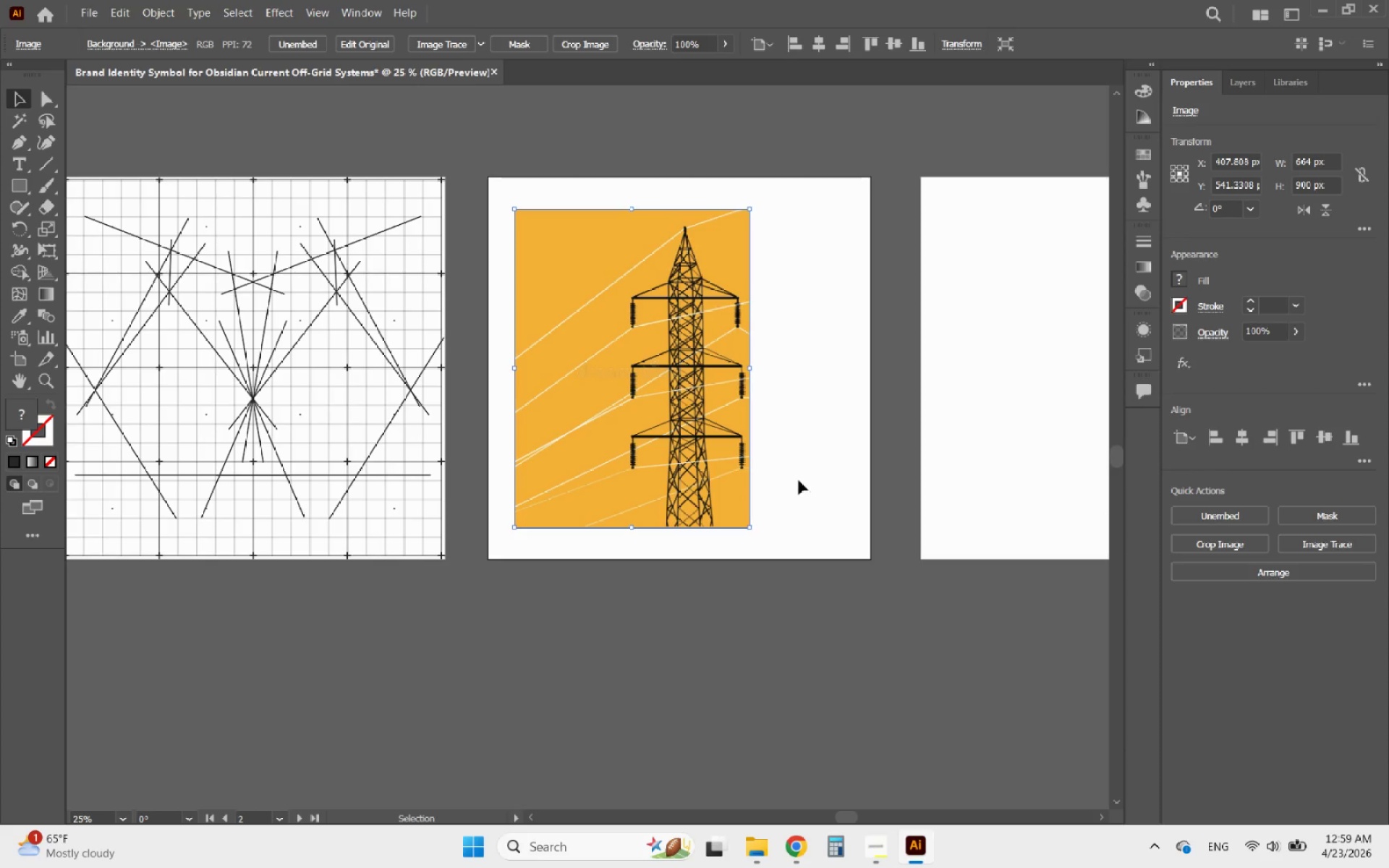 
left_click([805, 482])
 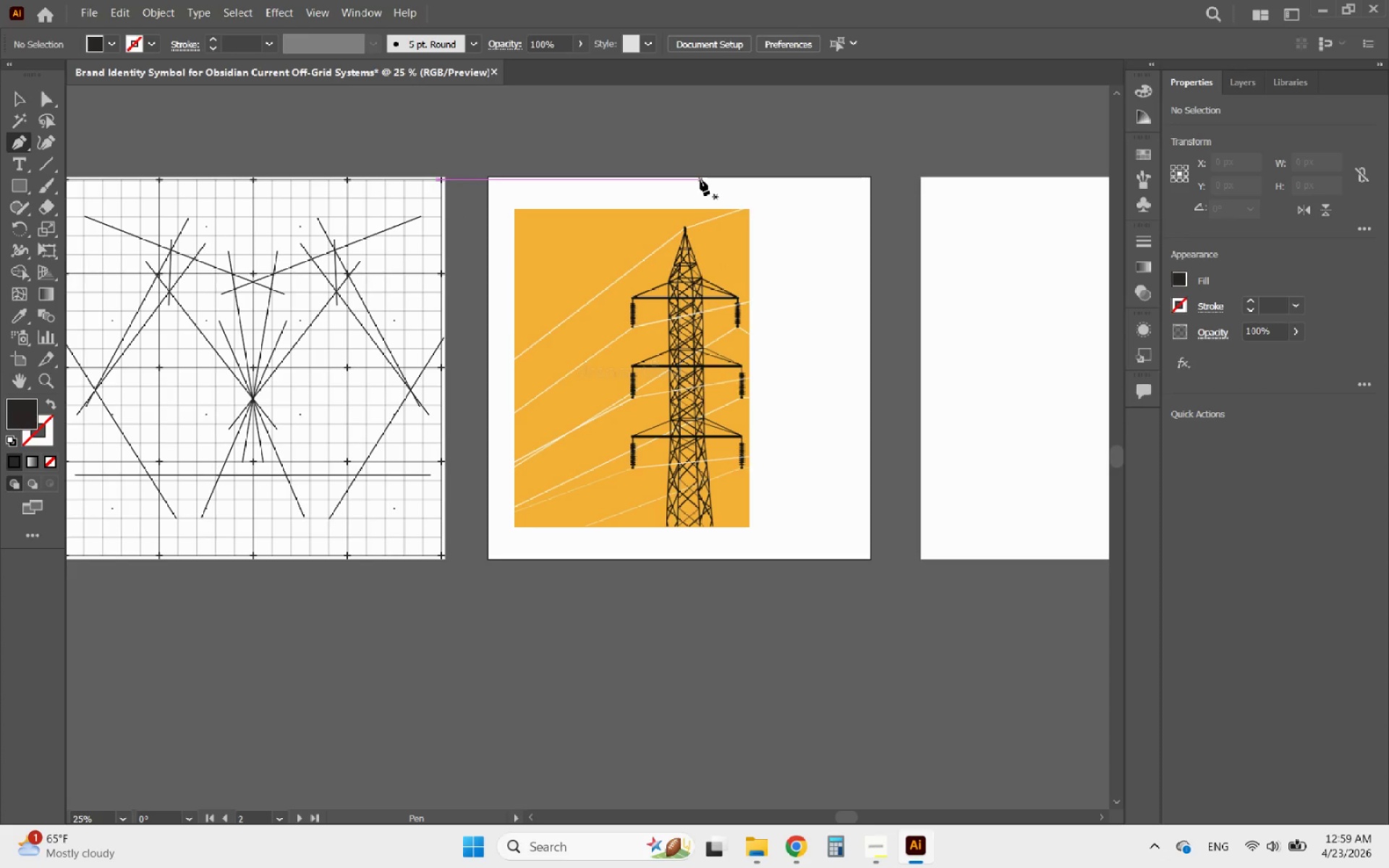 
left_click([702, 176])
 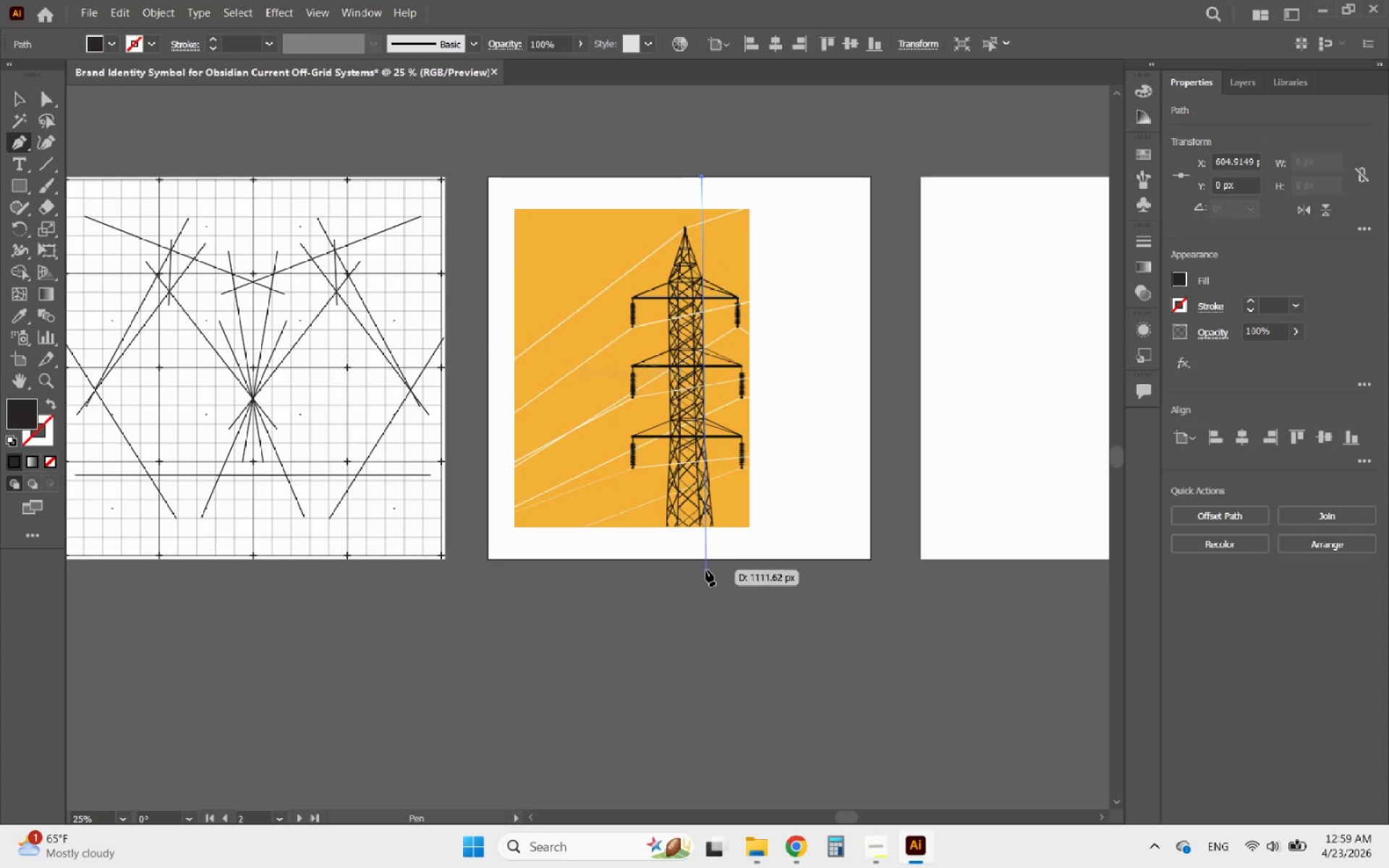 
hold_key(key=AltLeft, duration=0.83)
scroll: coordinate [711, 527], scroll_direction: up, amount: 3.0
 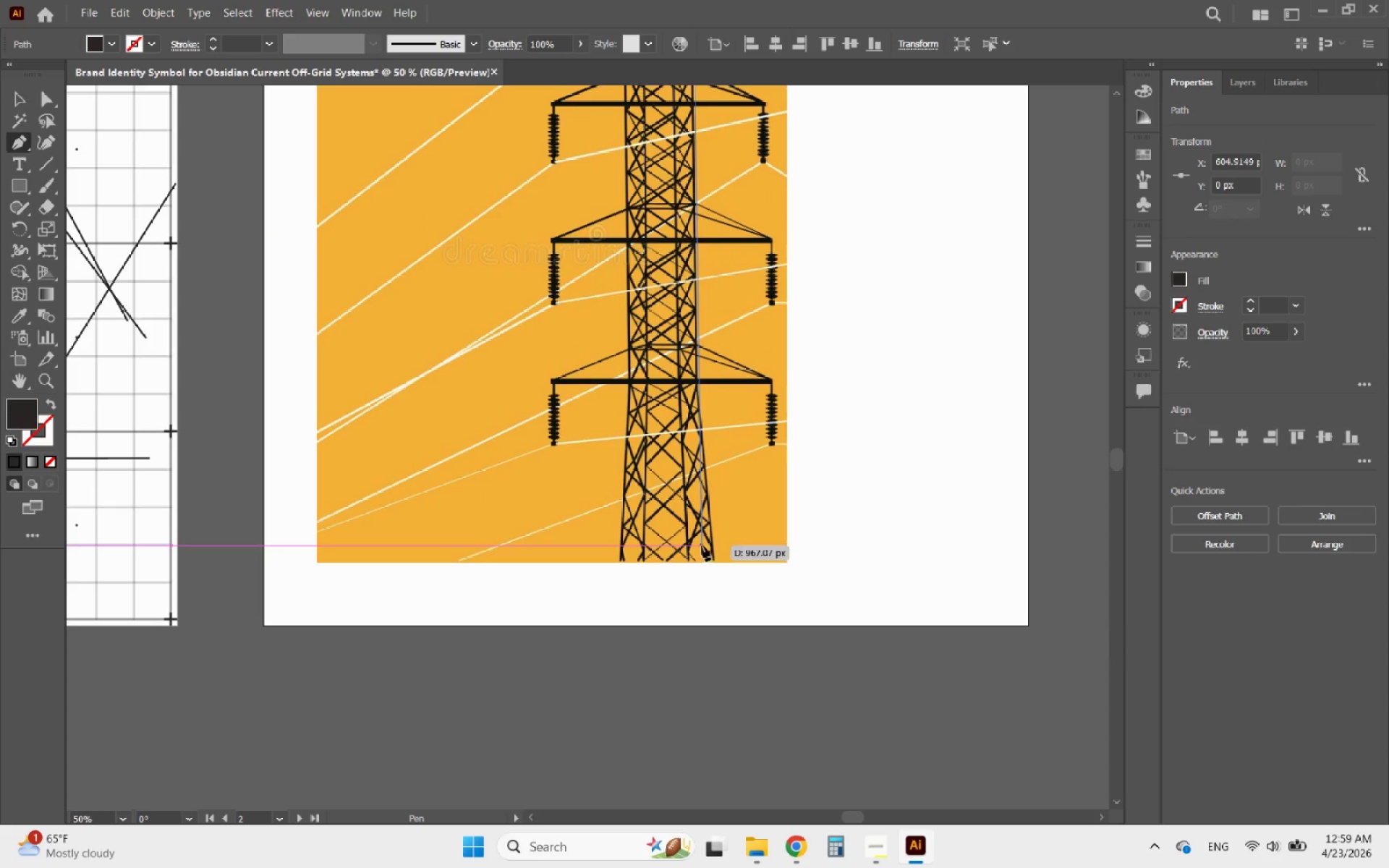 
hold_key(key=AltLeft, duration=0.36)
scroll: coordinate [732, 371], scroll_direction: up, amount: 2.0
 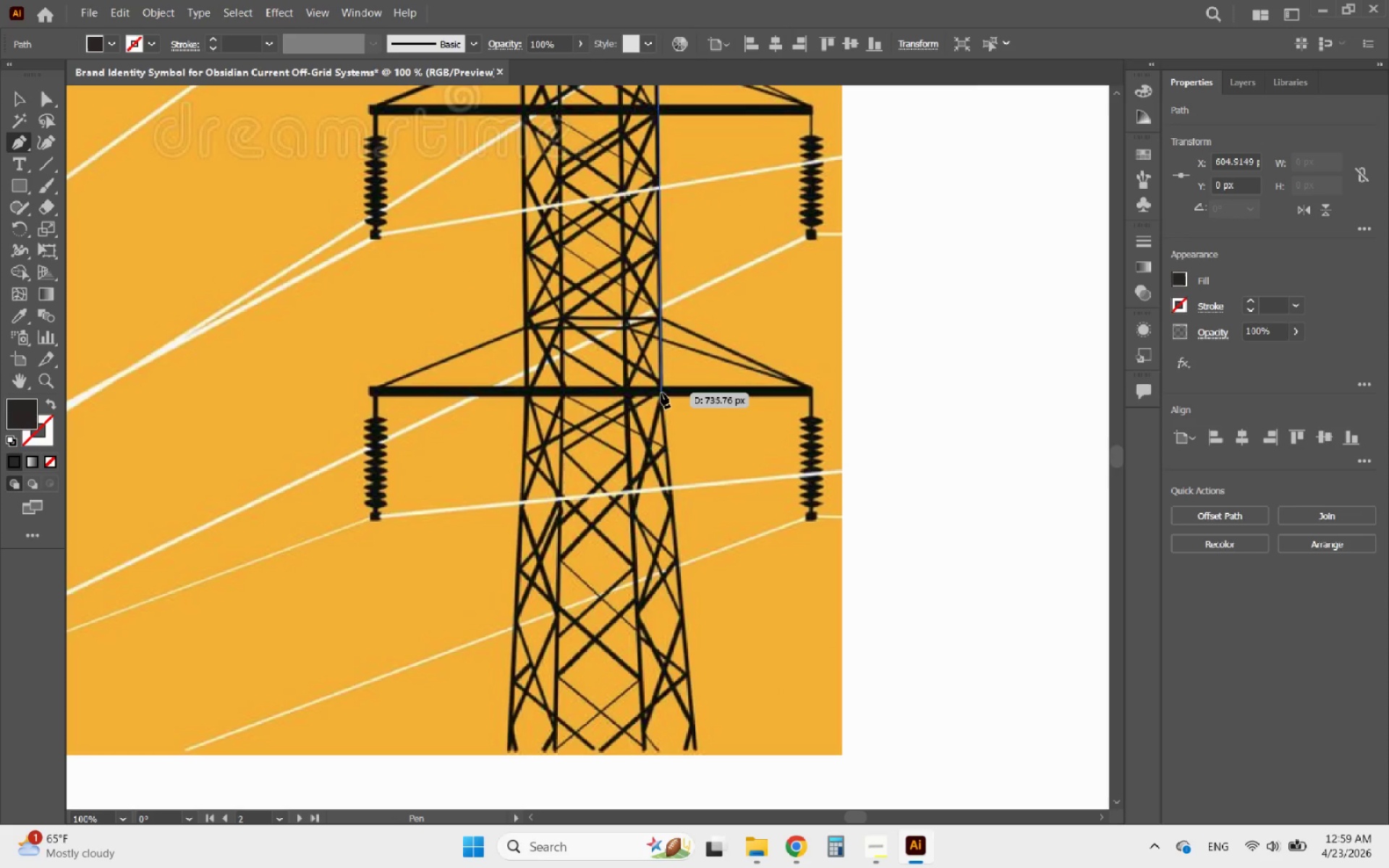 
left_click([661, 393])
 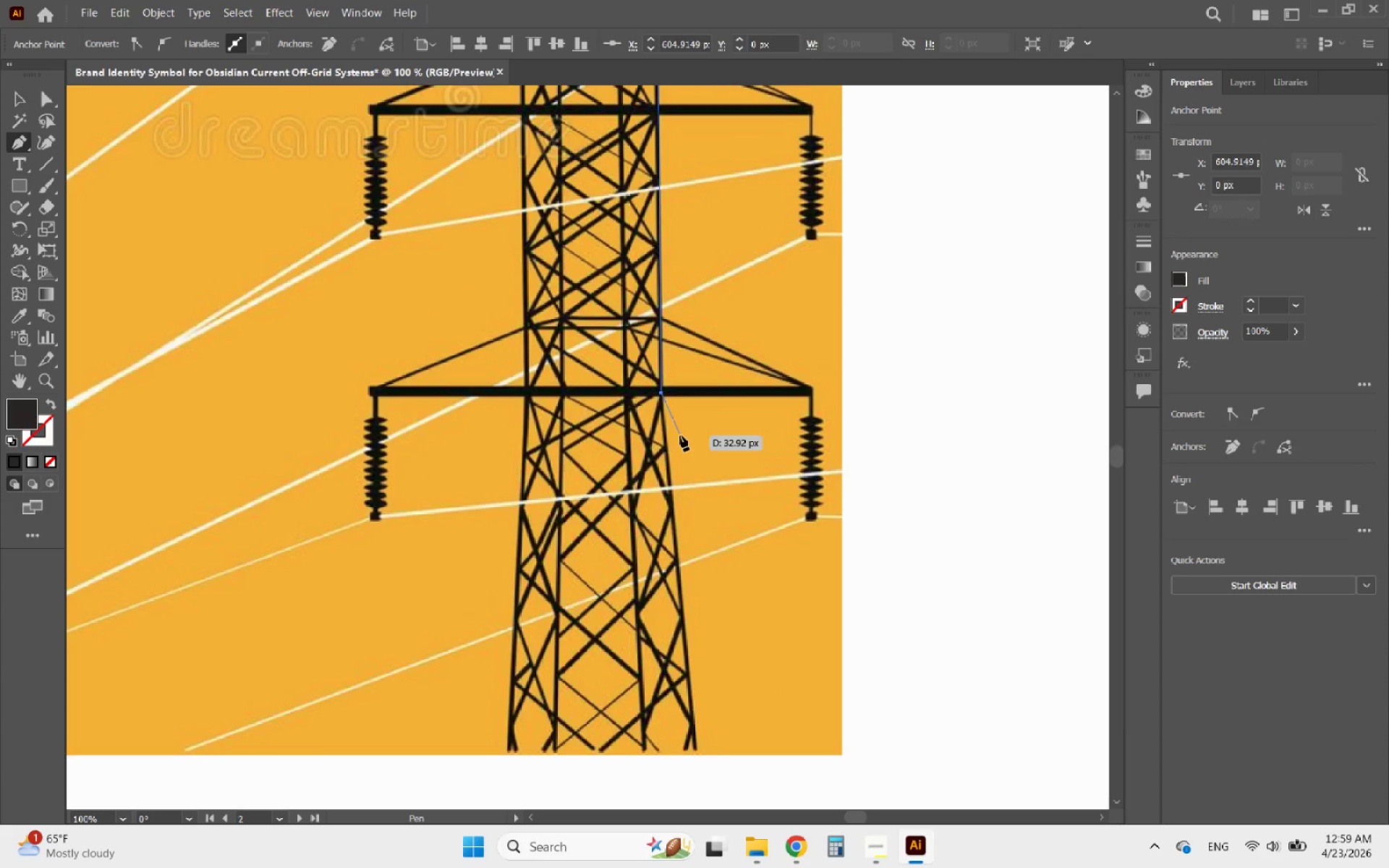 
key(Alt+AltLeft)
 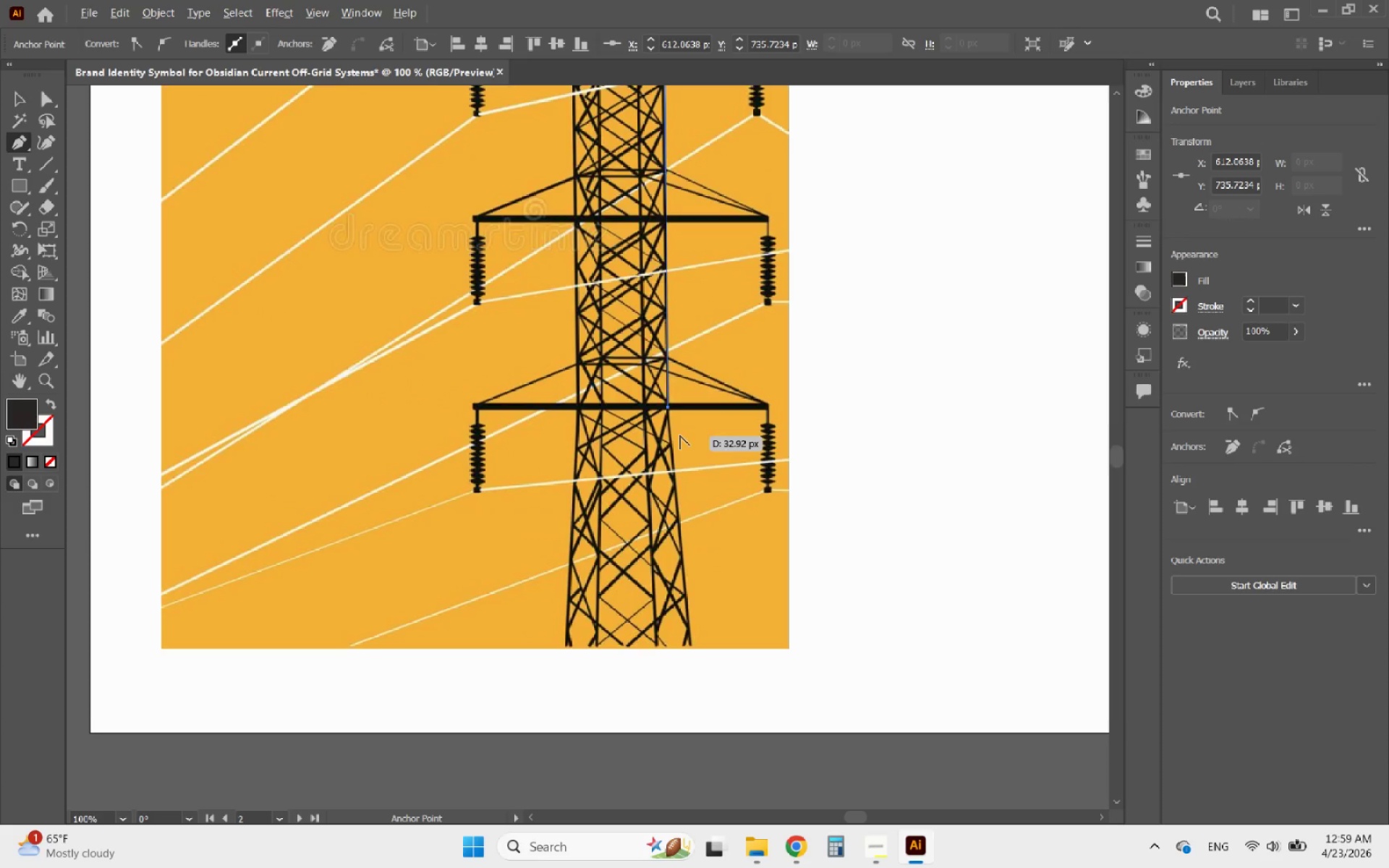 
scroll: coordinate [680, 435], scroll_direction: down, amount: 1.0
 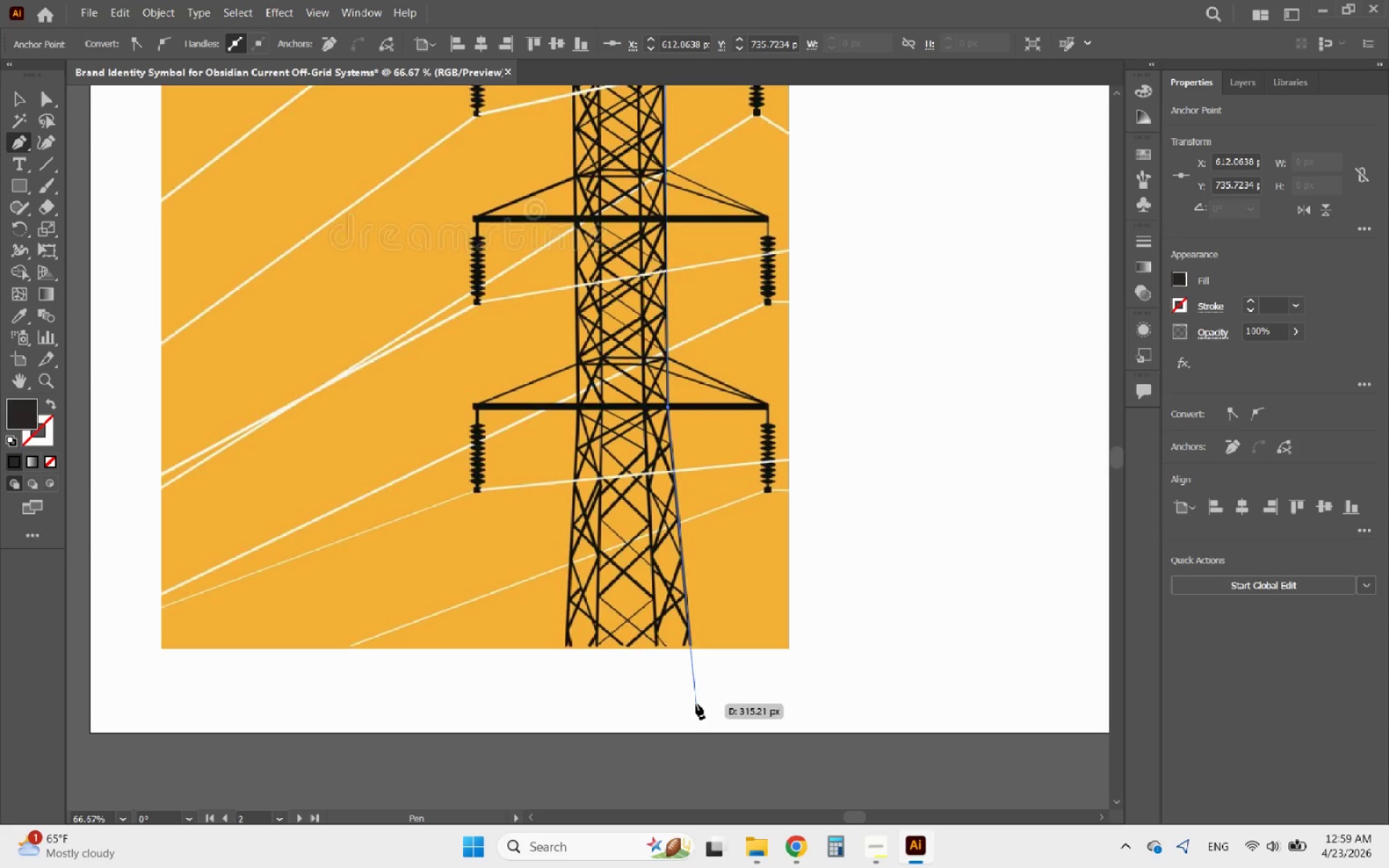 
wait(5.33)
 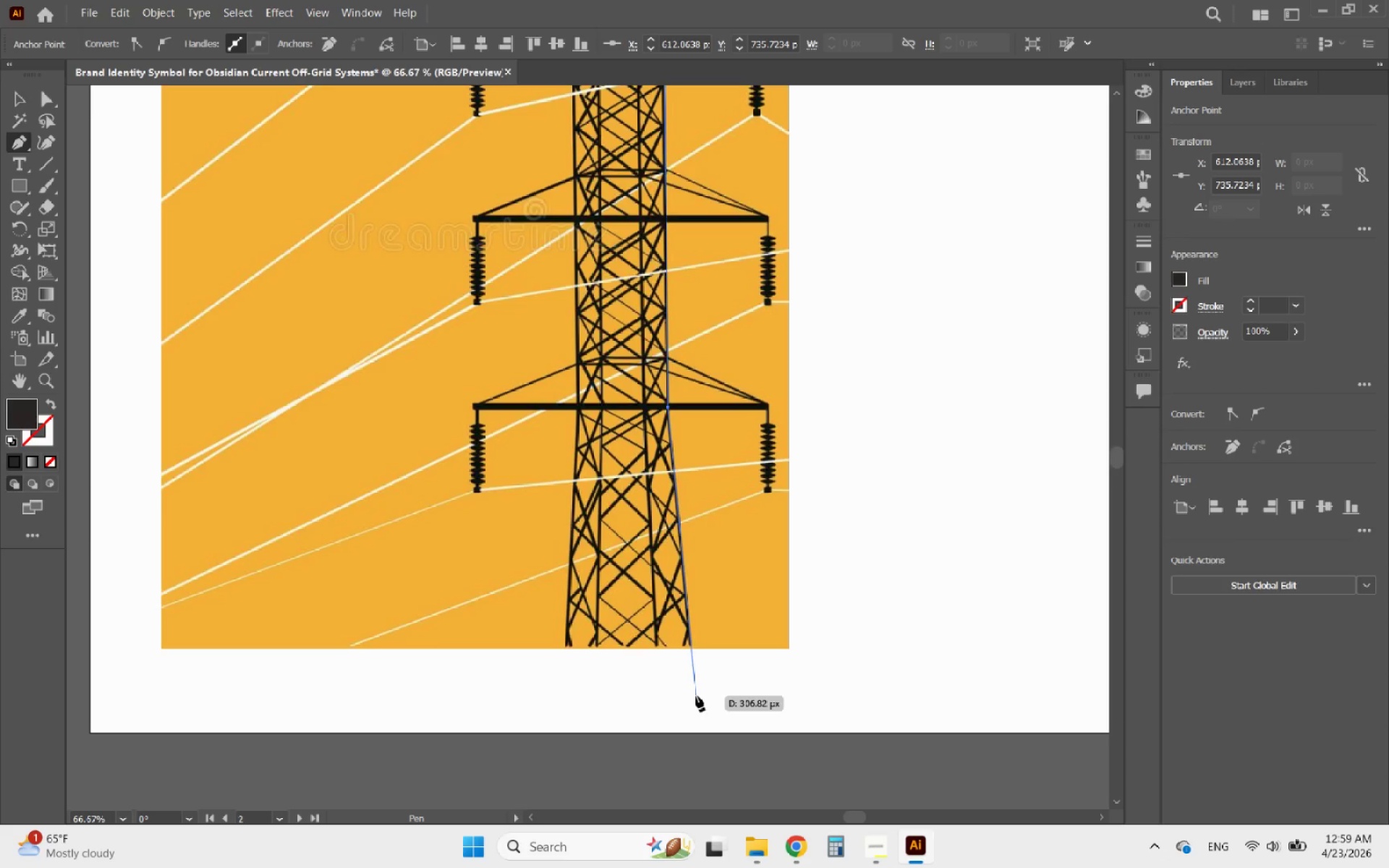 
hold_key(key=AltLeft, duration=0.33)
 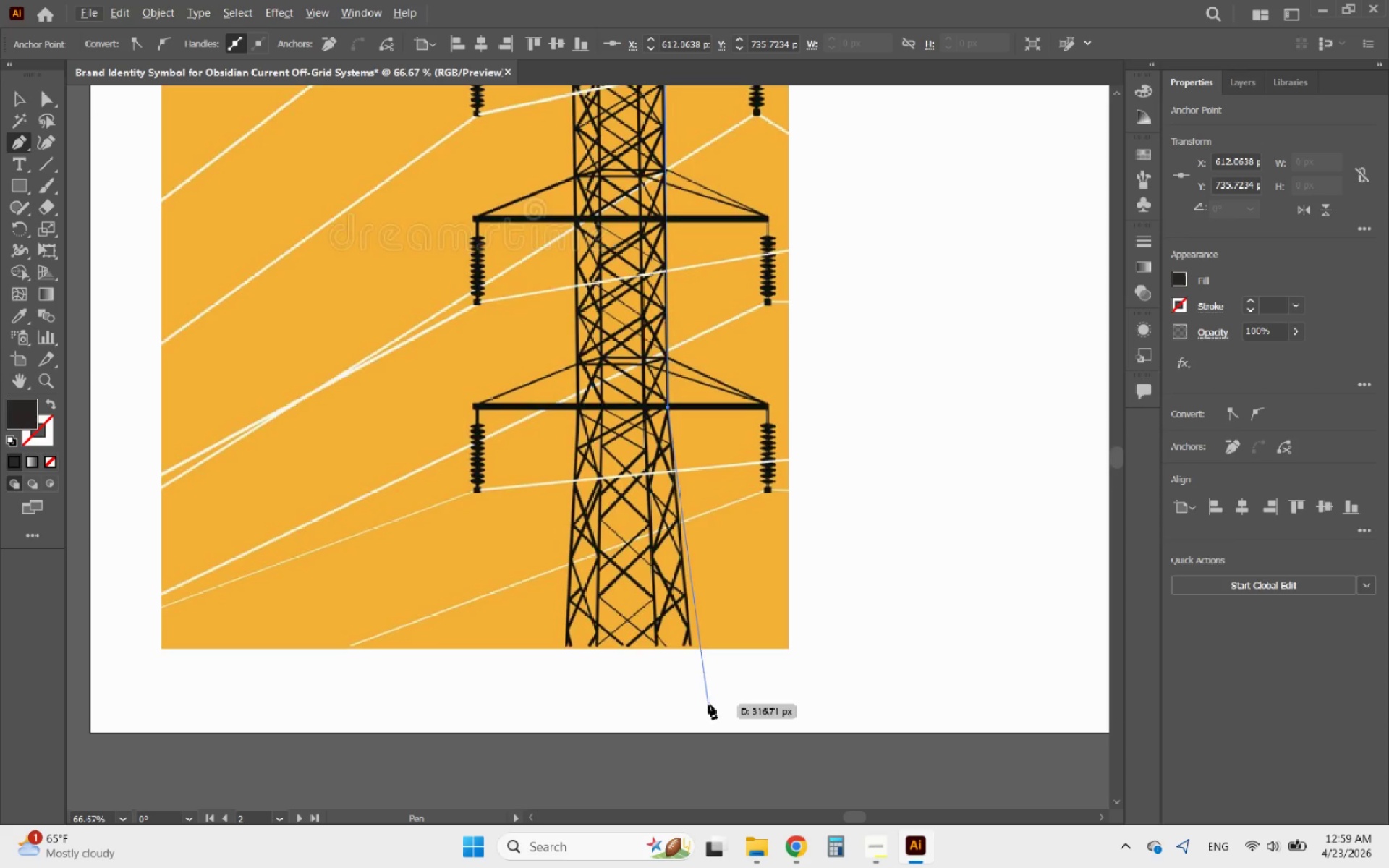 
key(Control+ControlLeft)
 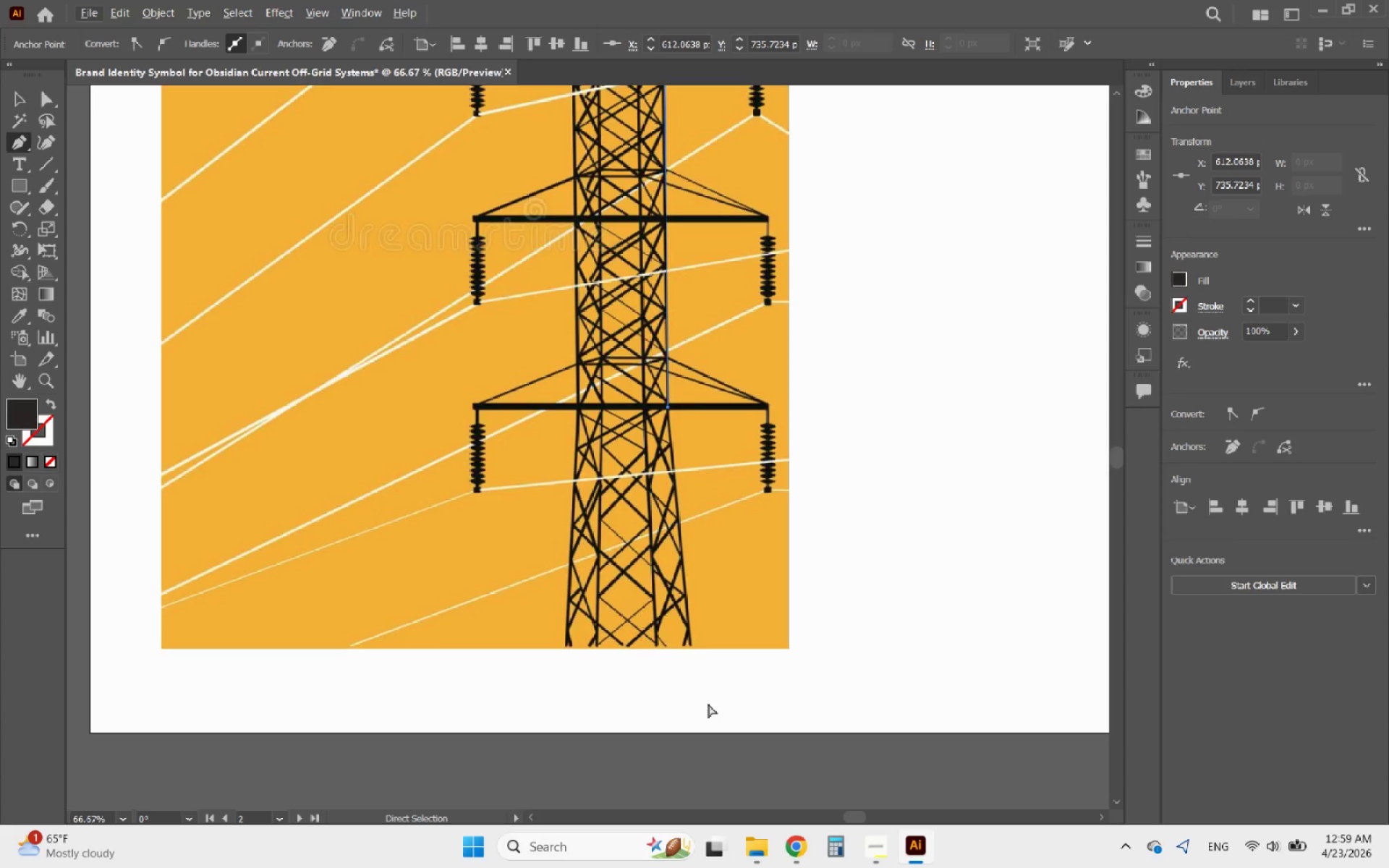 
key(Control+Z)
 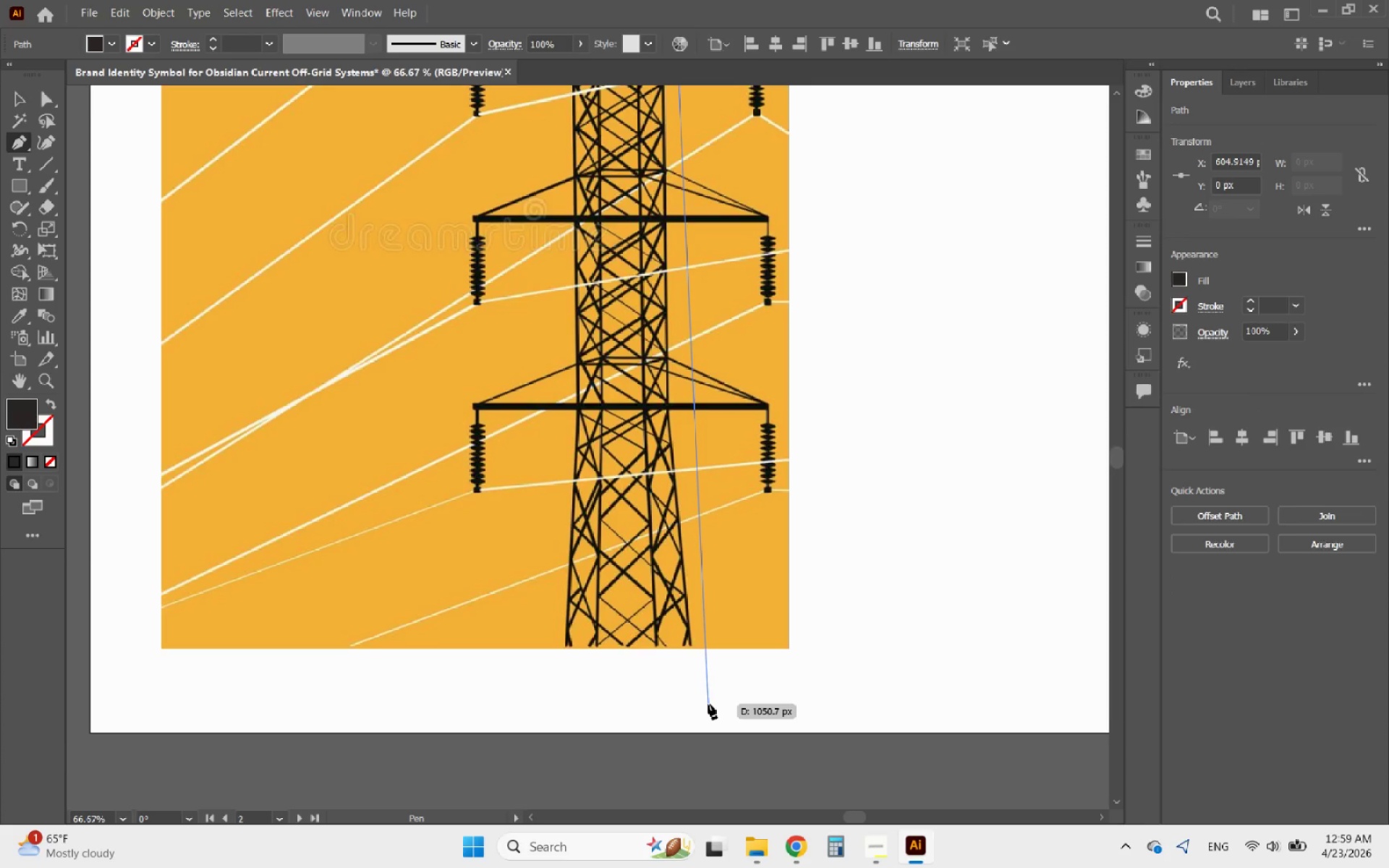 
hold_key(key=AltLeft, duration=1.52)
scroll: coordinate [705, 383], scroll_direction: down, amount: 2.0
 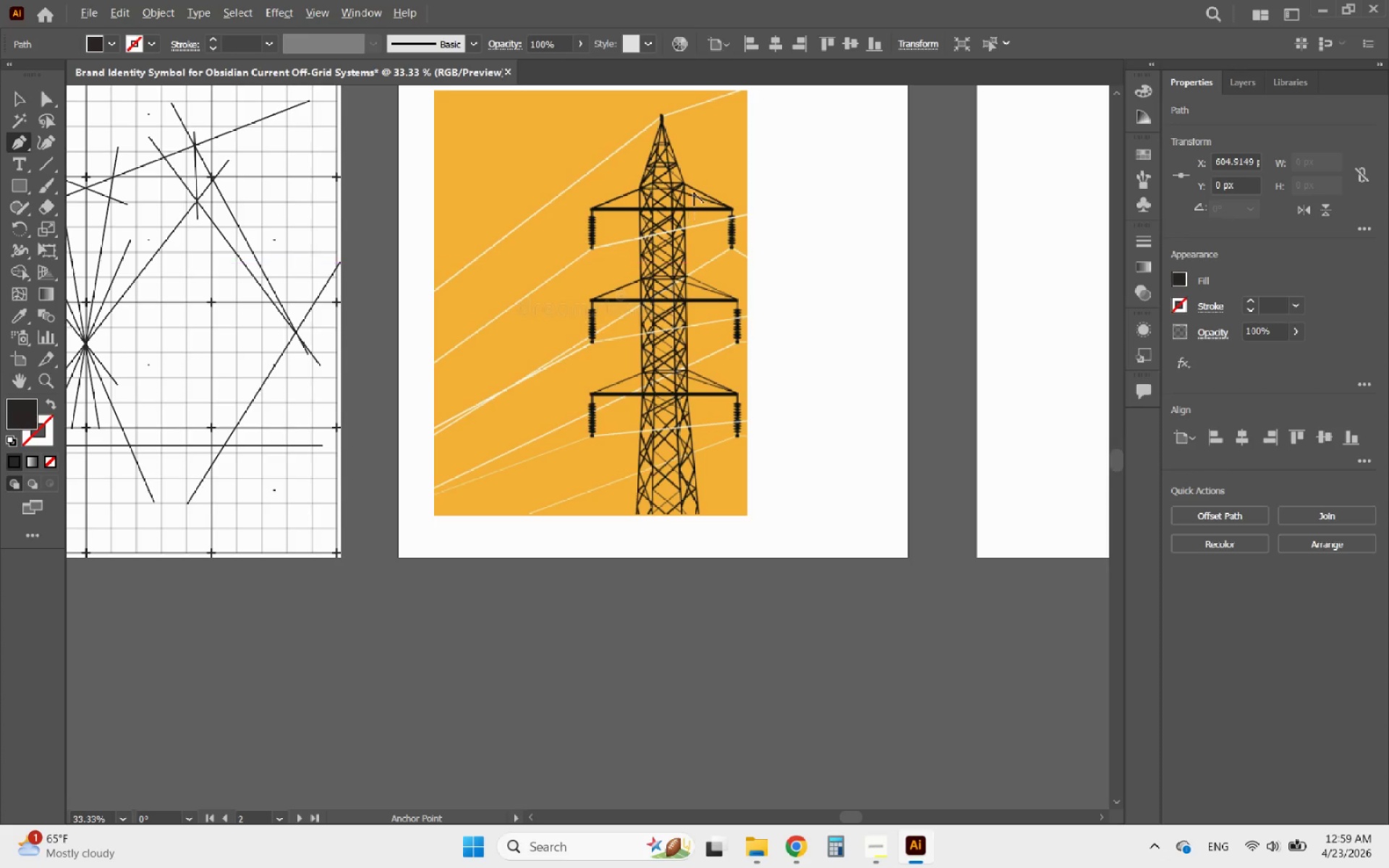 
scroll: coordinate [694, 169], scroll_direction: up, amount: 3.0
 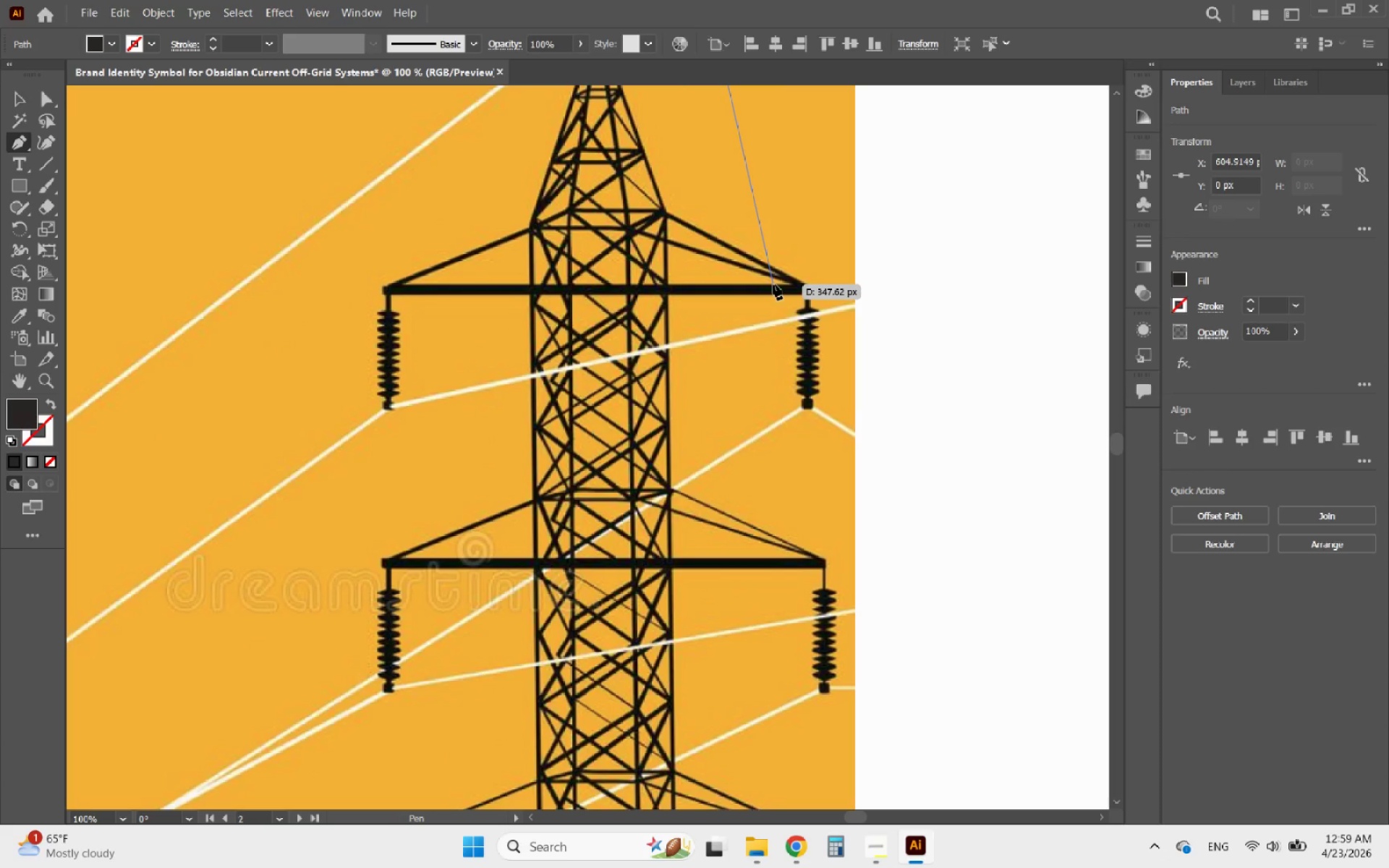 
key(Escape)
 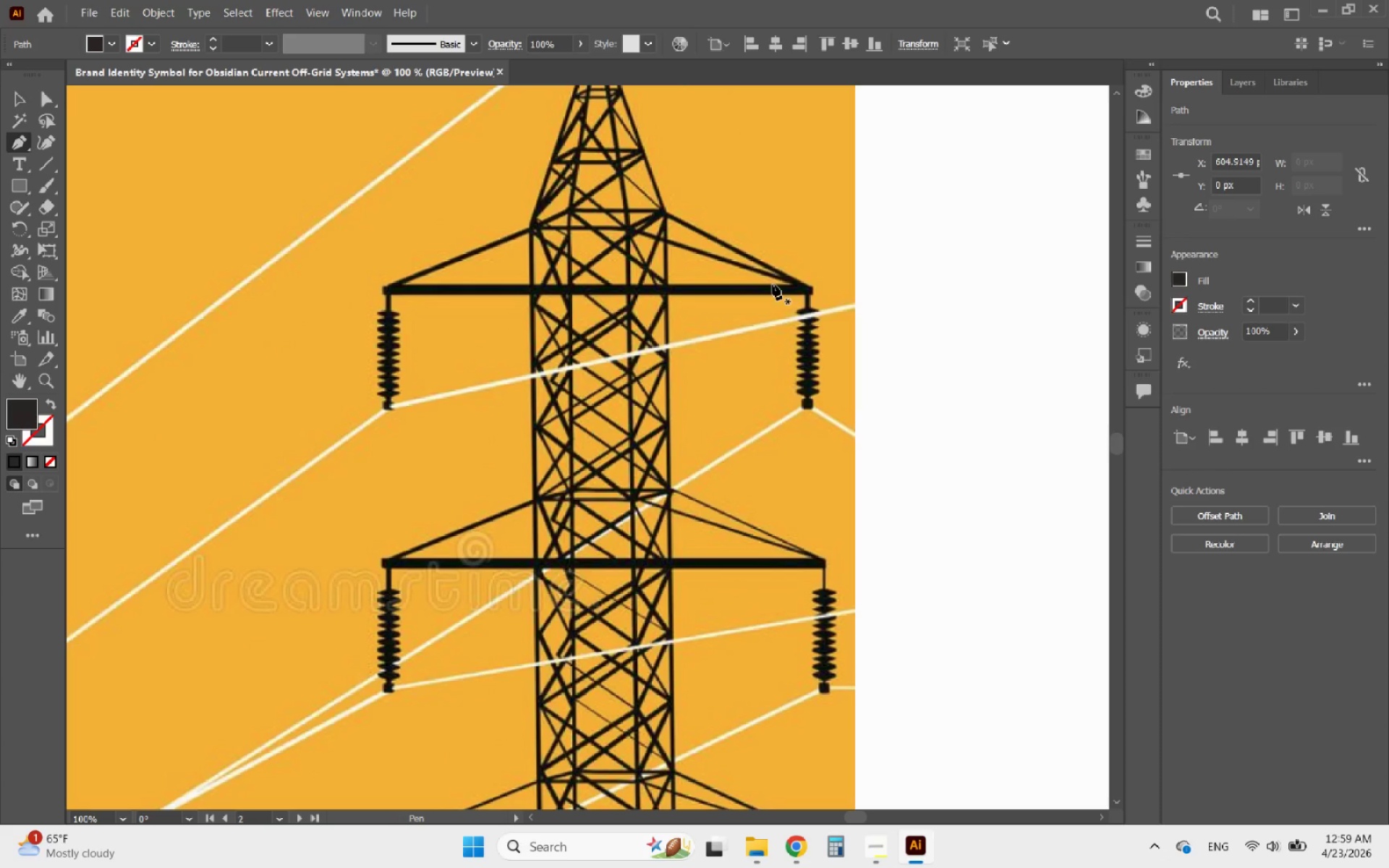 
key(Alt+AltLeft)
 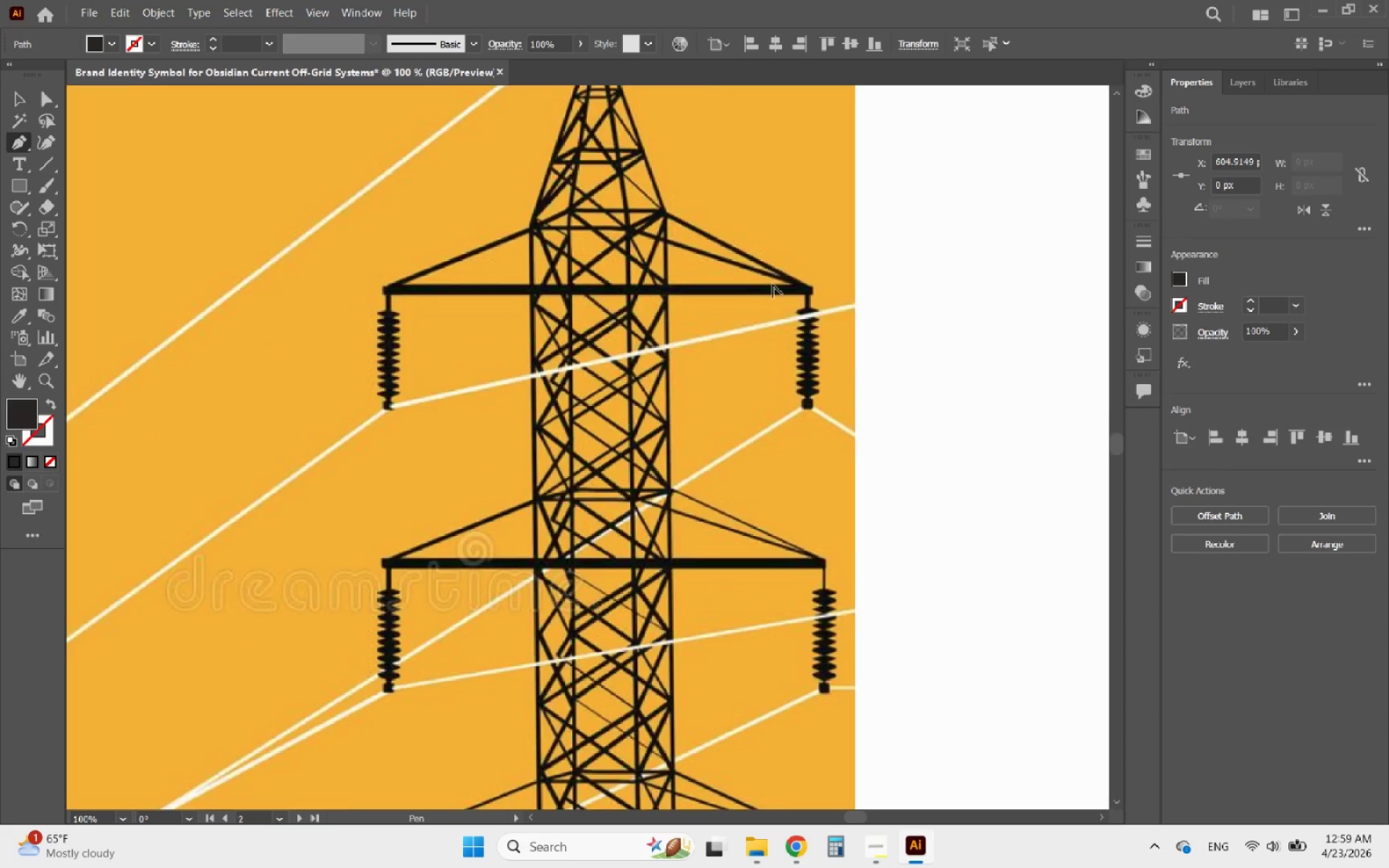 
scroll: coordinate [773, 284], scroll_direction: down, amount: 2.0
 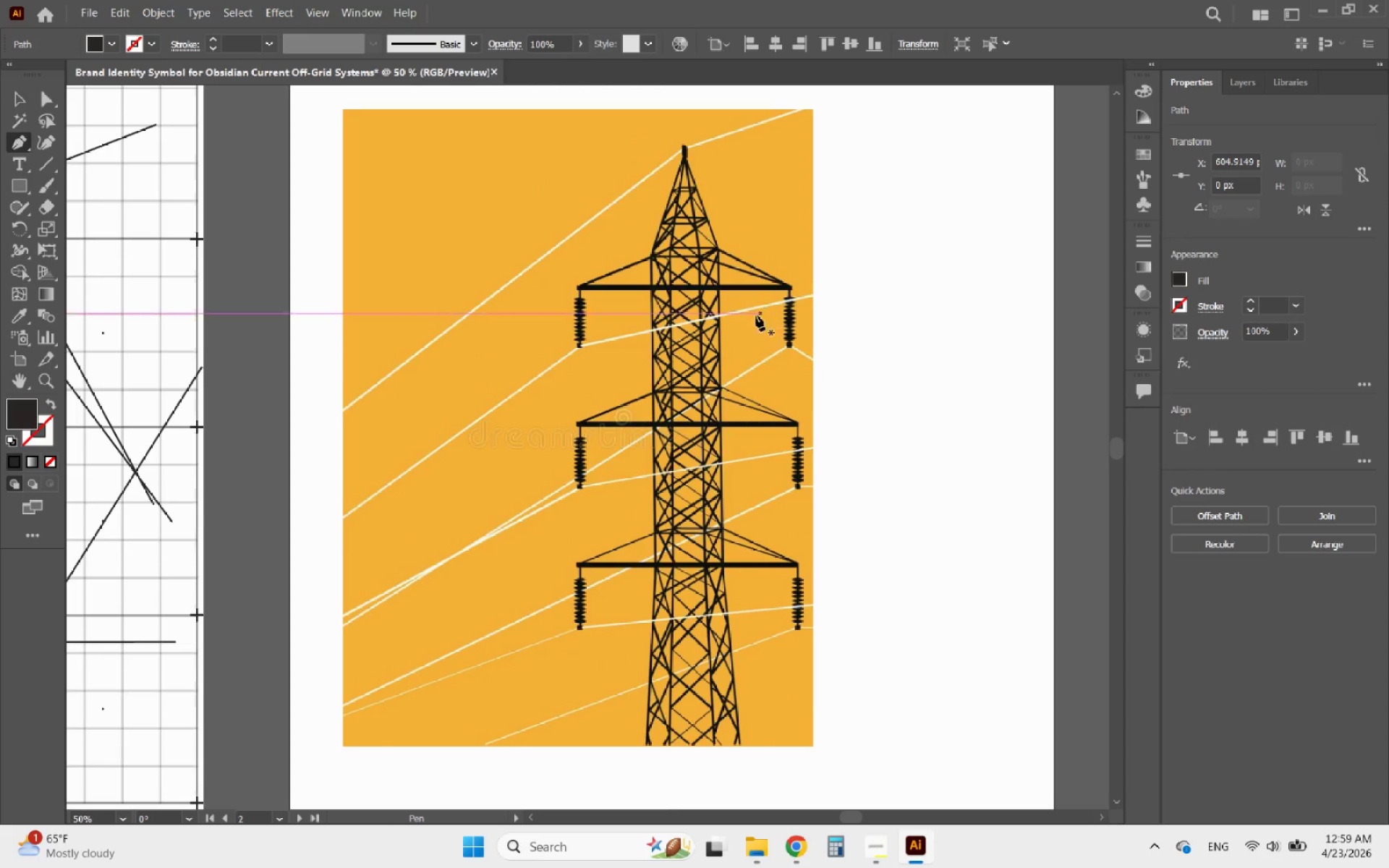 
scroll: coordinate [689, 402], scroll_direction: up, amount: 6.0
 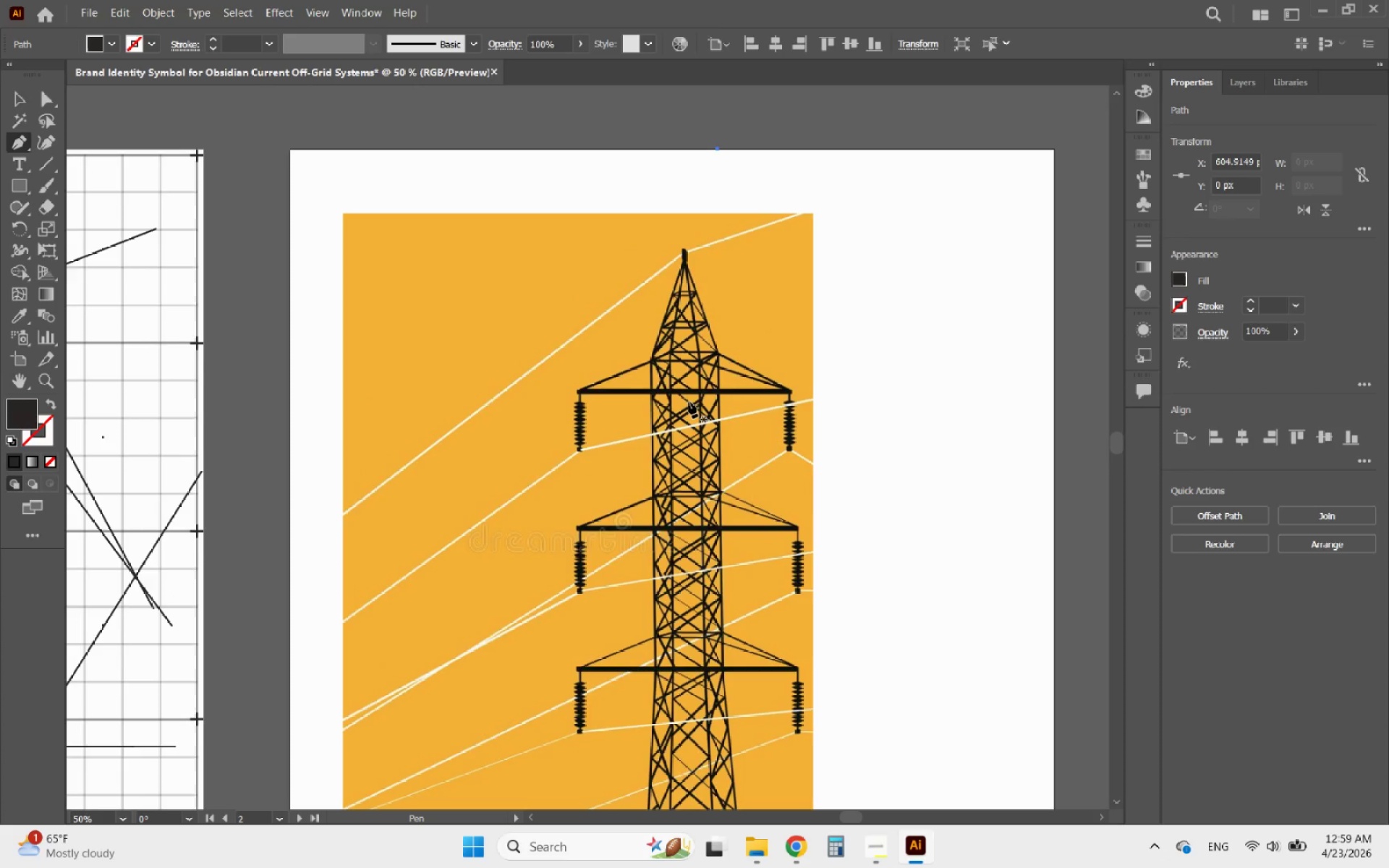 
key(Delete)
 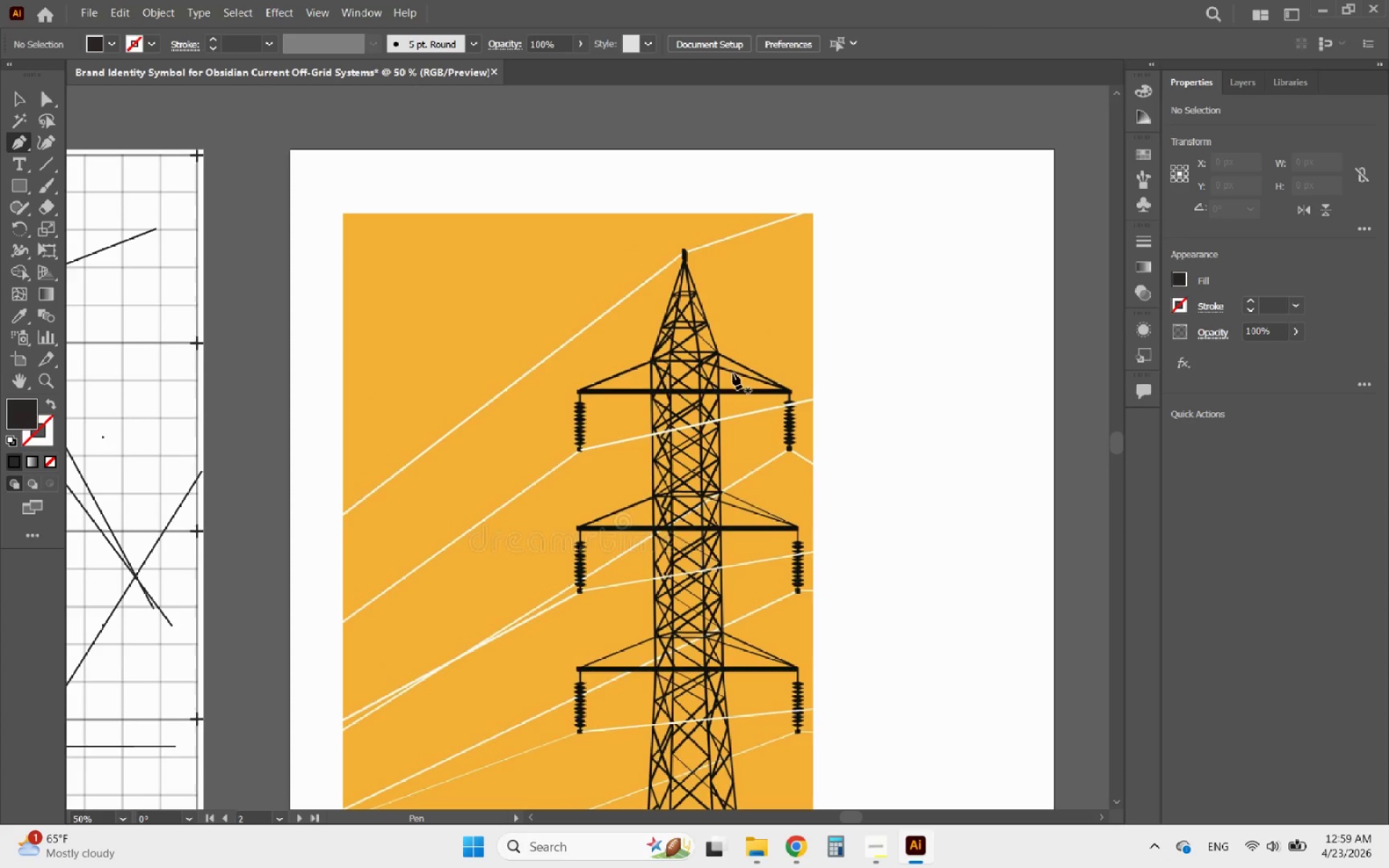 
hold_key(key=AltLeft, duration=0.59)
scroll: coordinate [752, 317], scroll_direction: down, amount: 2.0
 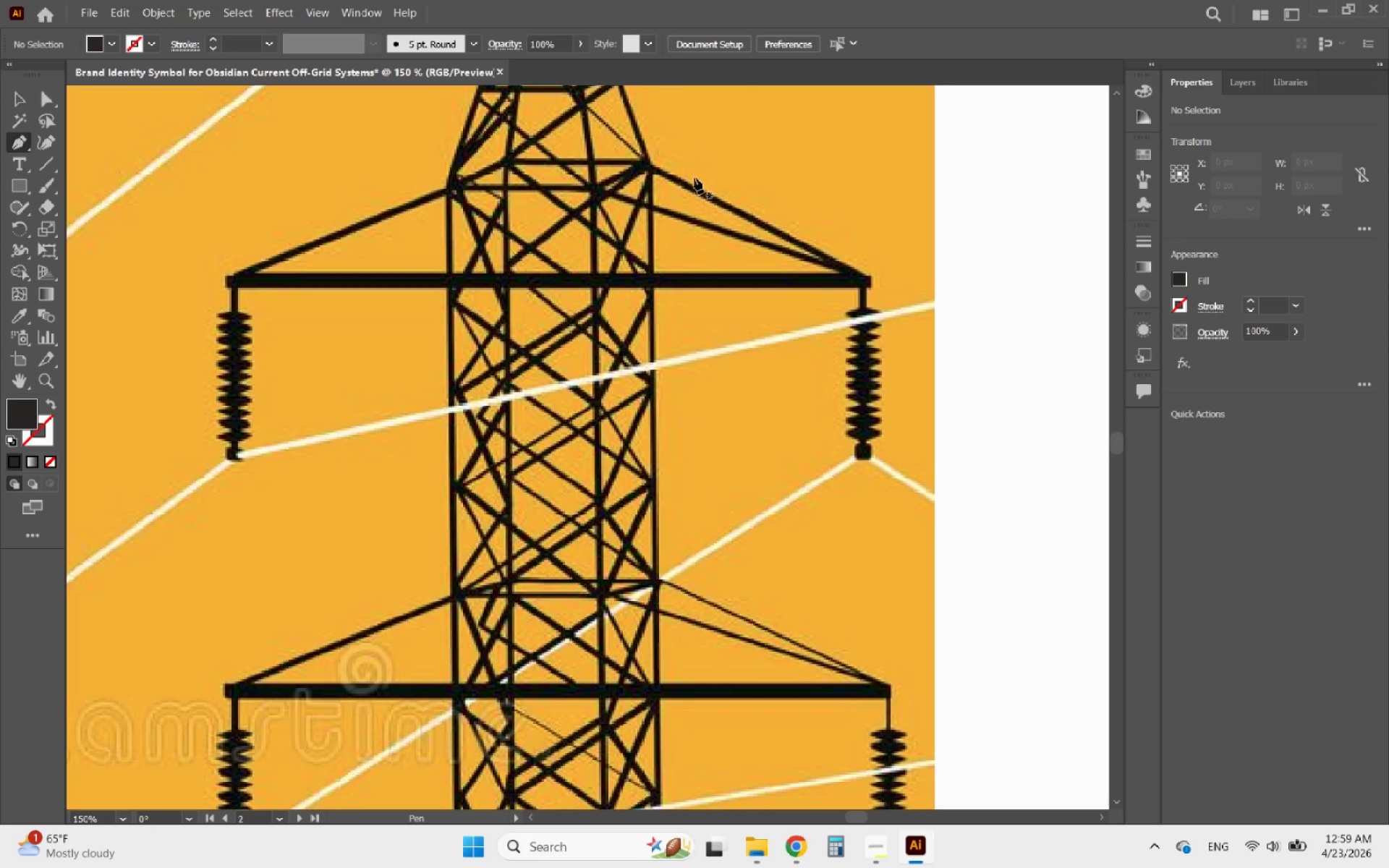 
left_click([652, 163])
 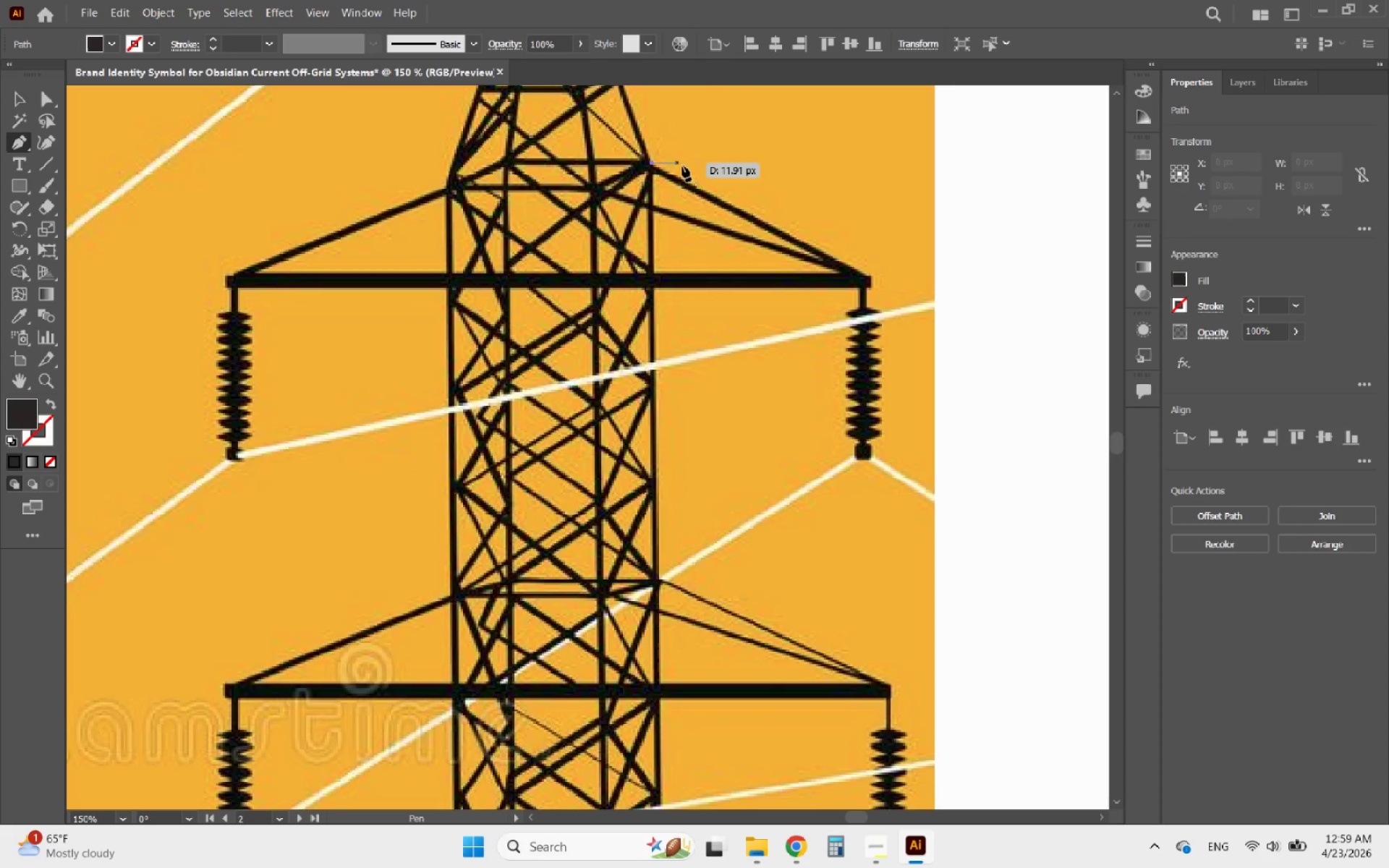 
hold_key(key=AltLeft, duration=0.53)
scroll: coordinate [708, 156], scroll_direction: down, amount: 2.0
 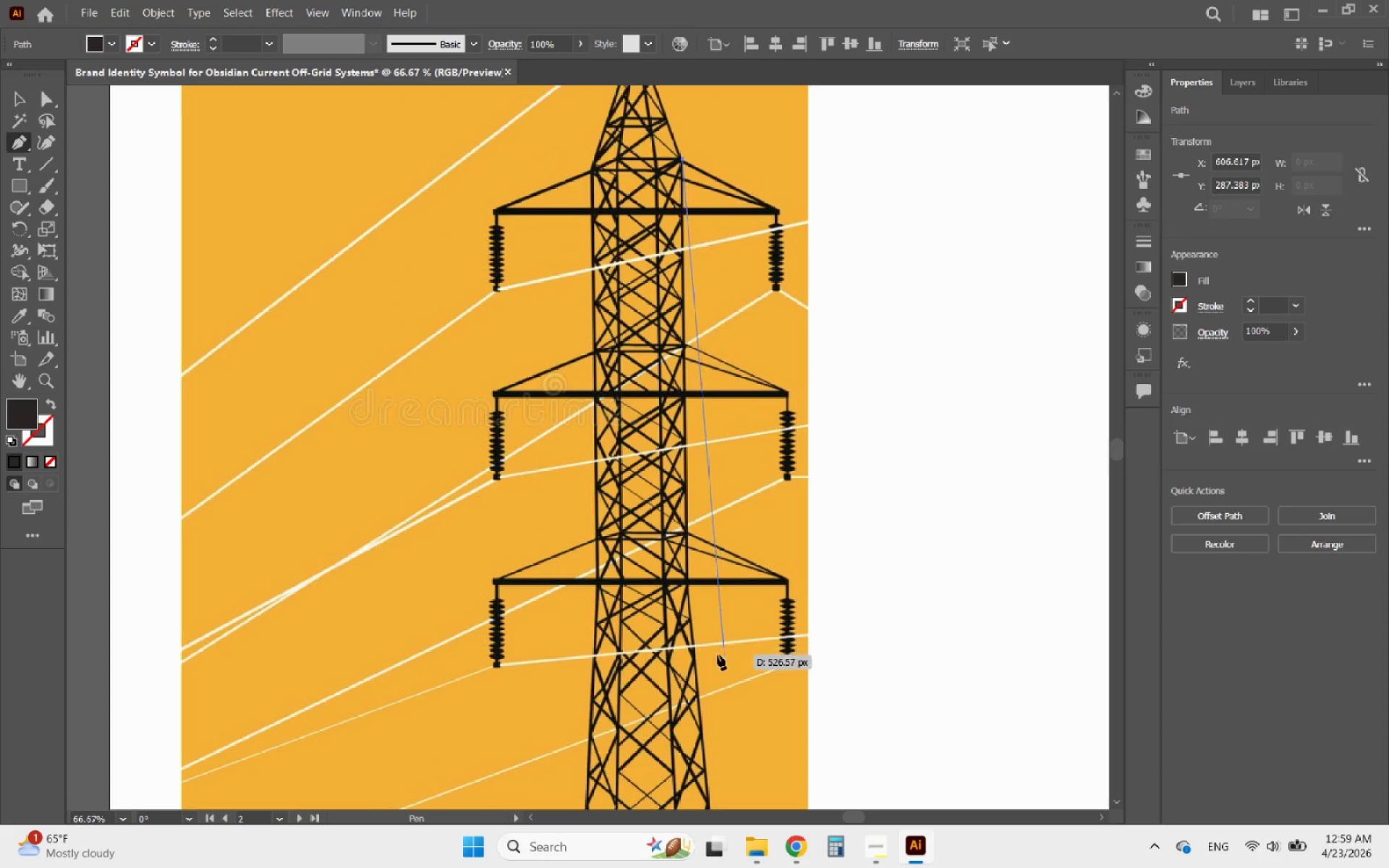 
hold_key(key=AltLeft, duration=0.39)
scroll: coordinate [692, 636], scroll_direction: up, amount: 2.0
 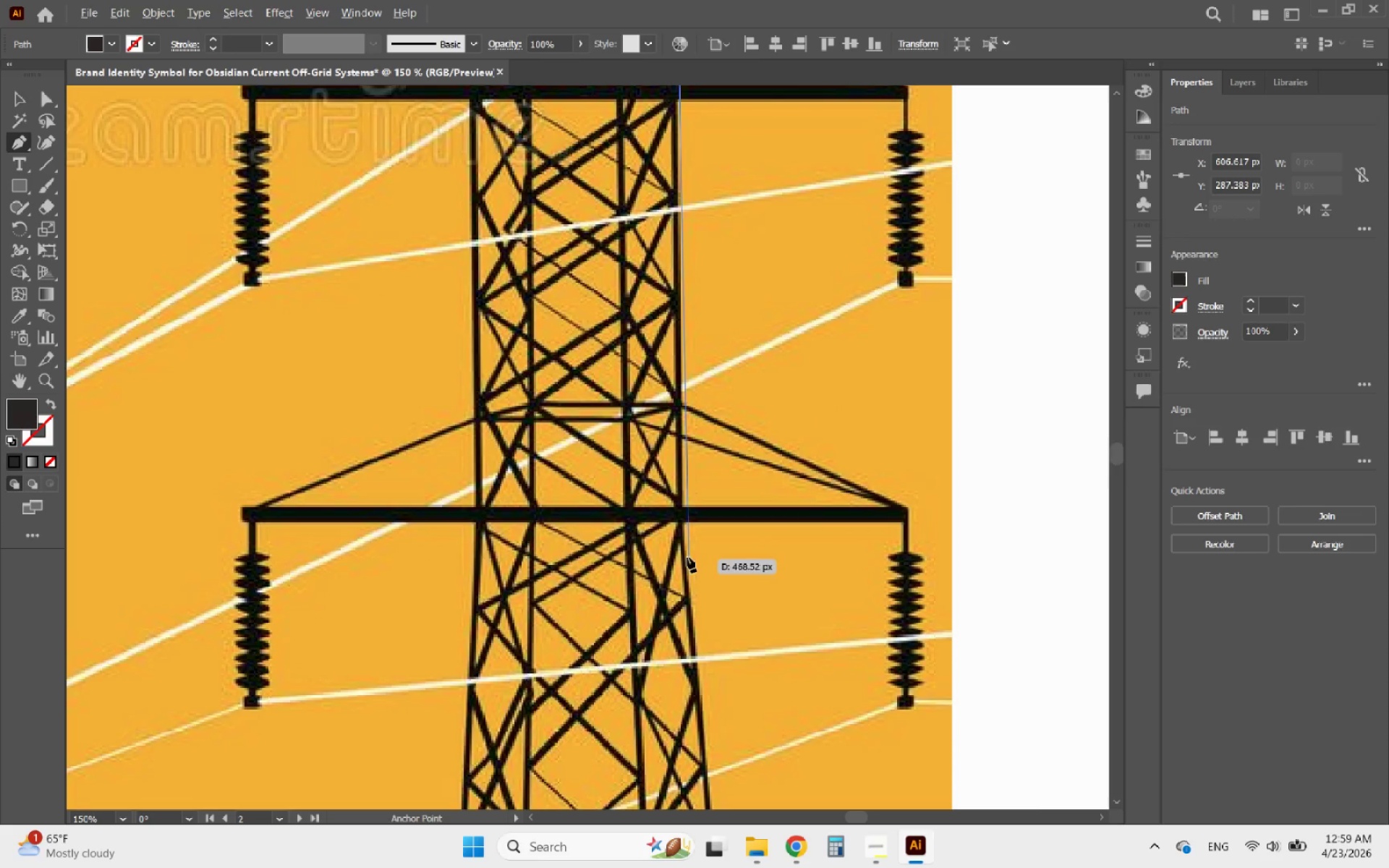 
hold_key(key=ShiftLeft, duration=1.16)
 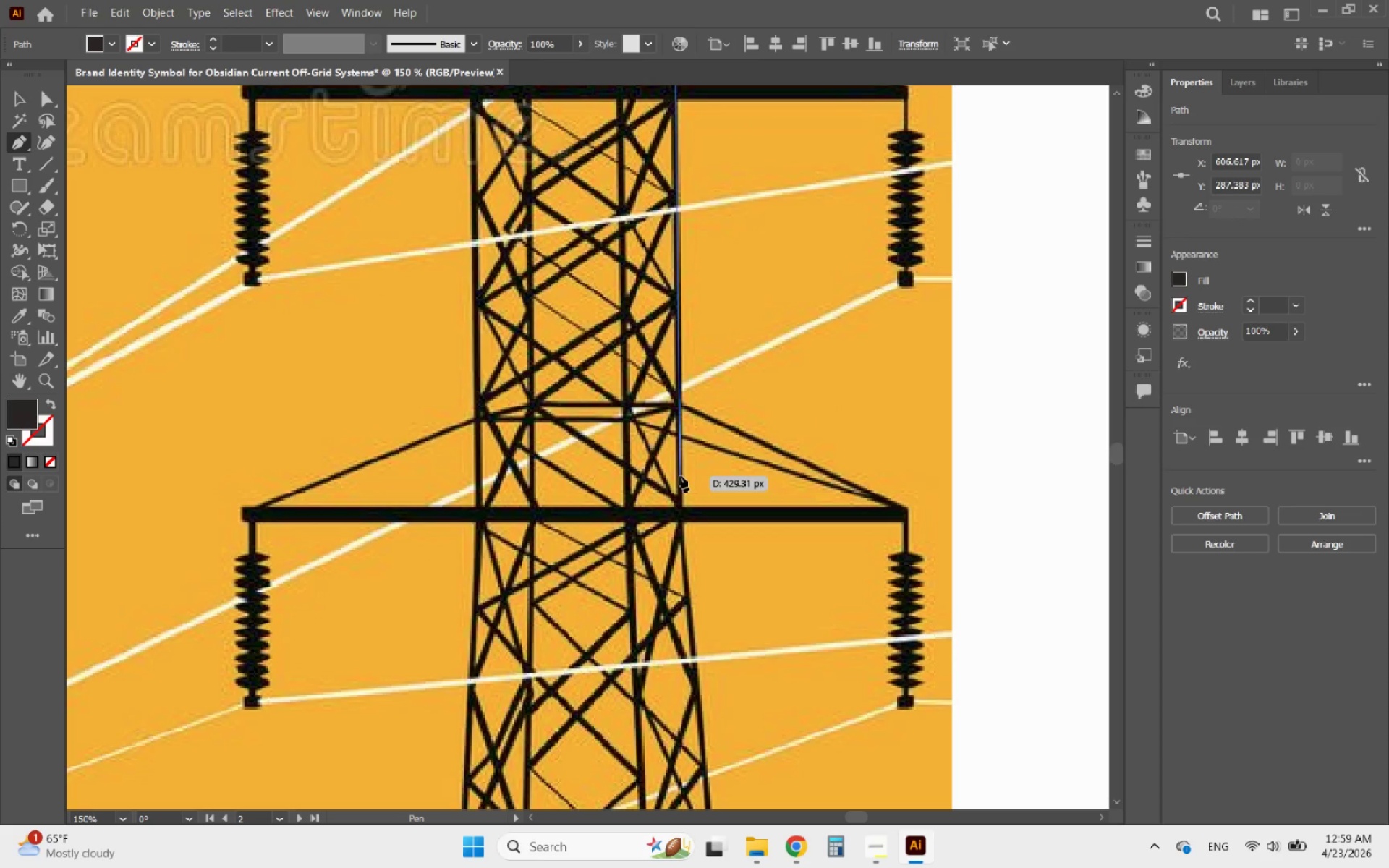 
hold_key(key=ShiftLeft, duration=2.25)
left_click([681, 518])
 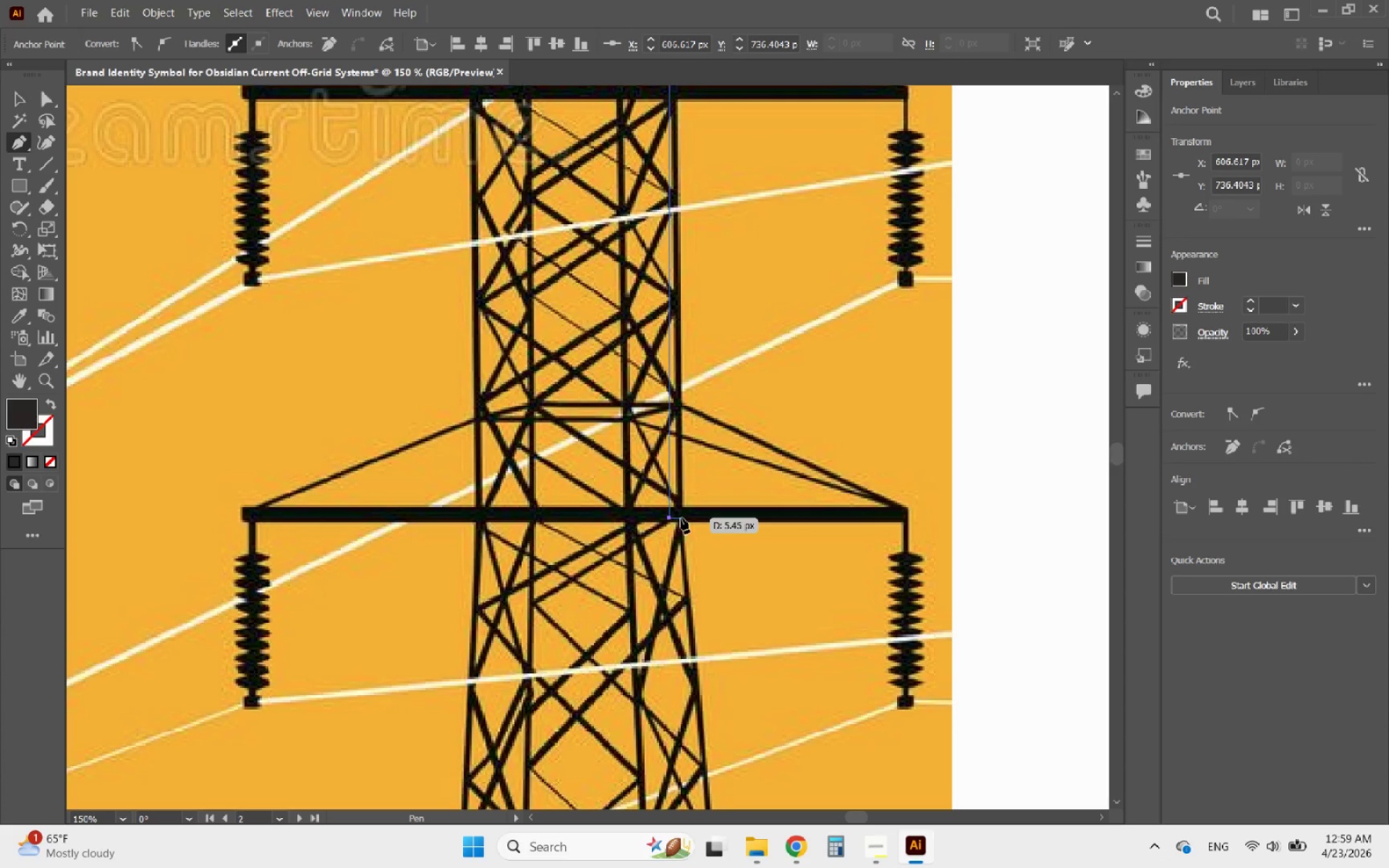 
wait(7.58)
 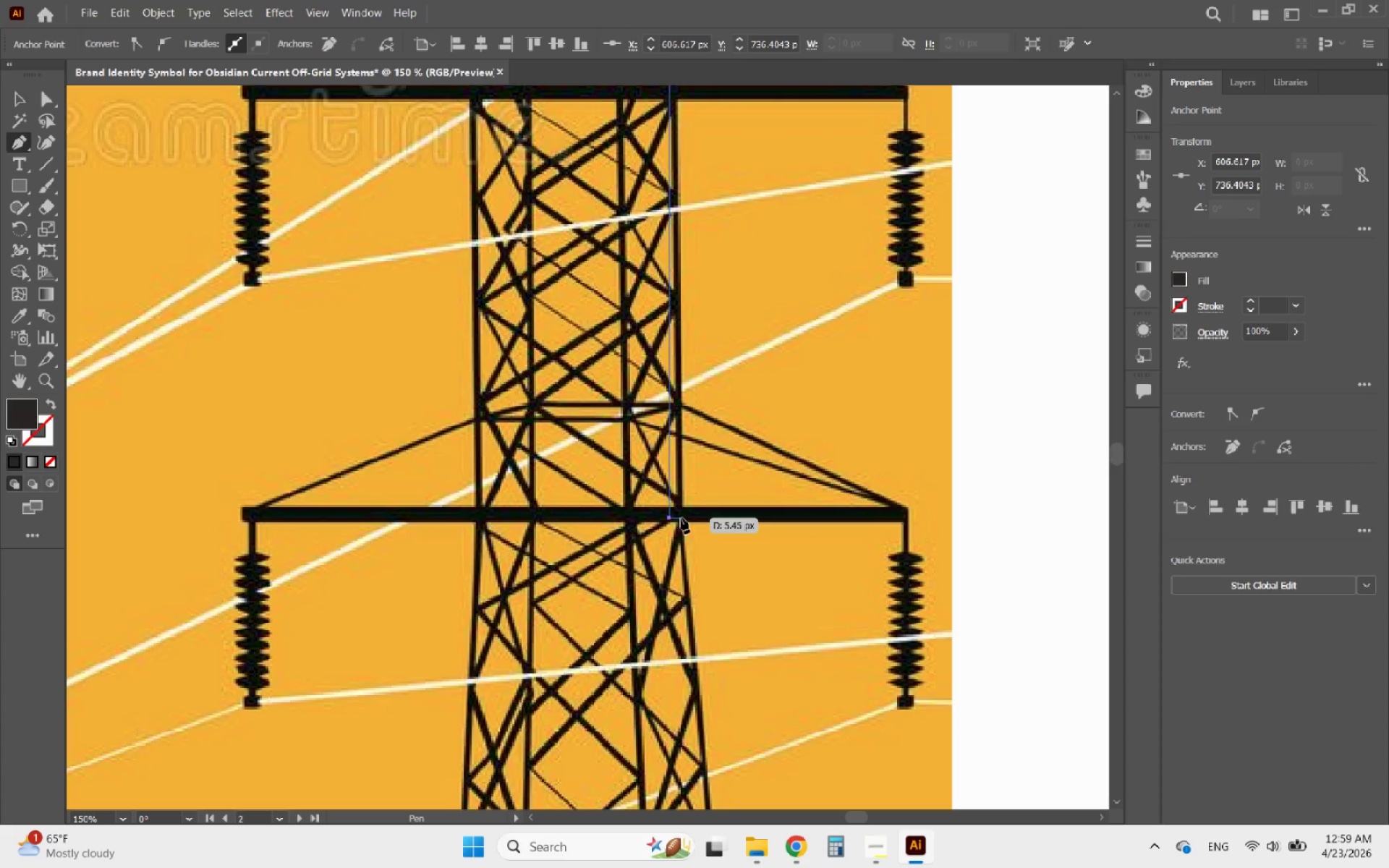 
left_click([14, 103])
 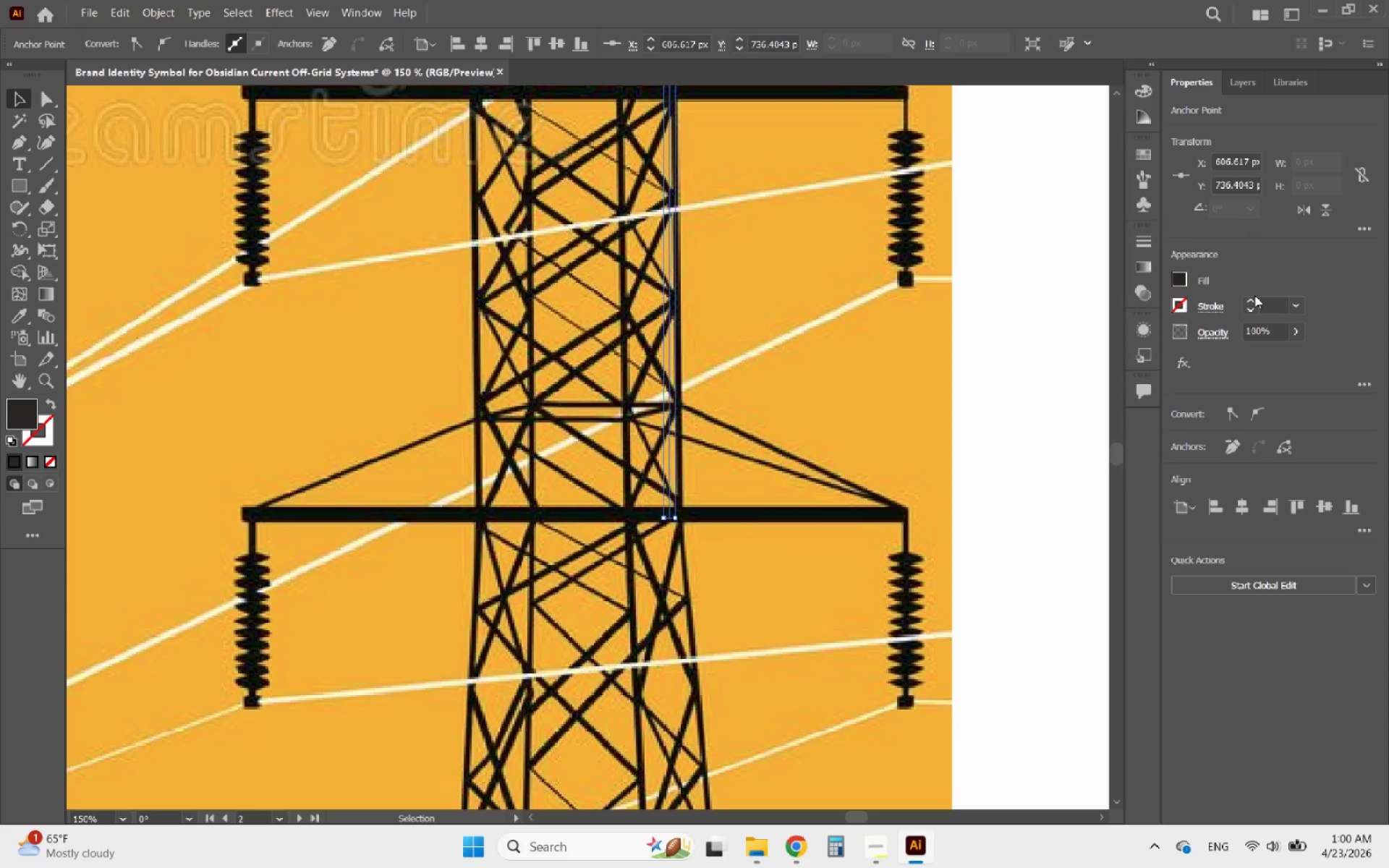 
left_click([1249, 298])
 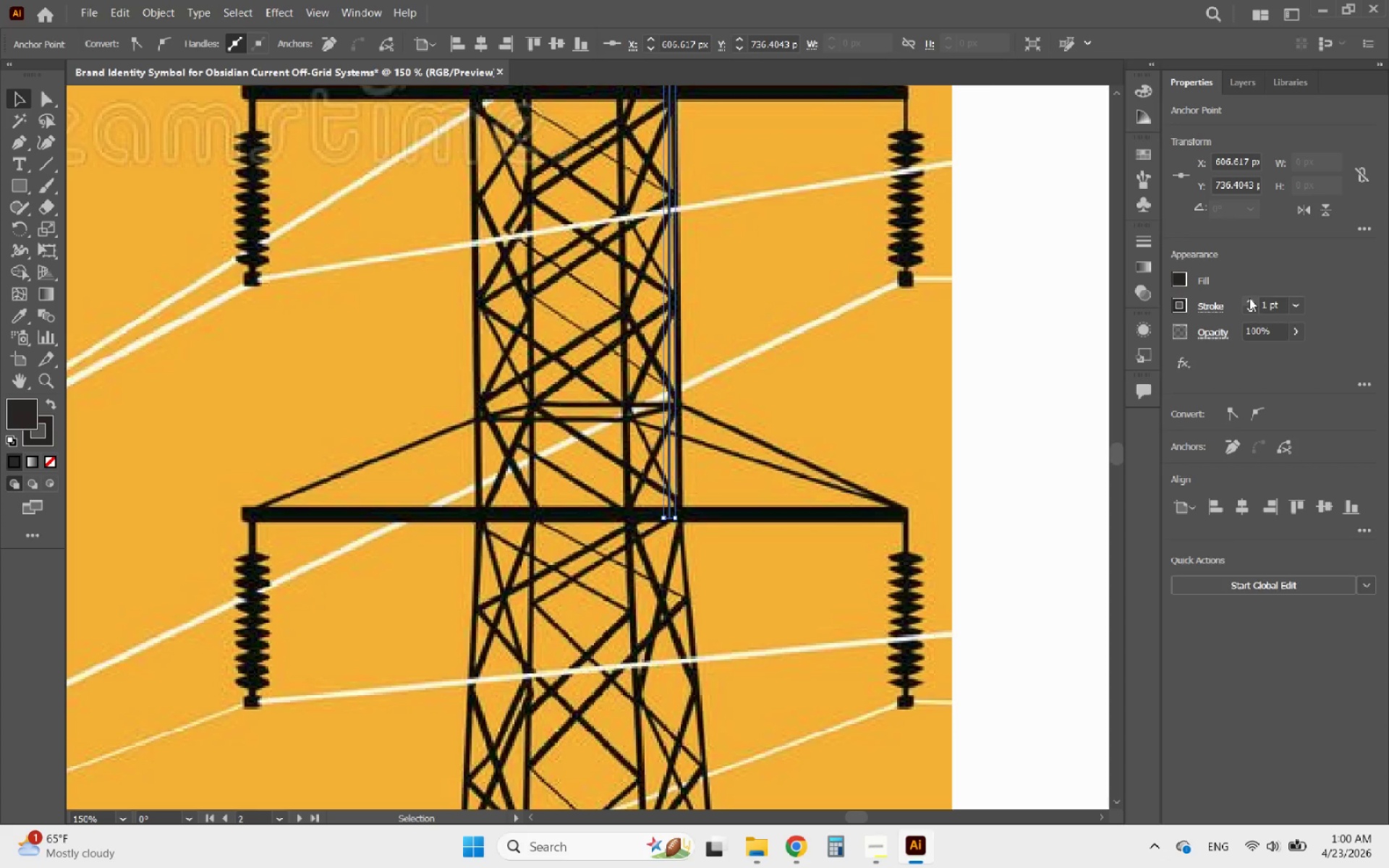 
left_click([1249, 298])
 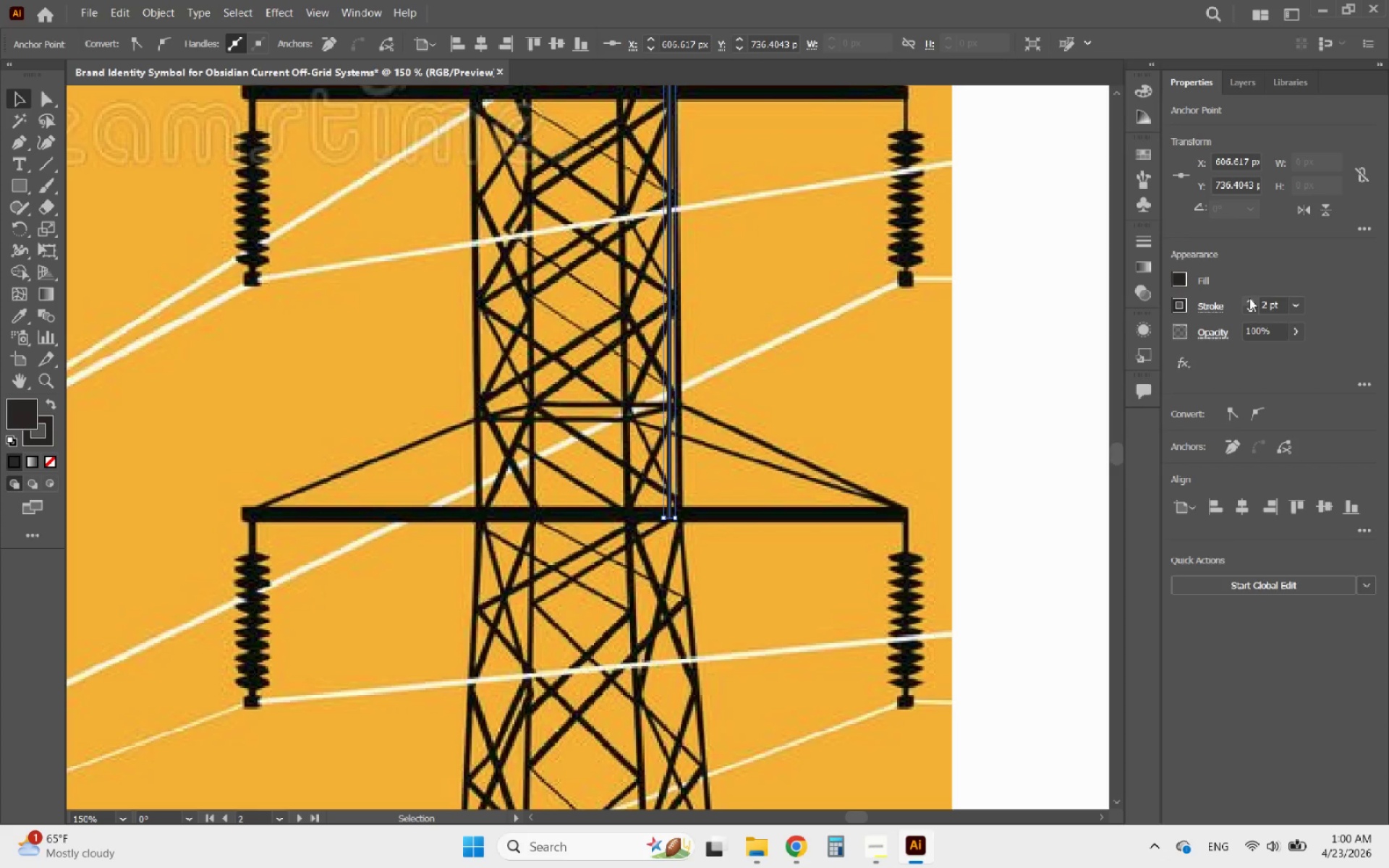 
left_click([1249, 298])
 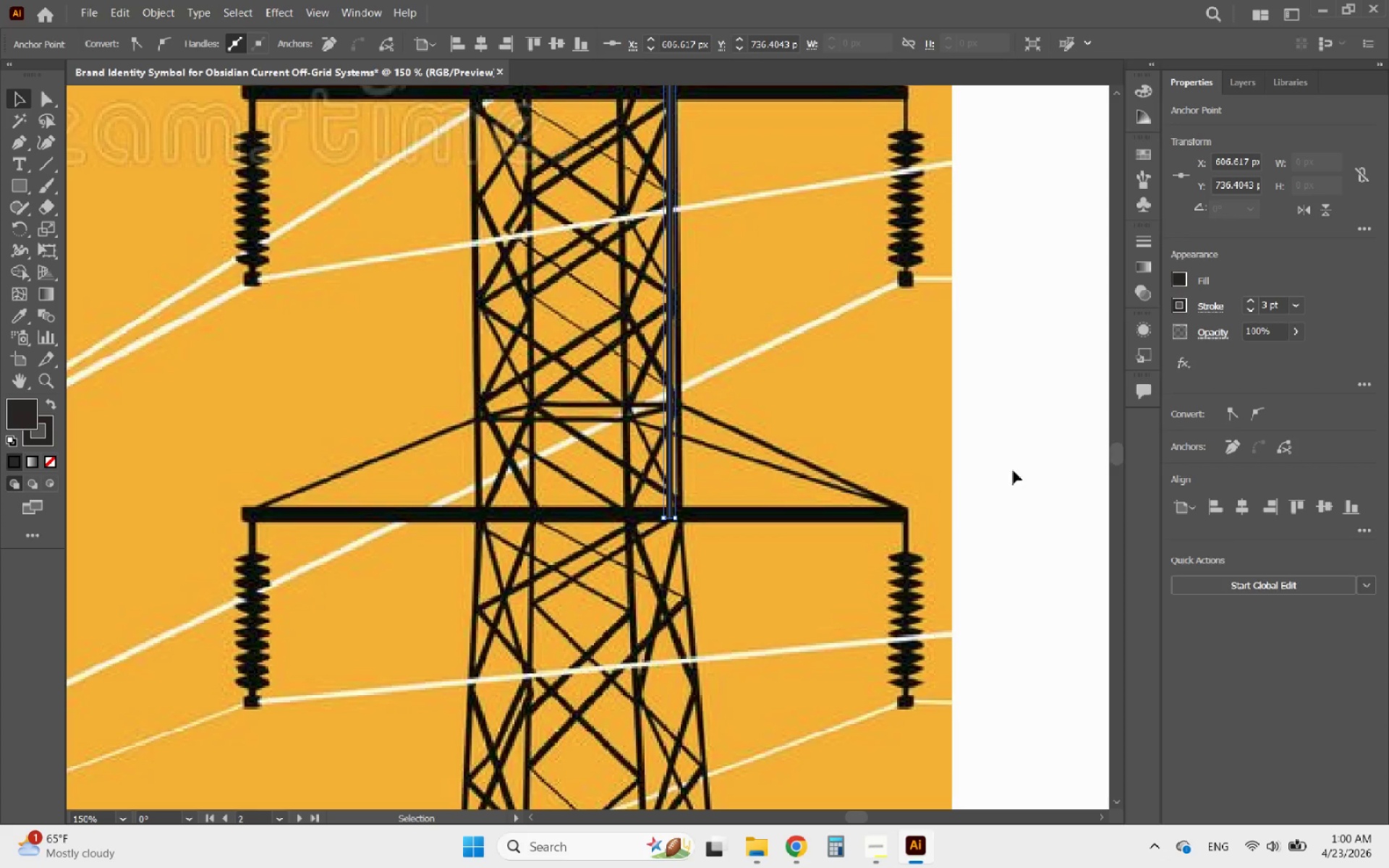 
hold_key(key=AltLeft, duration=1.42)
scroll: coordinate [718, 522], scroll_direction: down, amount: 4.0
 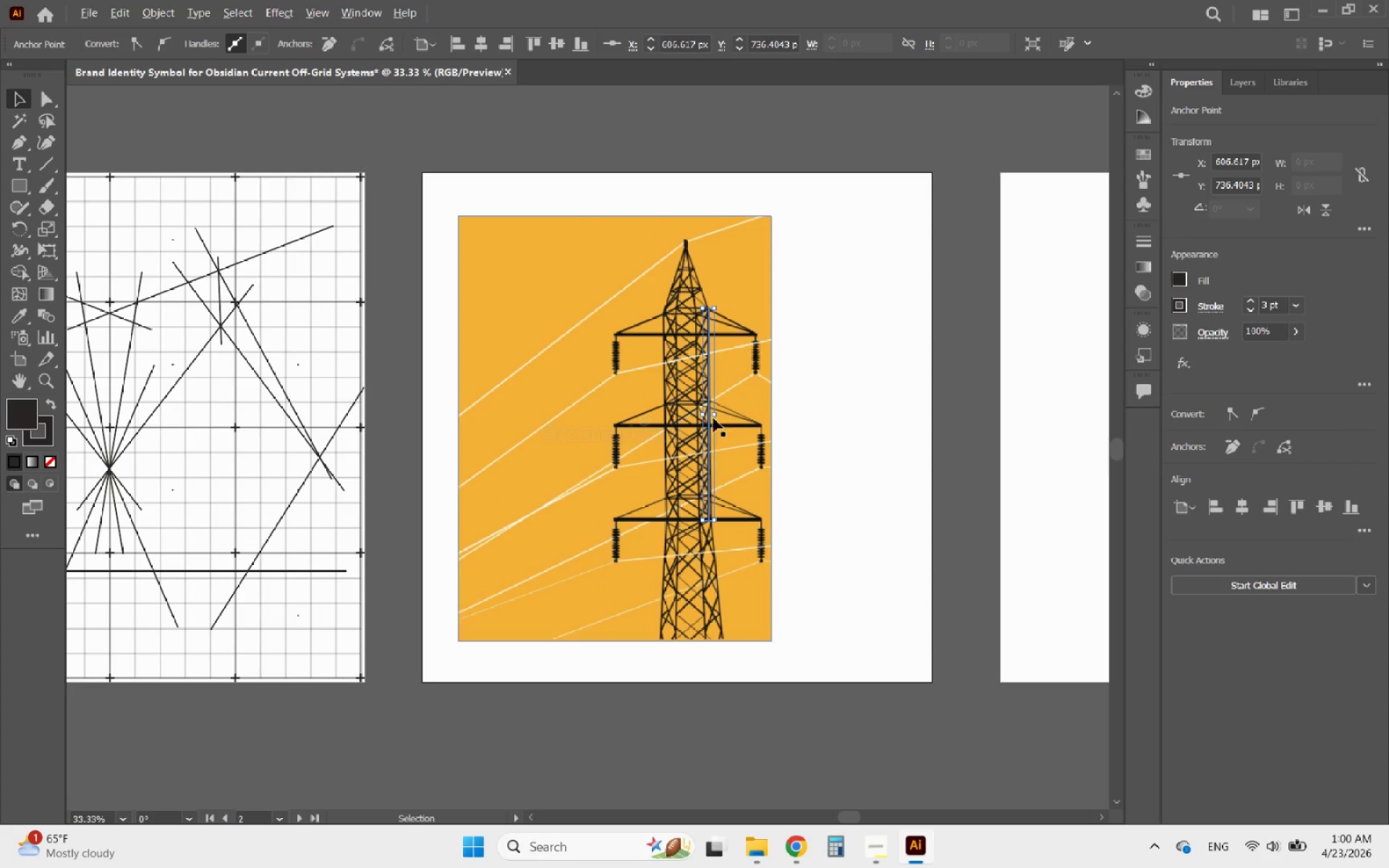 
scroll: coordinate [699, 363], scroll_direction: up, amount: 2.0
 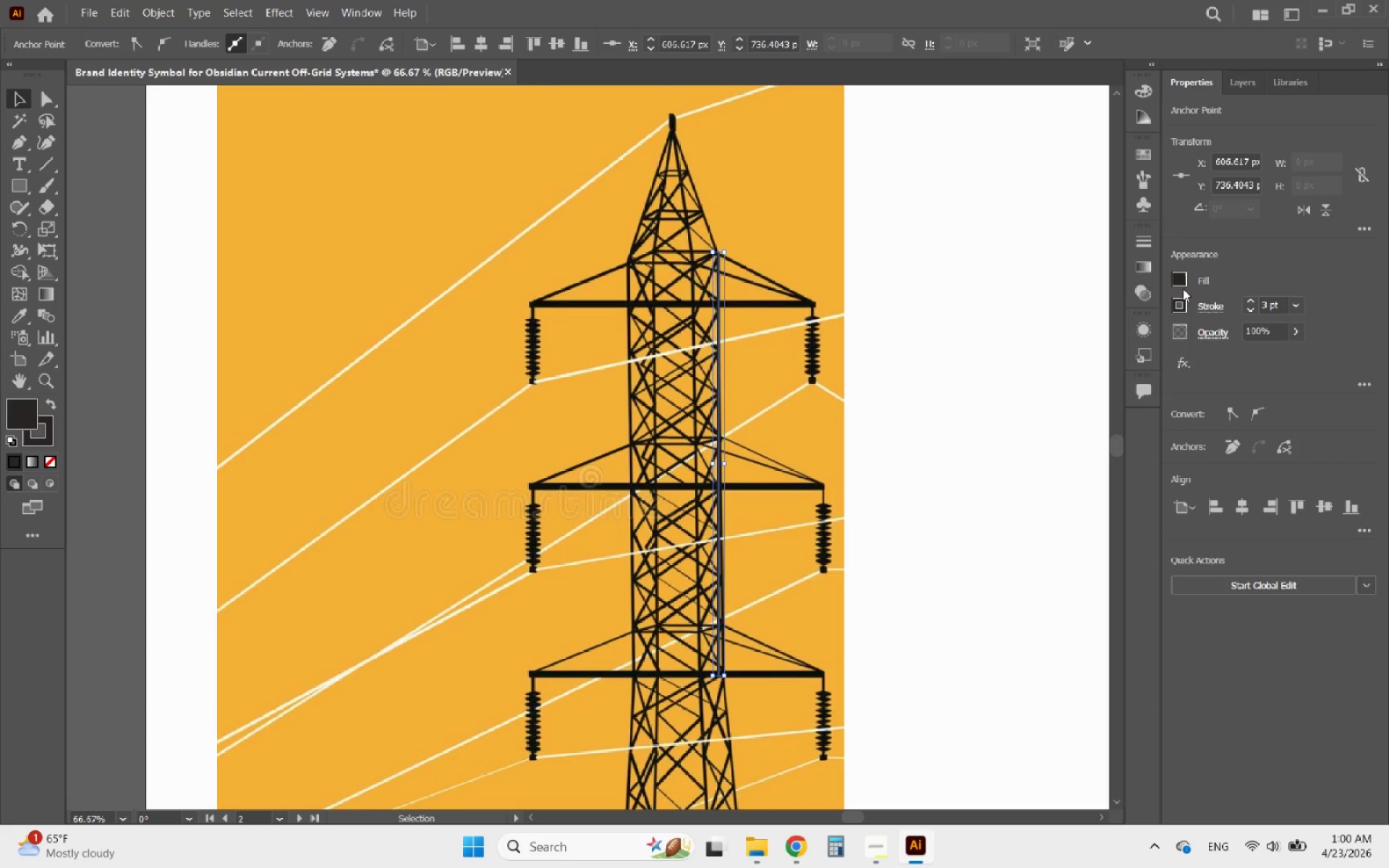 
left_click([1181, 299])
 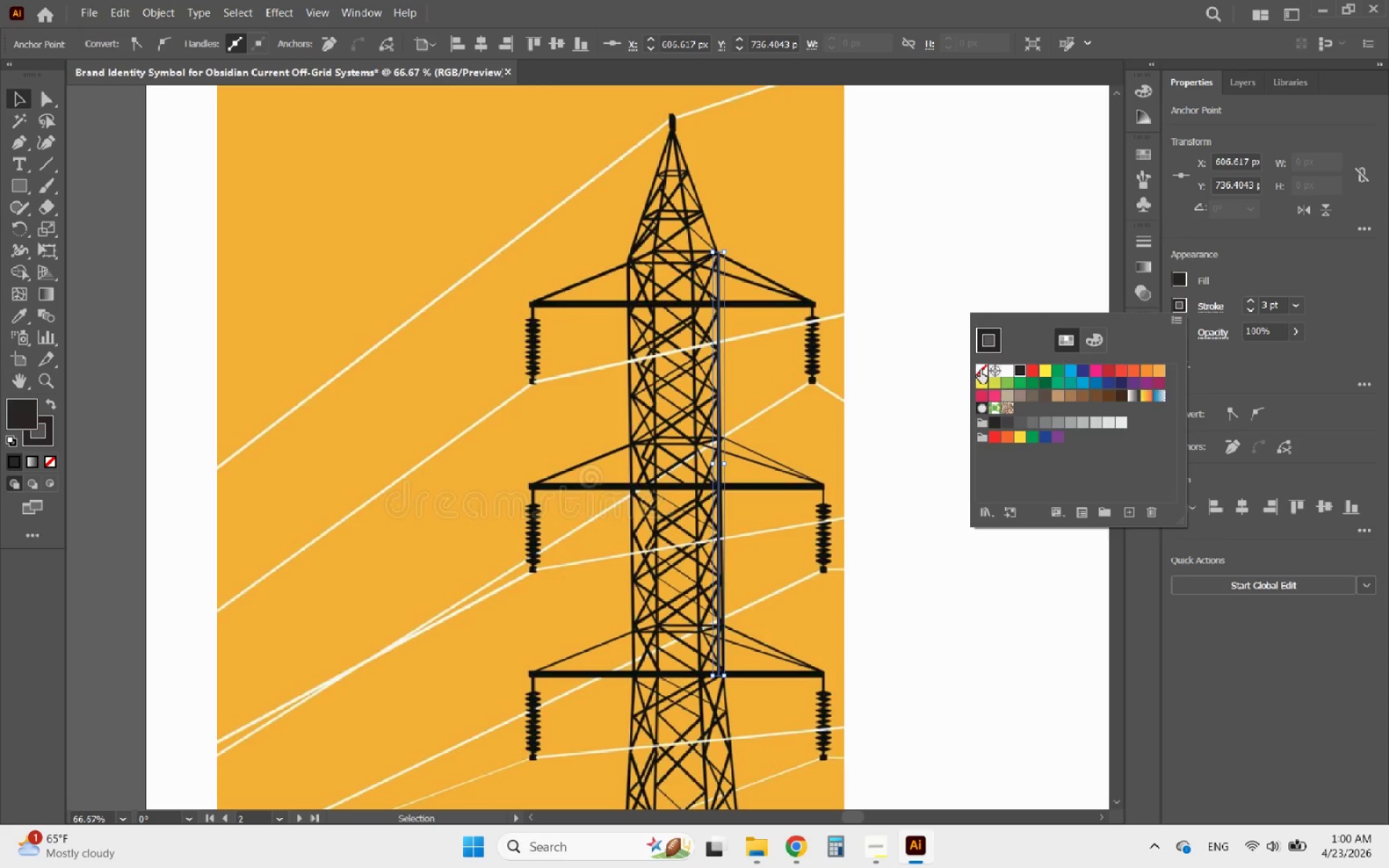 
left_click([1011, 370])
 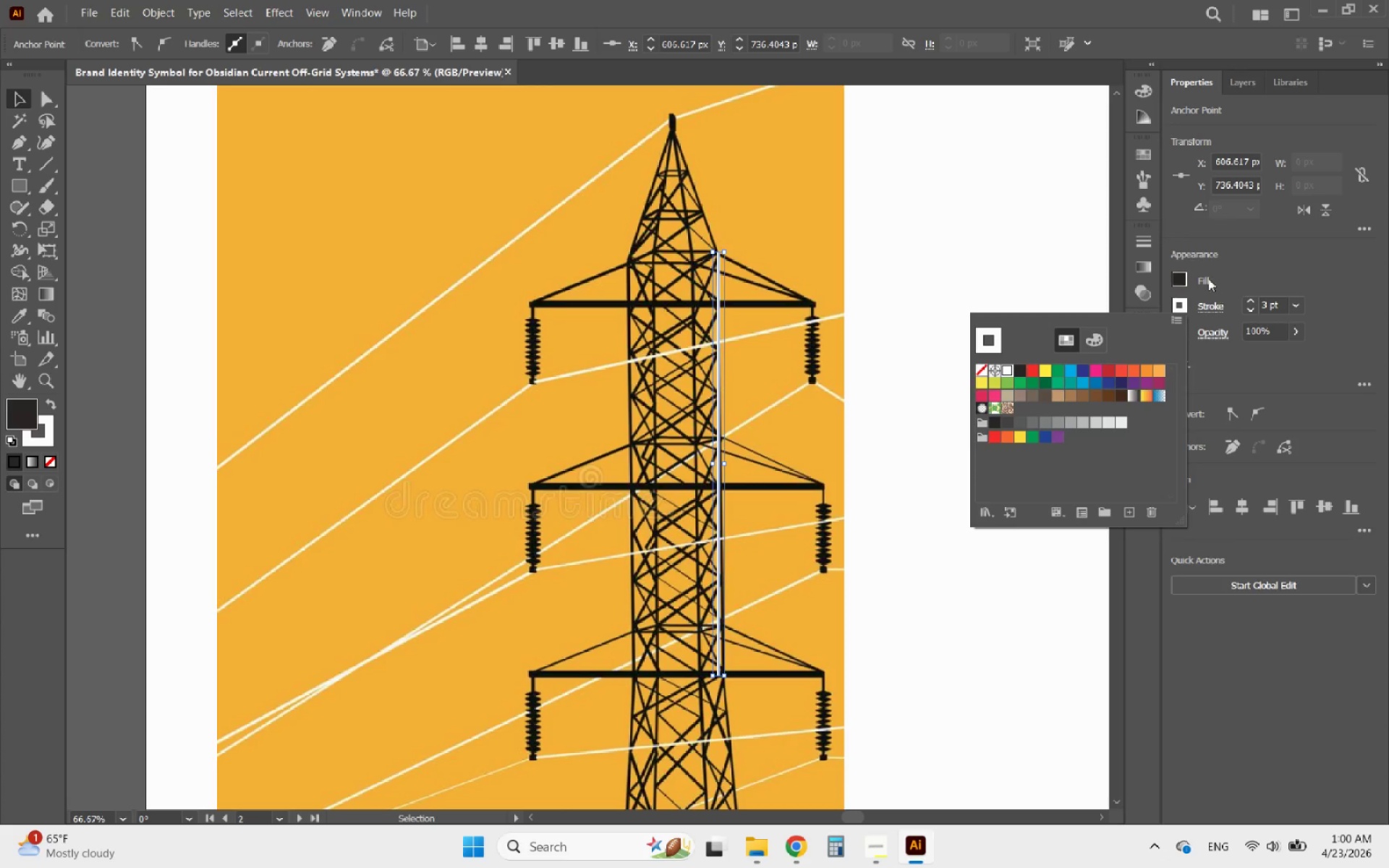 
left_click([1179, 274])
 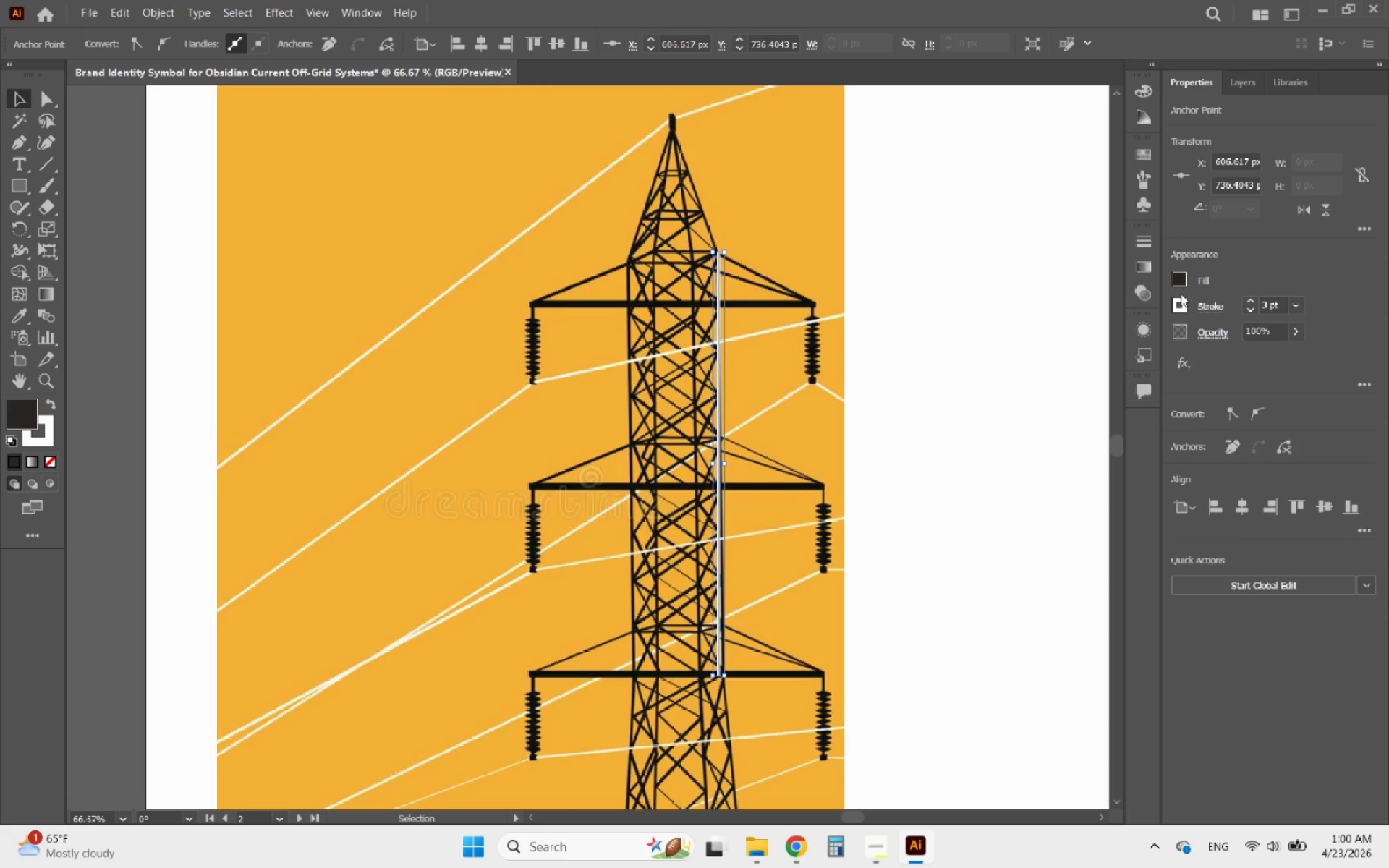 
left_click([1181, 279])
 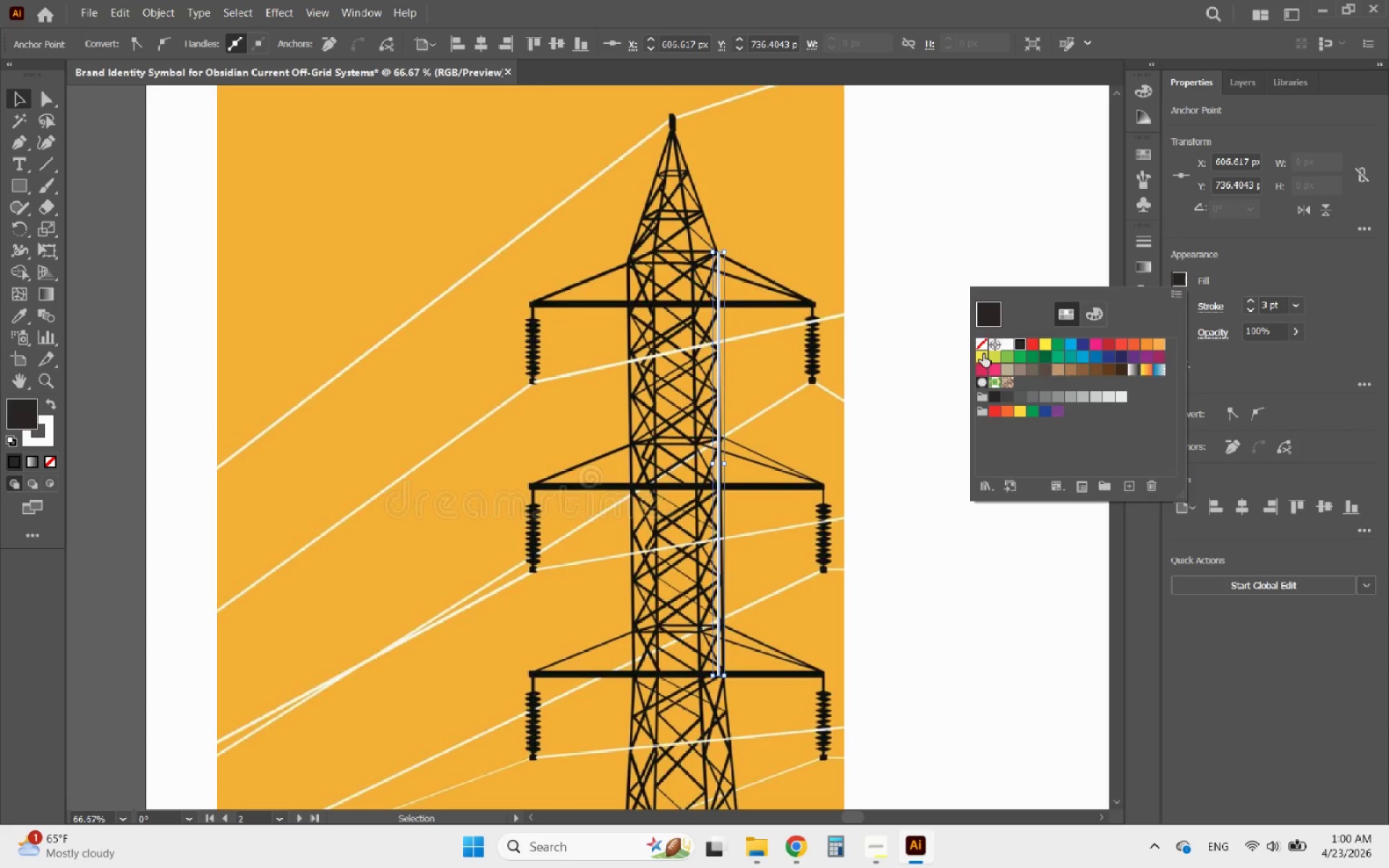 
left_click([982, 346])
 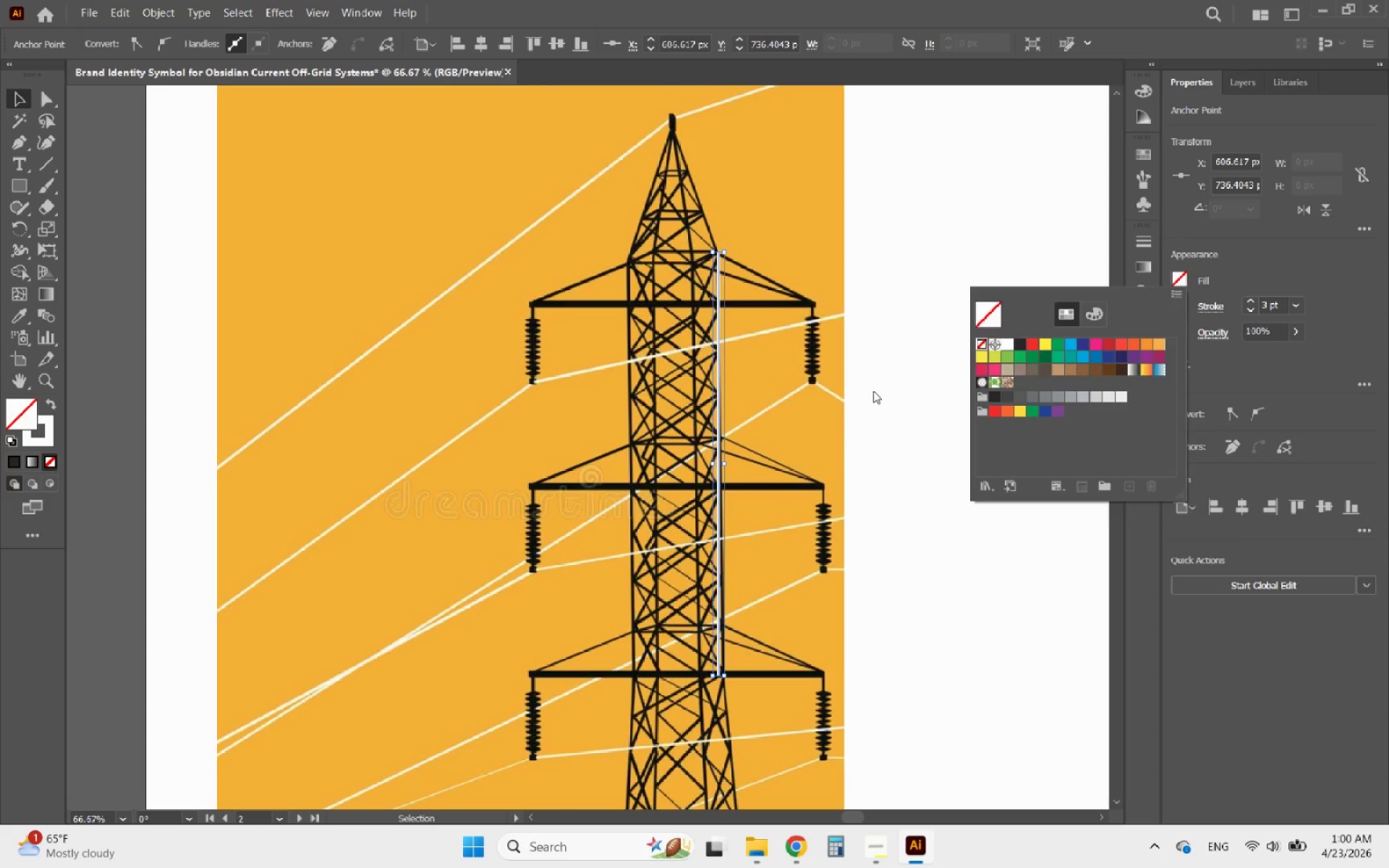 
left_click([873, 391])
 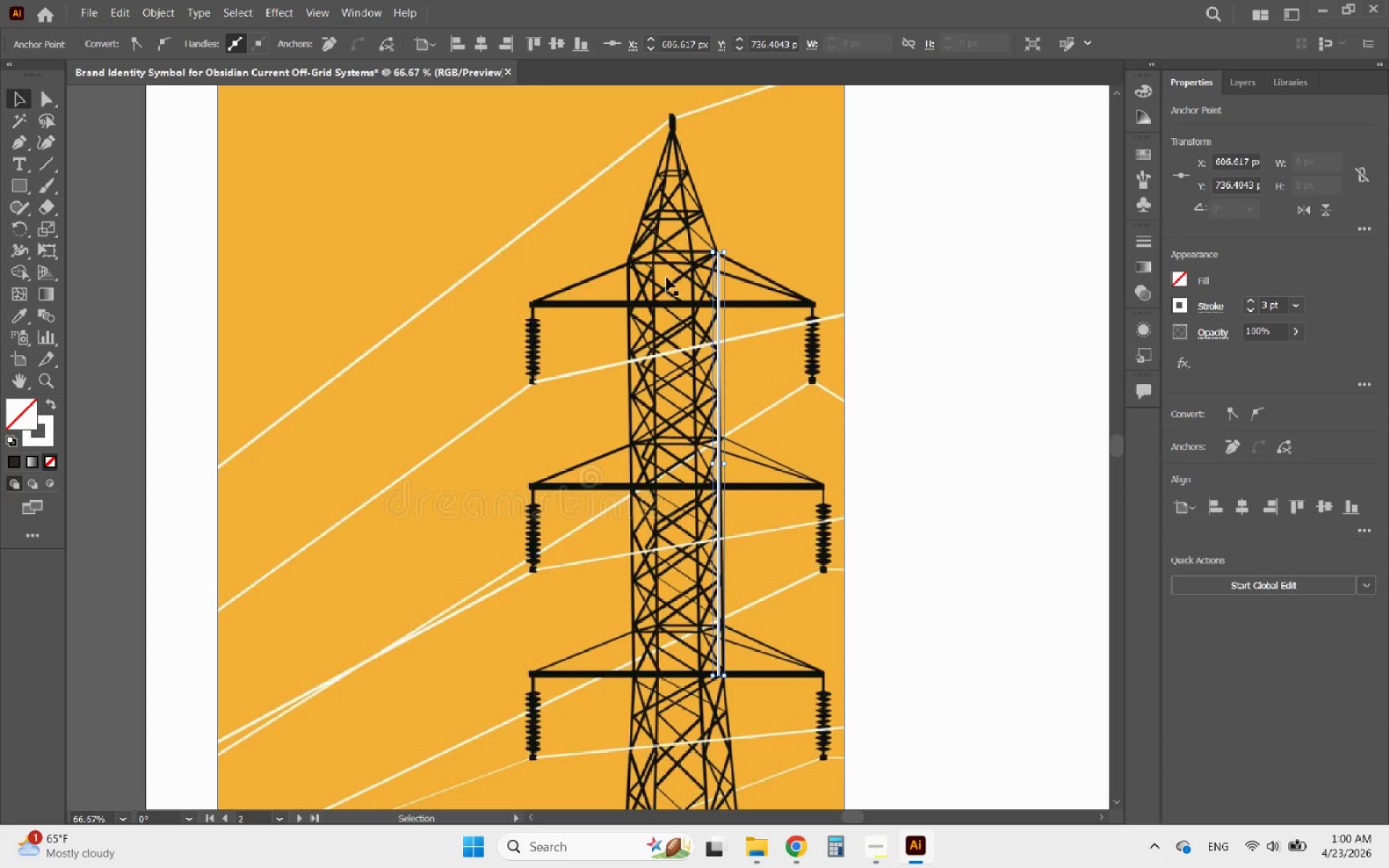 
hold_key(key=AltLeft, duration=1.5)
scroll: coordinate [702, 246], scroll_direction: up, amount: 3.0
 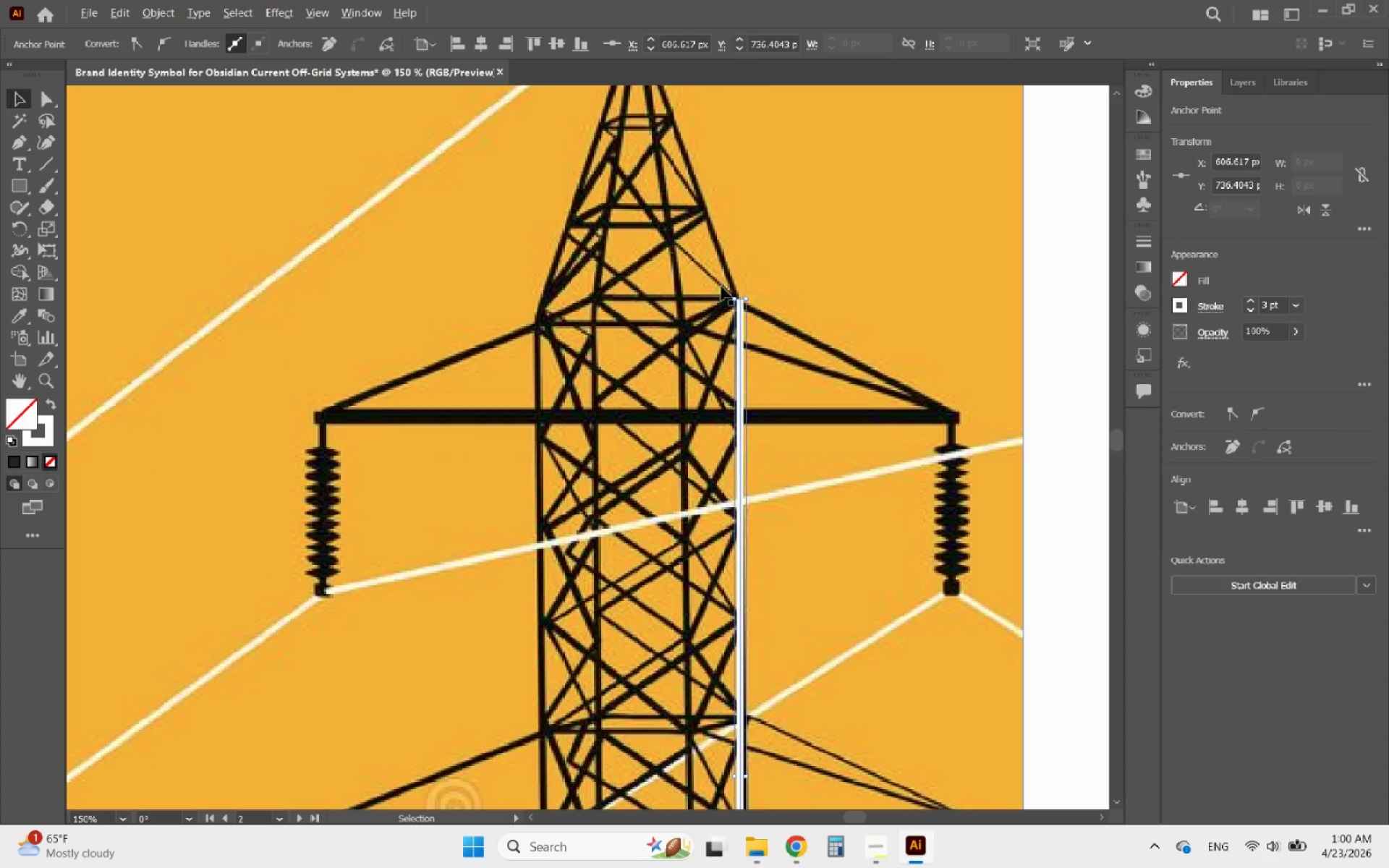 
left_click([741, 324])
 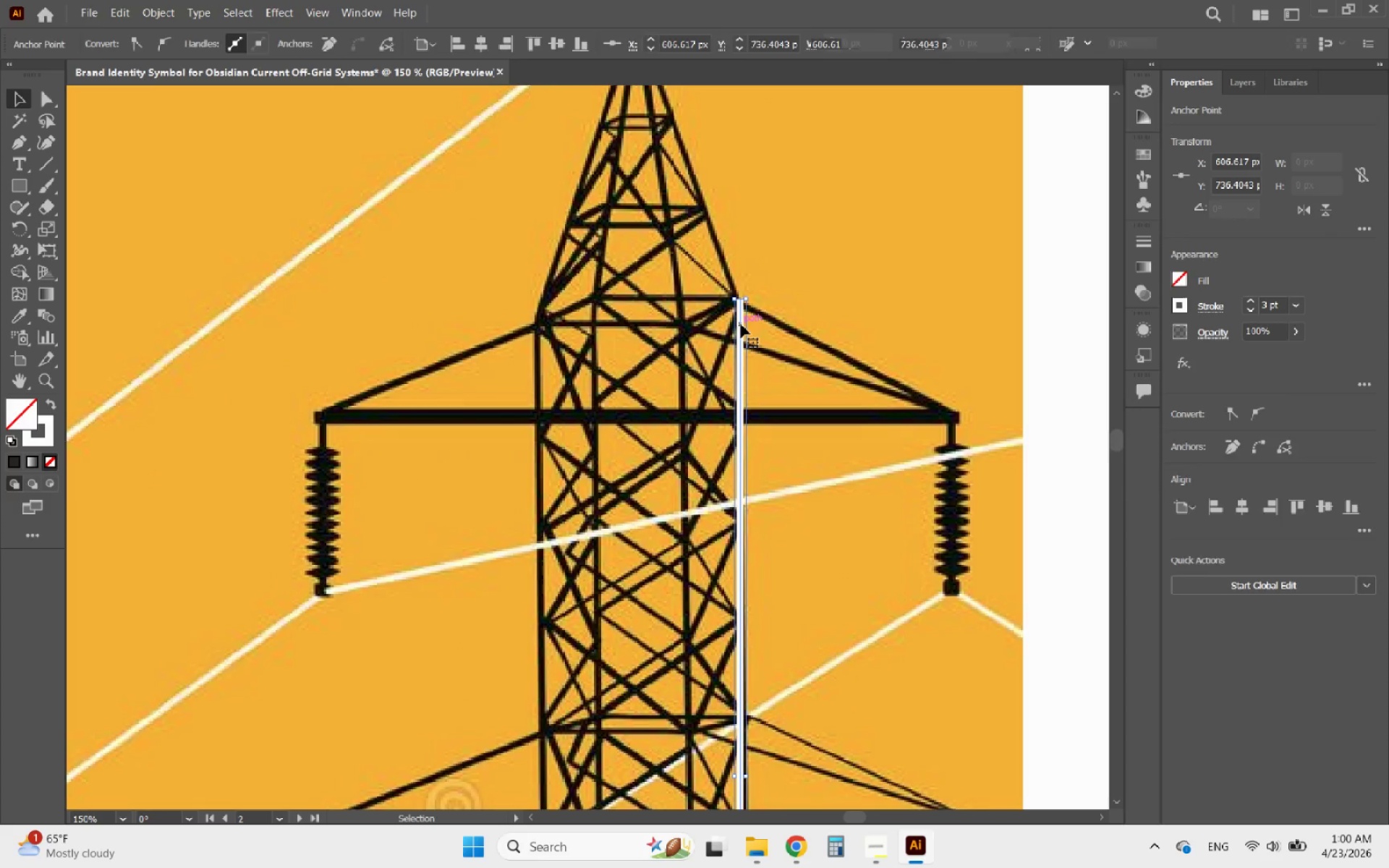 
hold_key(key=AltLeft, duration=2.8)
left_click_drag(start_coordinate=[741, 324], to_coordinate=[540, 323])
 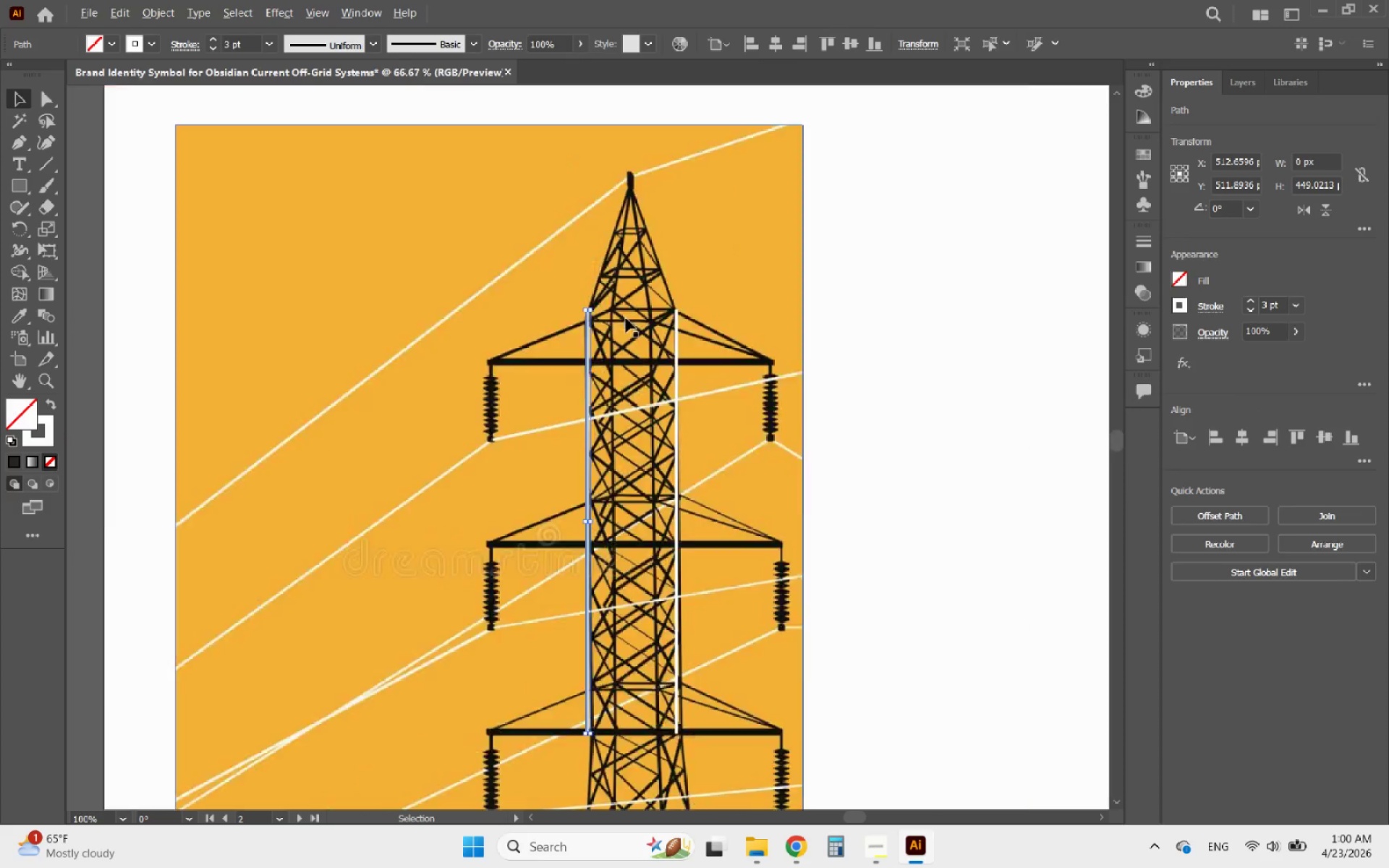 
hold_key(key=ShiftLeft, duration=2.11)
 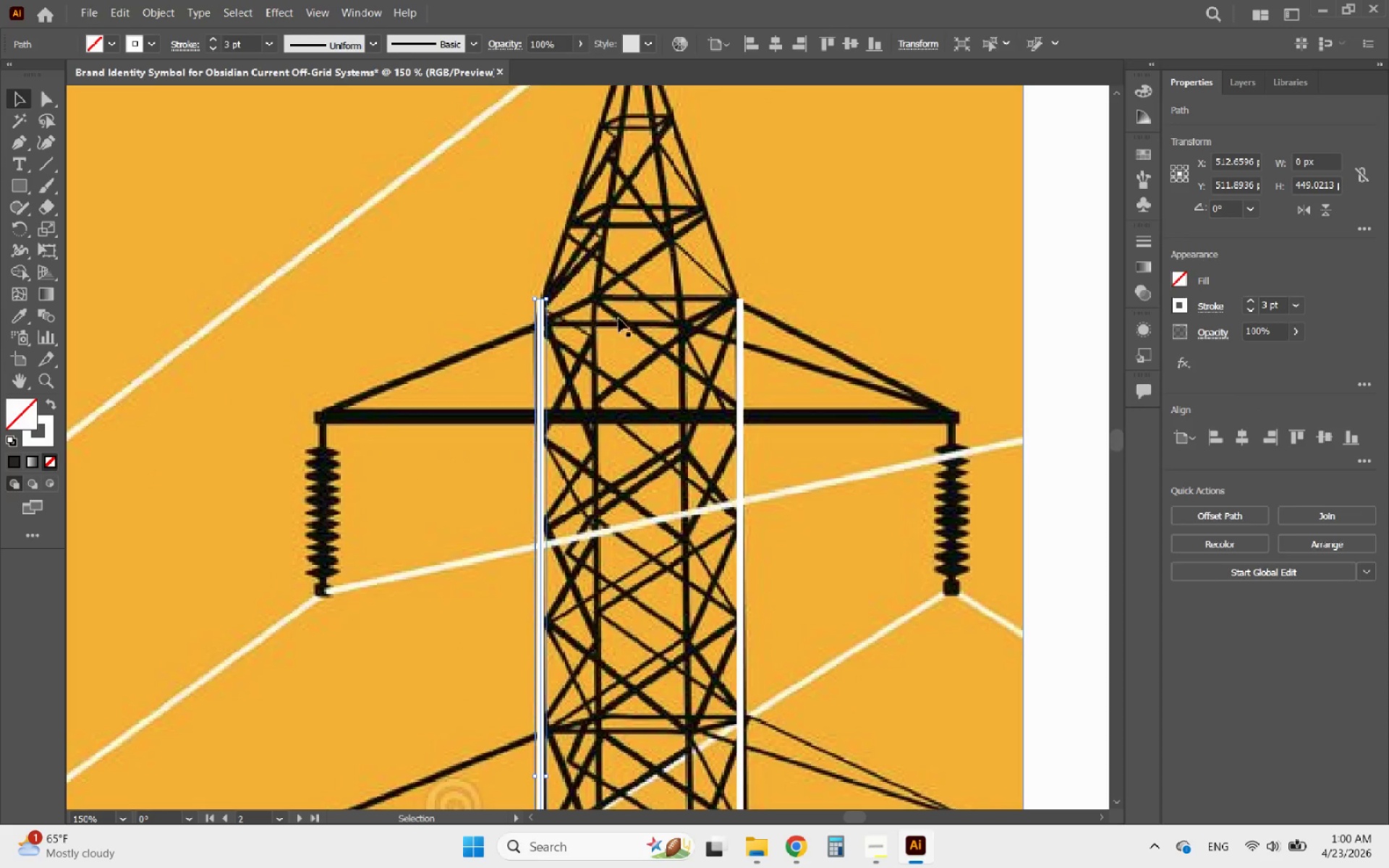 
hold_key(key=AltLeft, duration=1.56)
scroll: coordinate [626, 318], scroll_direction: down, amount: 3.0
 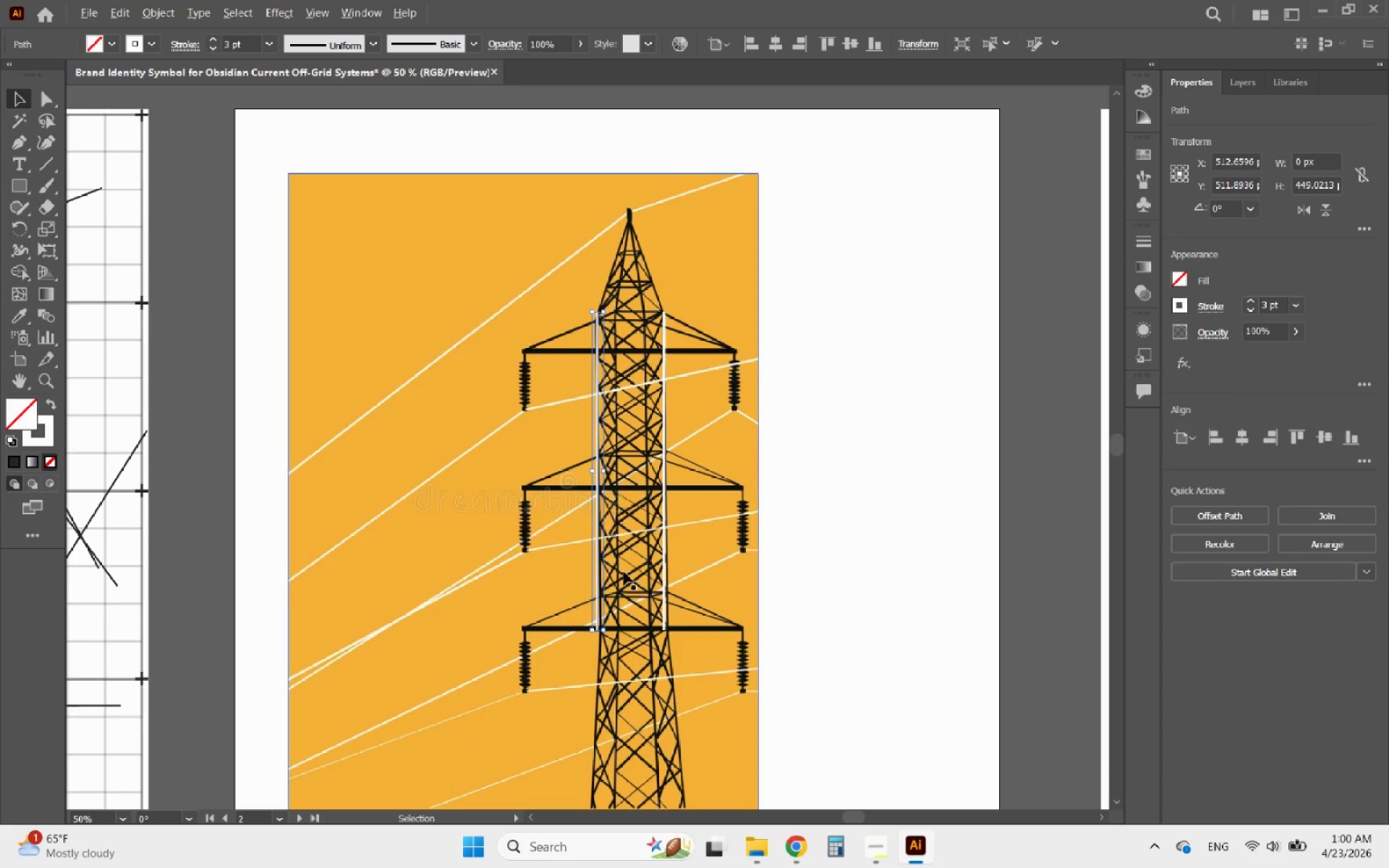 
scroll: coordinate [635, 604], scroll_direction: up, amount: 2.0
 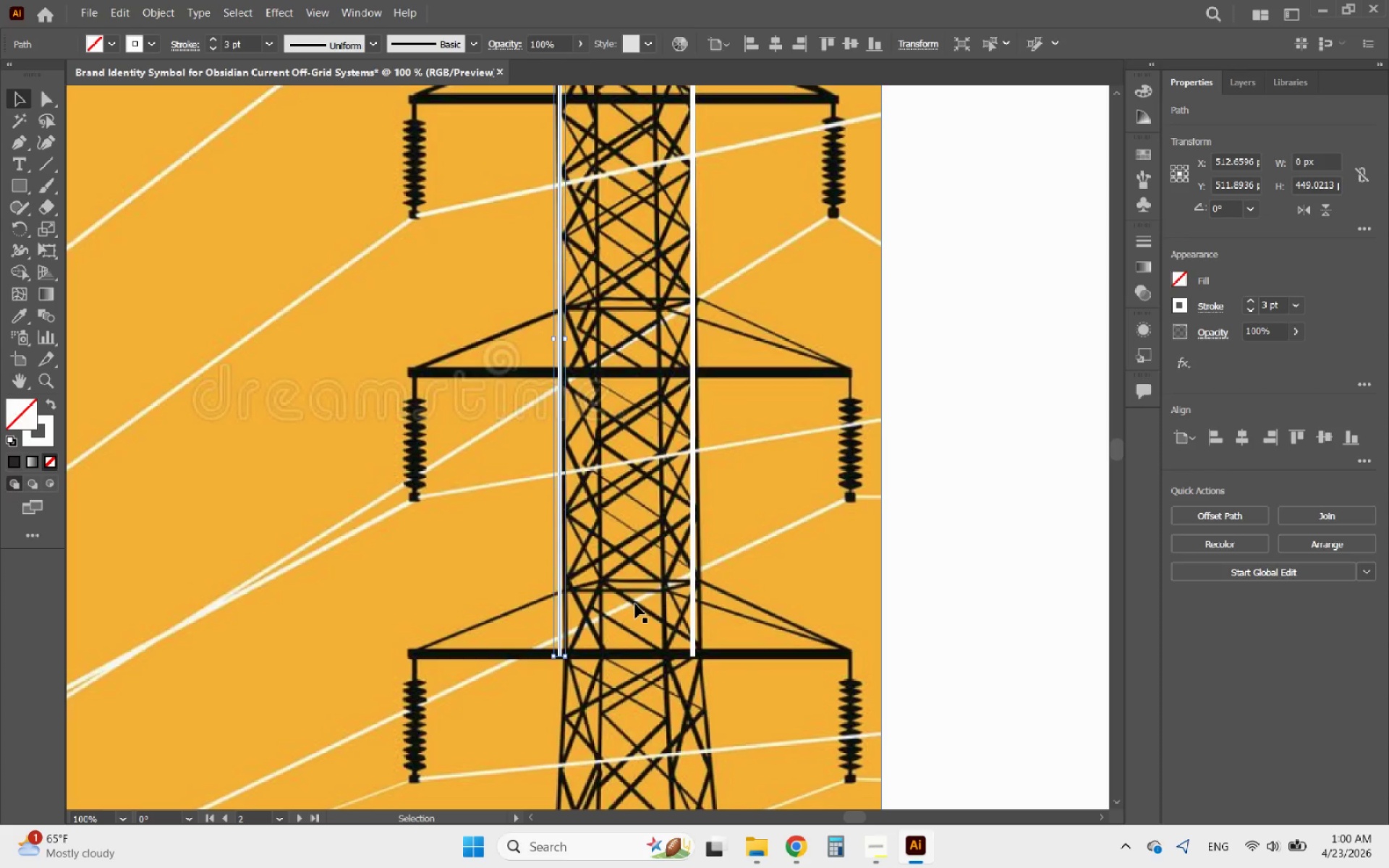 
wait(13.14)
 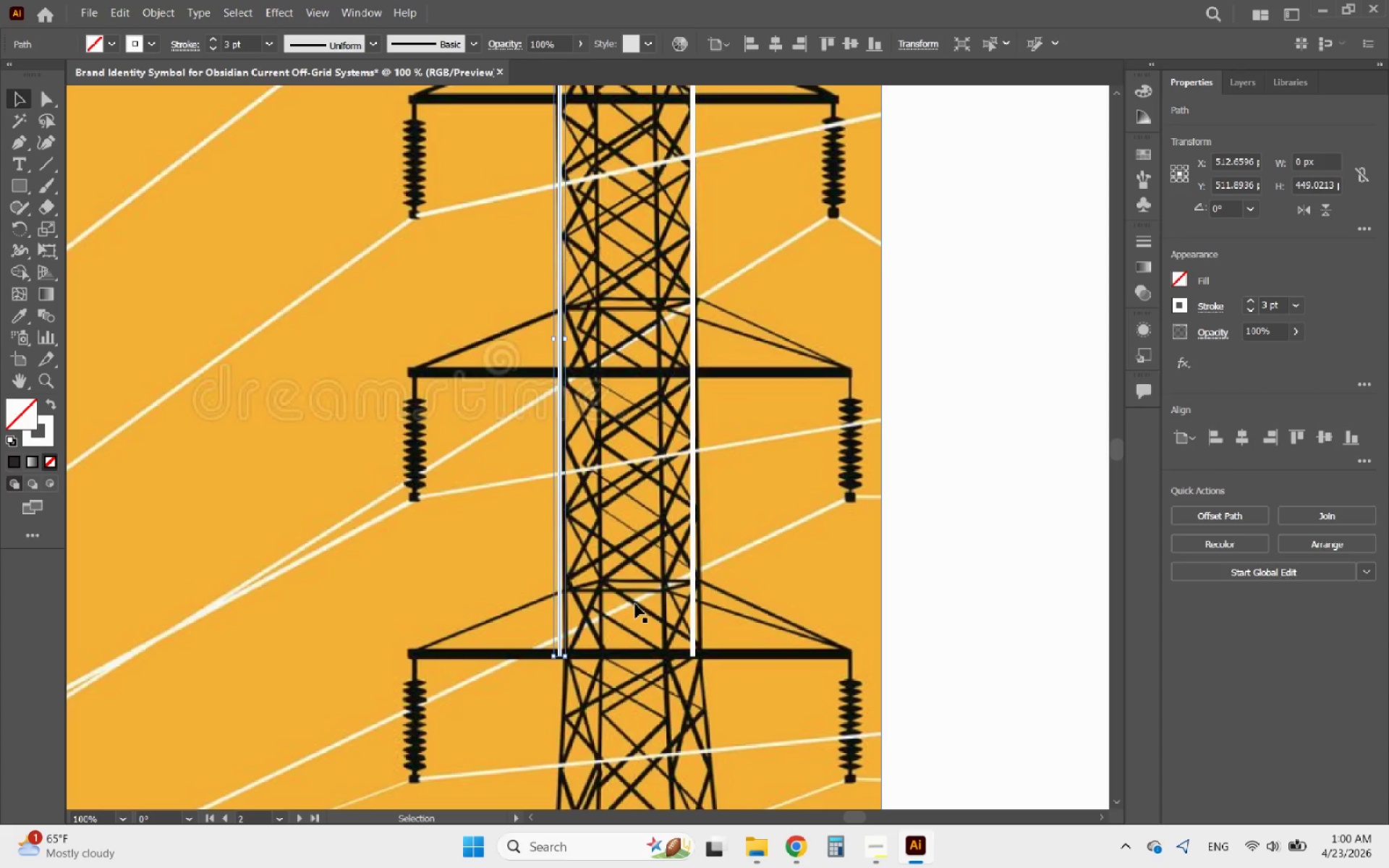 
hold_key(key=AltLeft, duration=0.92)
scroll: coordinate [671, 514], scroll_direction: down, amount: 2.0
 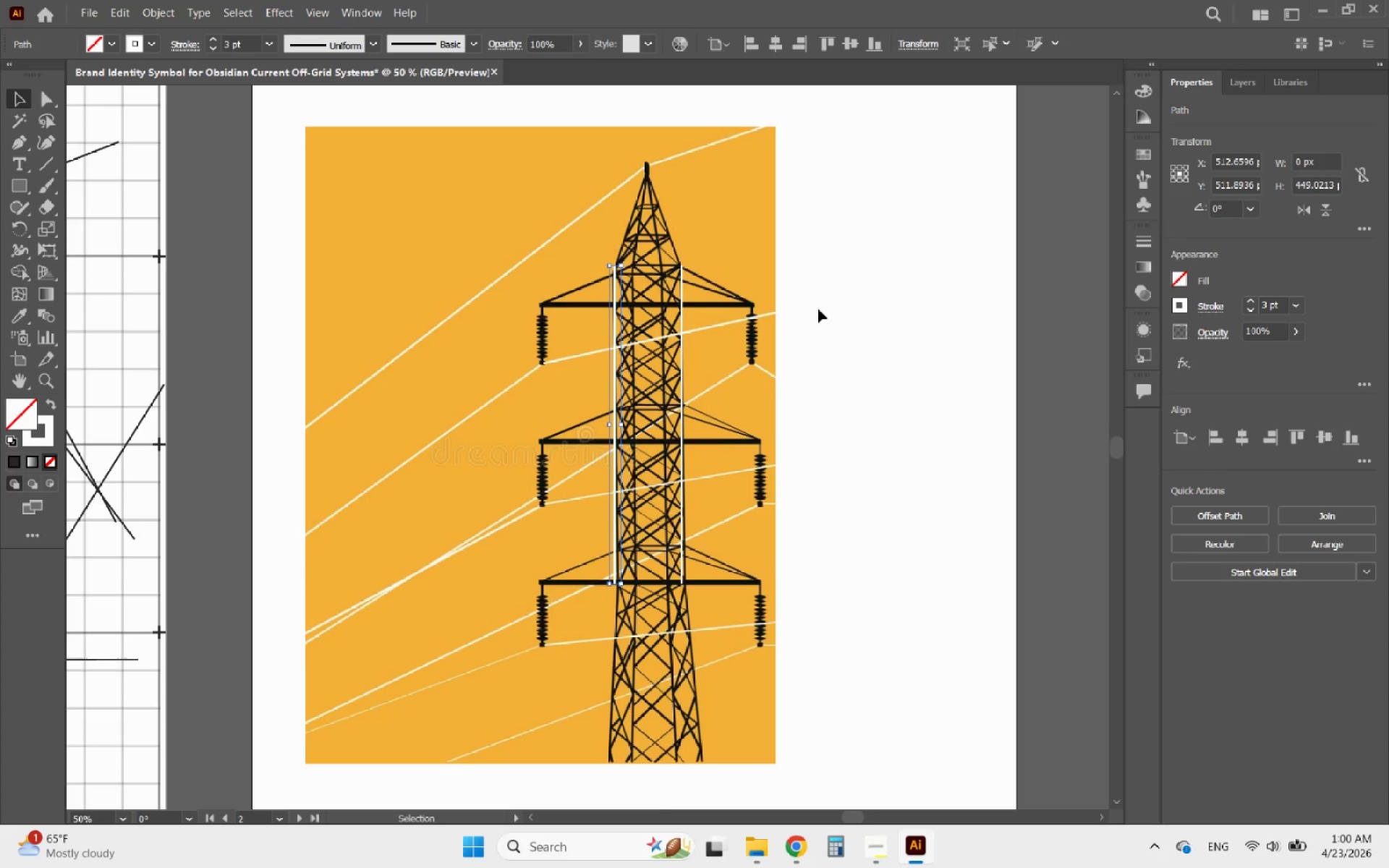 
left_click([857, 306])
 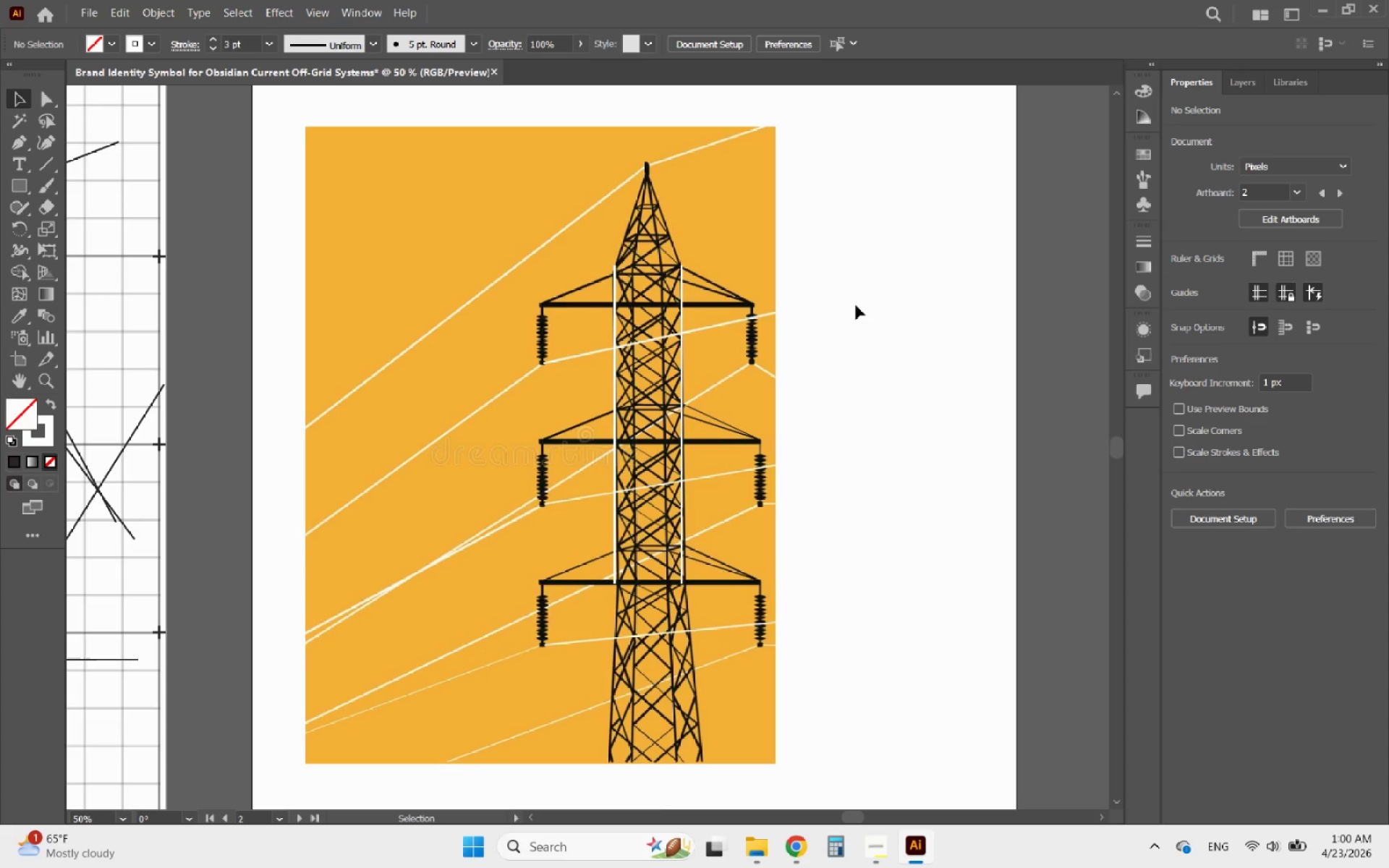 
hold_key(key=AltLeft, duration=0.84)
scroll: coordinate [672, 163], scroll_direction: up, amount: 2.0
 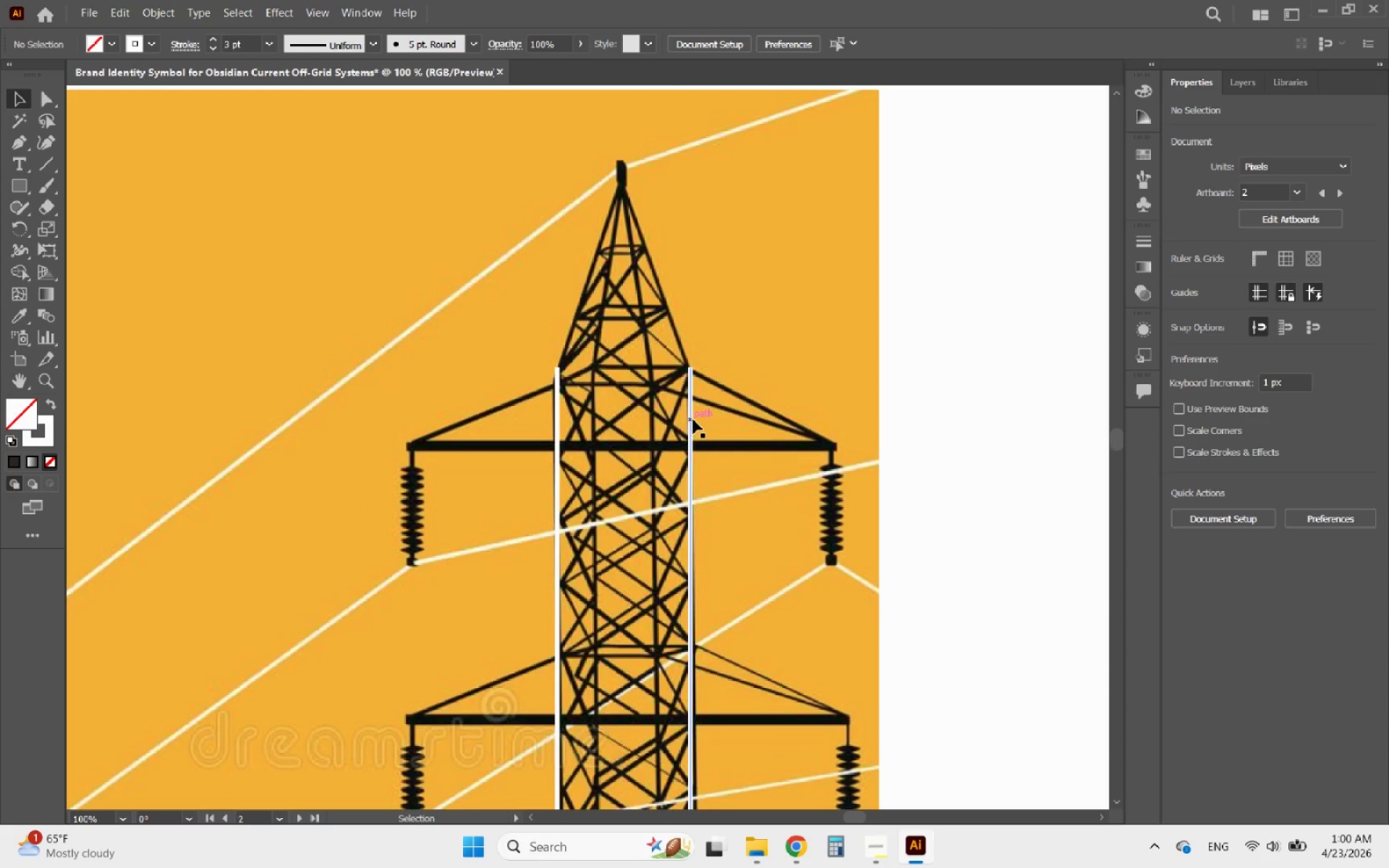 
left_click([689, 420])
 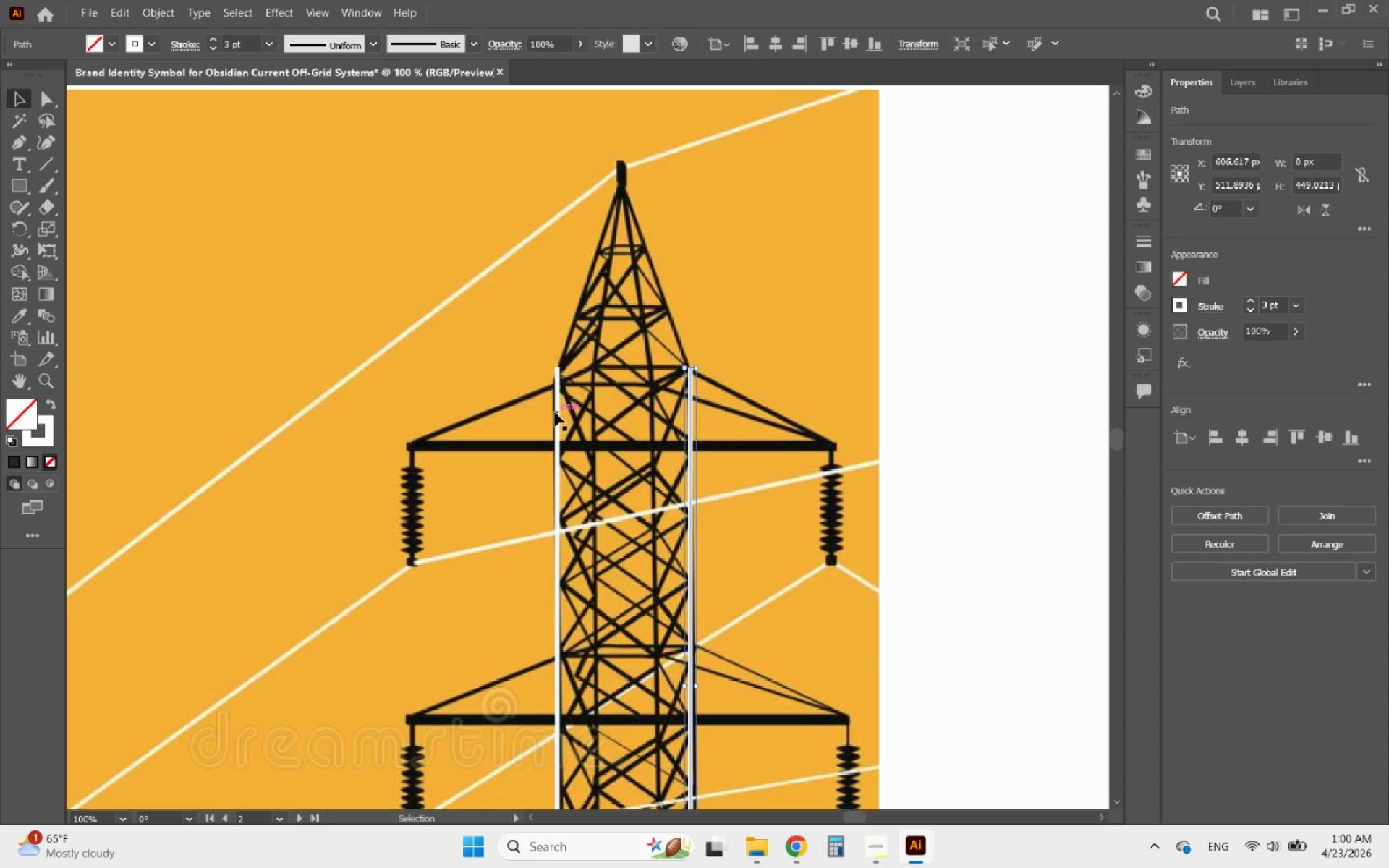 
hold_key(key=ShiftLeft, duration=0.39)
left_click([555, 412])
 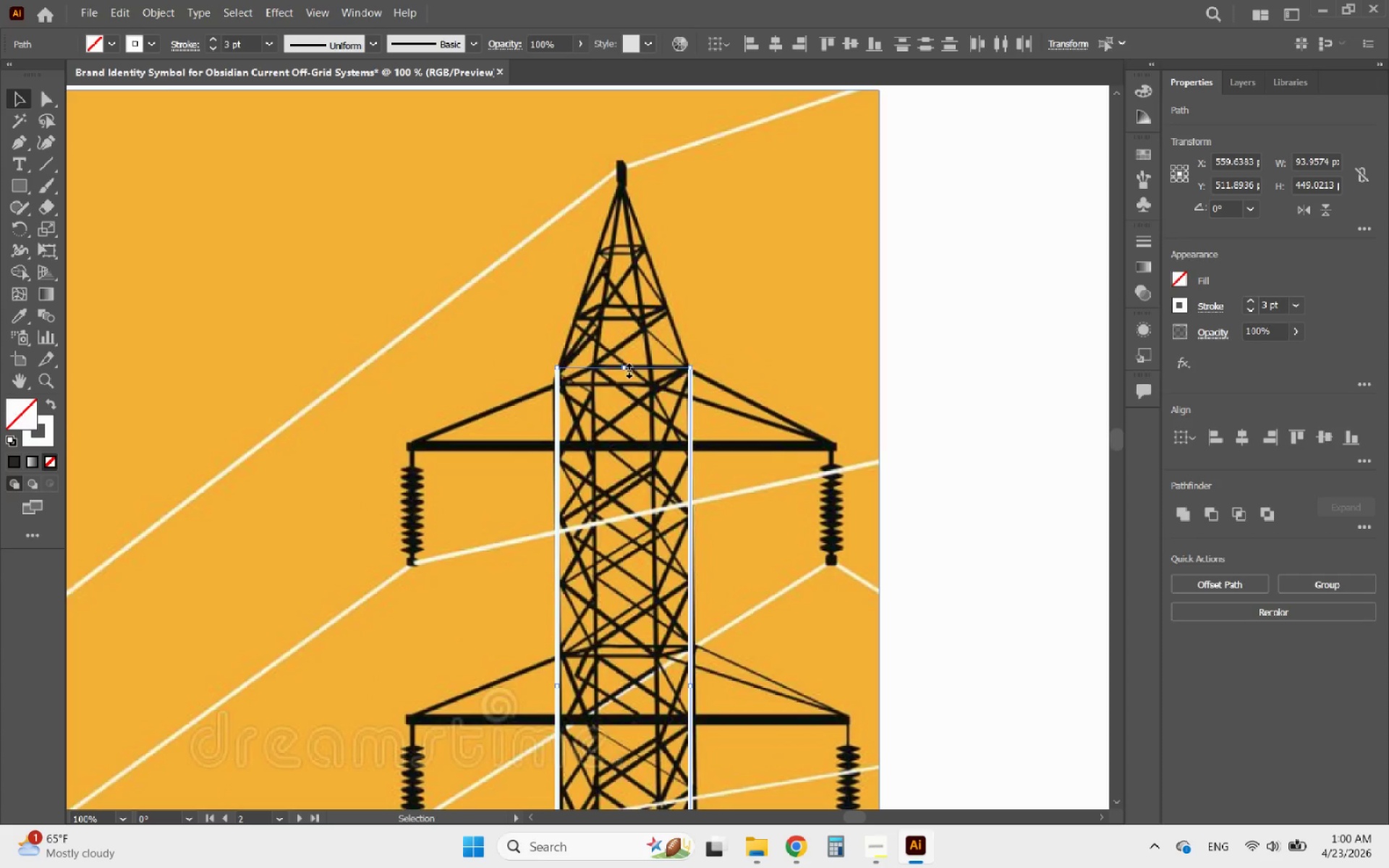 
left_click_drag(start_coordinate=[627, 370], to_coordinate=[651, 154])
 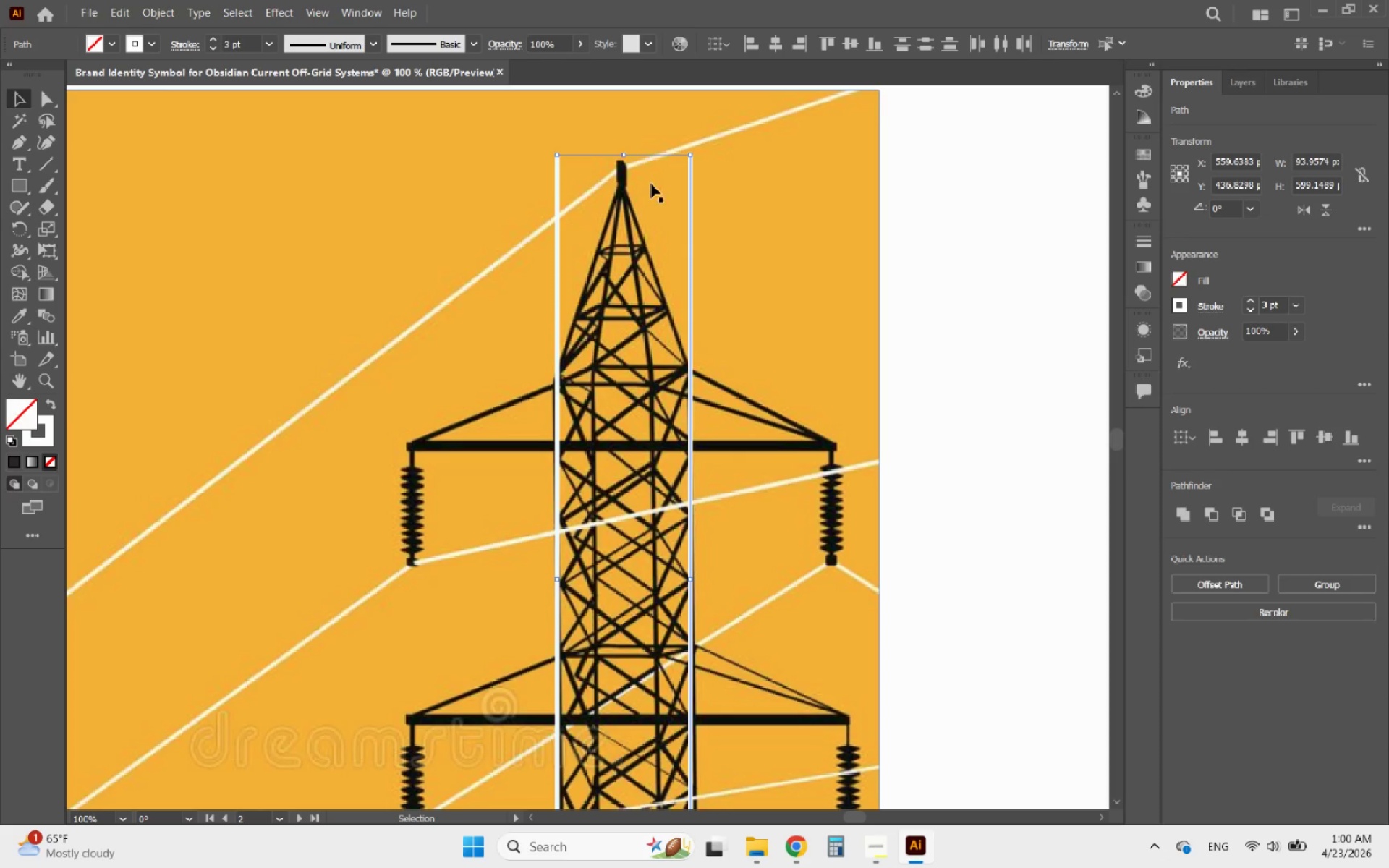 
hold_key(key=AltLeft, duration=1.39)
scroll: coordinate [646, 229], scroll_direction: down, amount: 3.0
 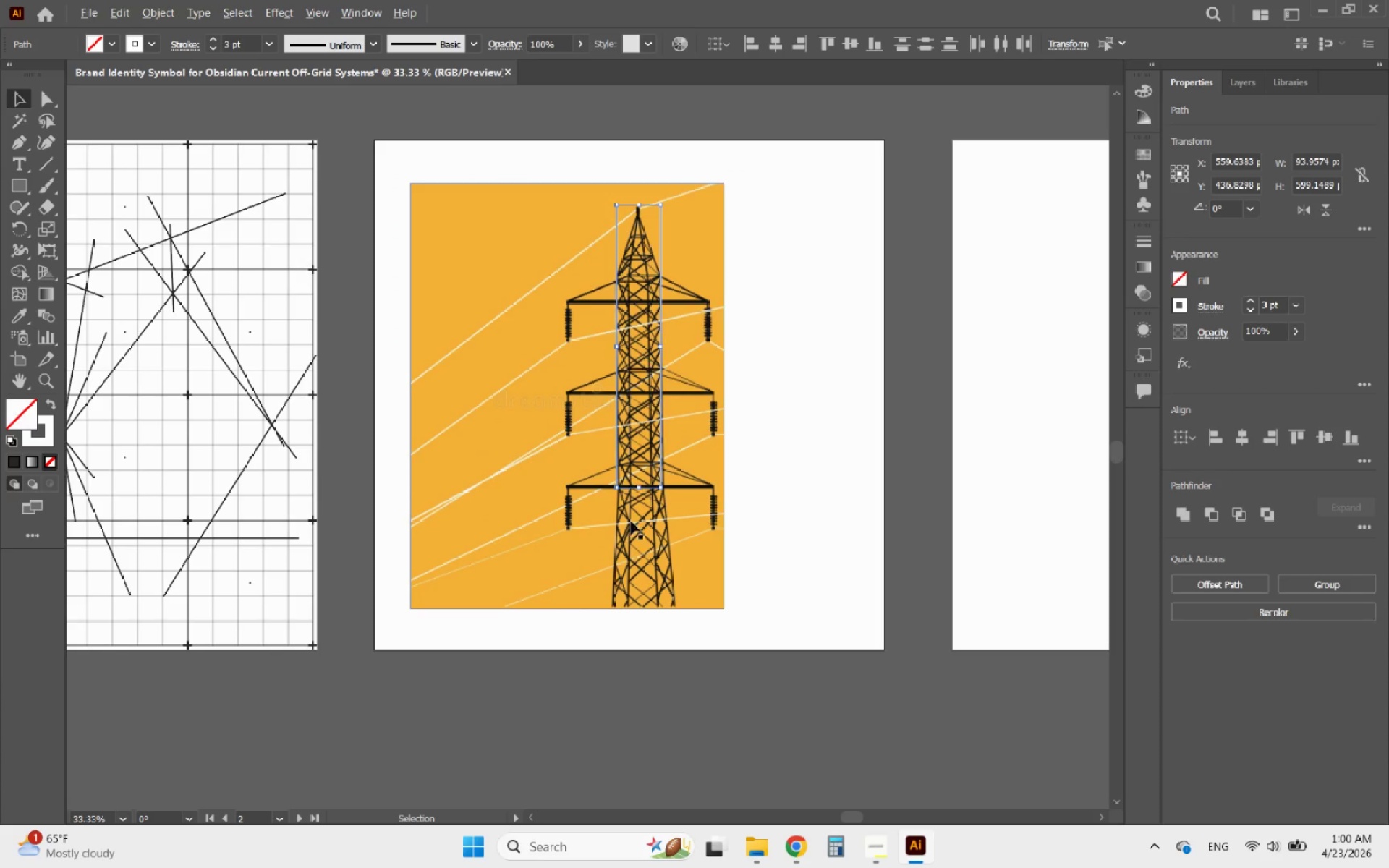 
scroll: coordinate [632, 538], scroll_direction: up, amount: 1.0
 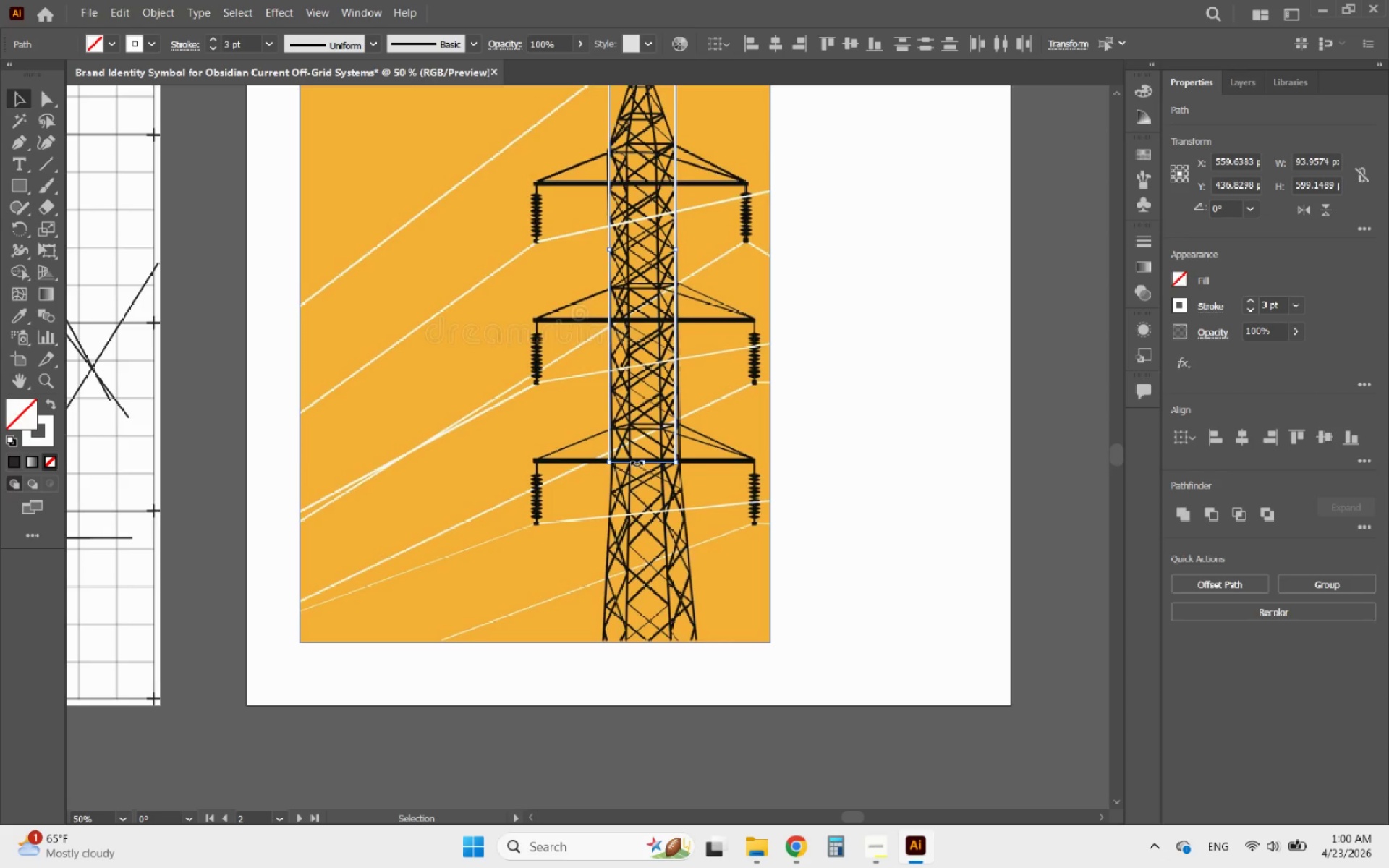 
left_click_drag(start_coordinate=[638, 463], to_coordinate=[636, 536])
 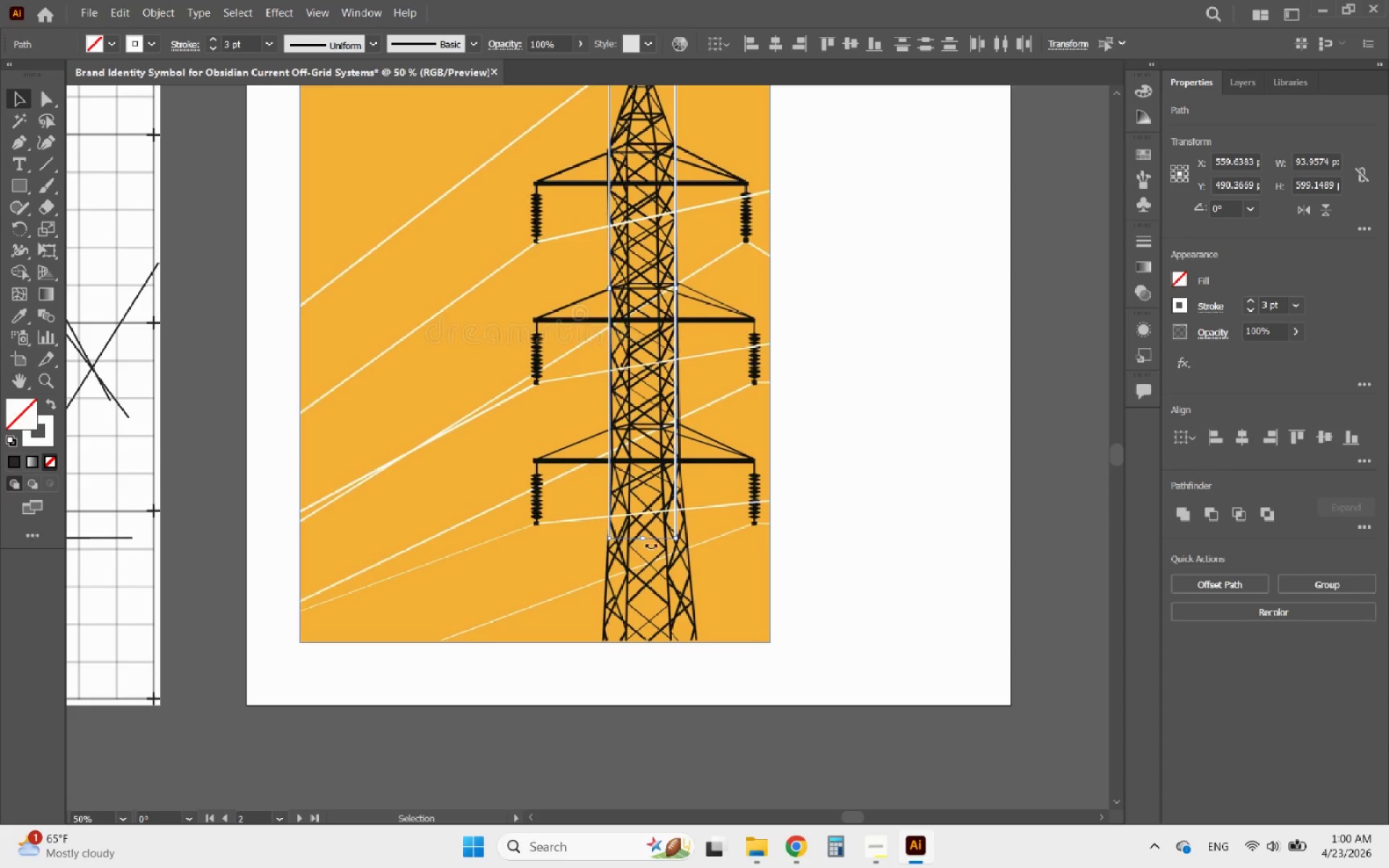 
hold_key(key=AltLeft, duration=0.53)
scroll: coordinate [637, 630], scroll_direction: down, amount: 2.0
 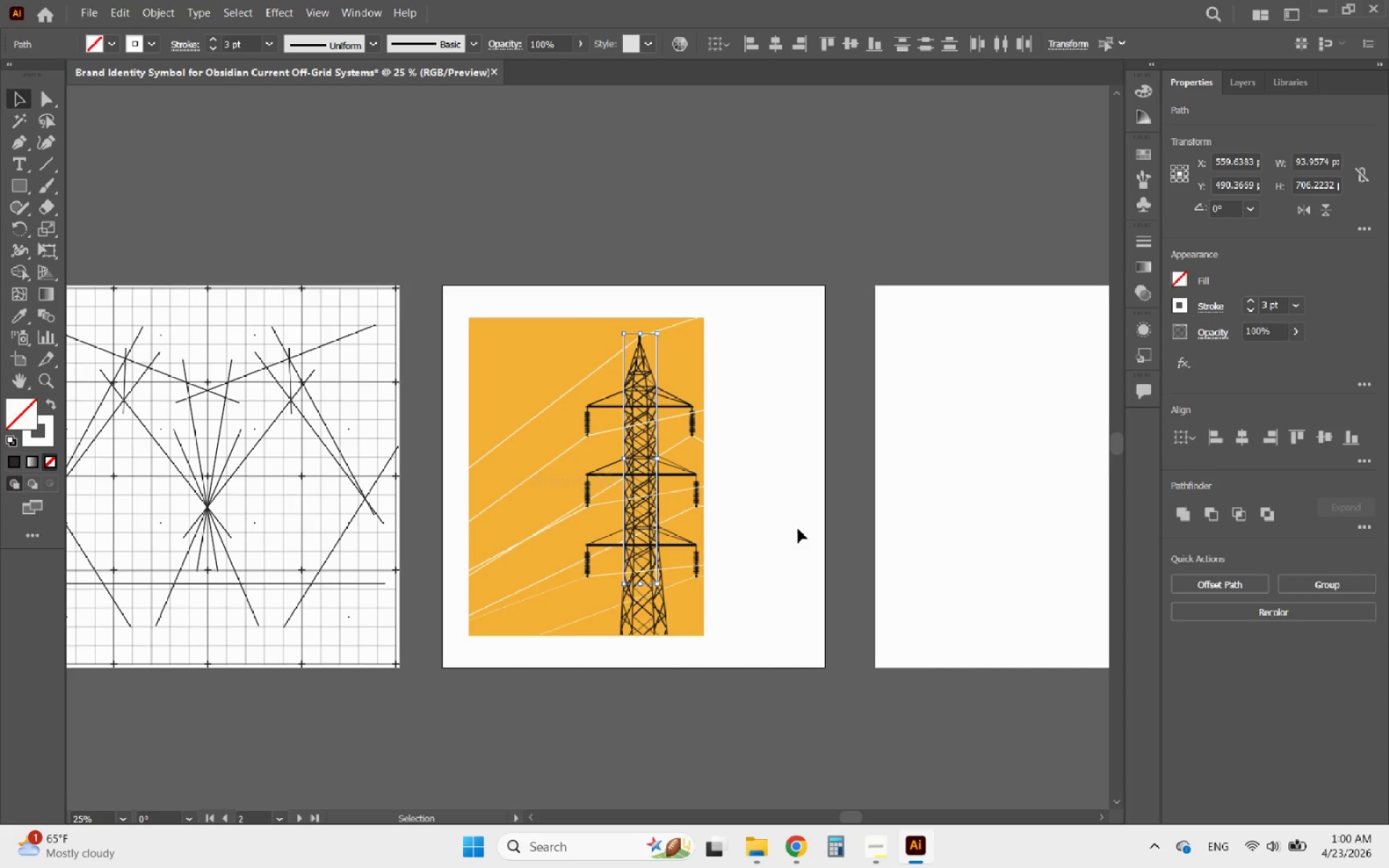 
left_click([798, 529])
 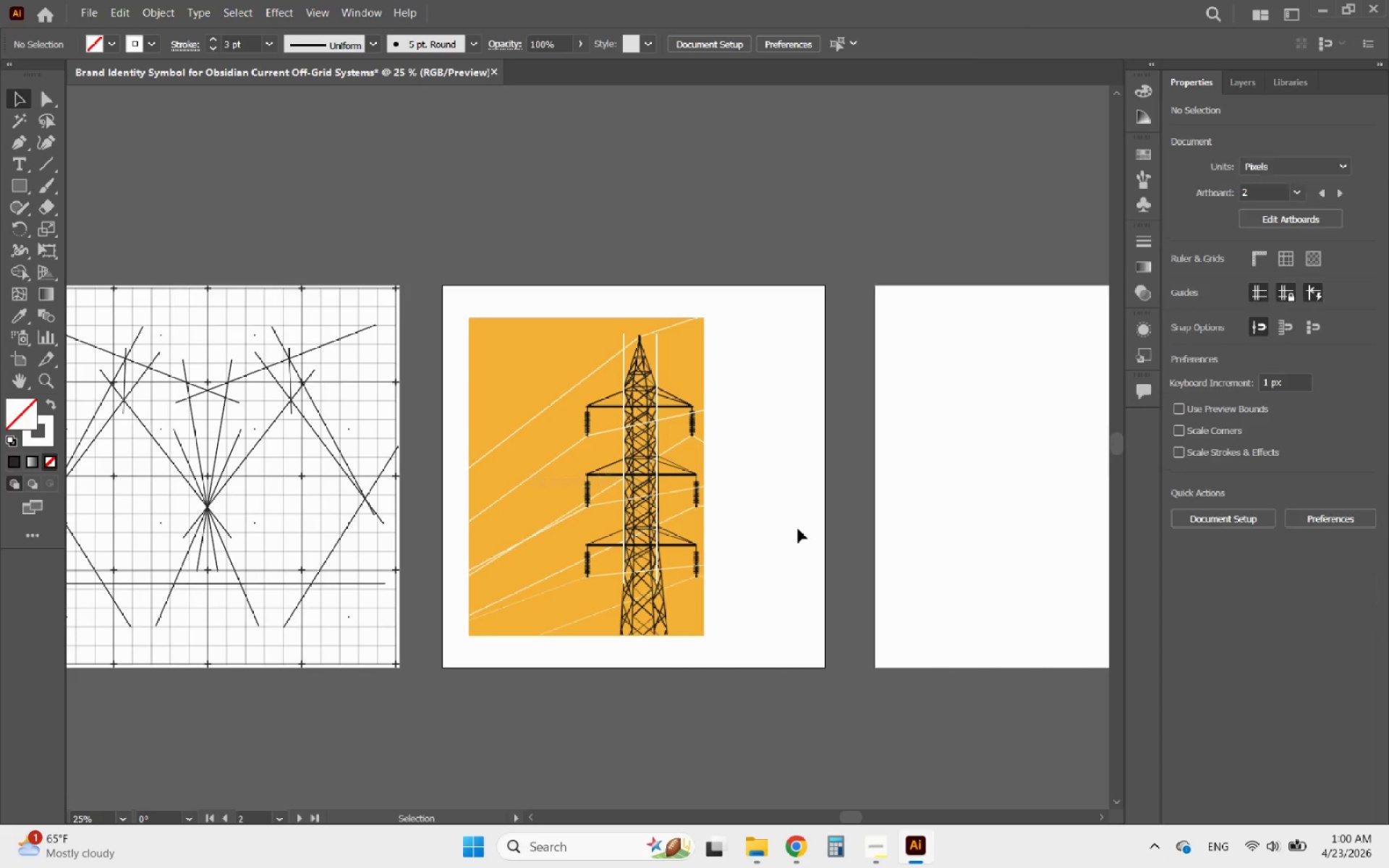 
hold_key(key=AltLeft, duration=1.17)
scroll: coordinate [632, 574], scroll_direction: up, amount: 5.0
 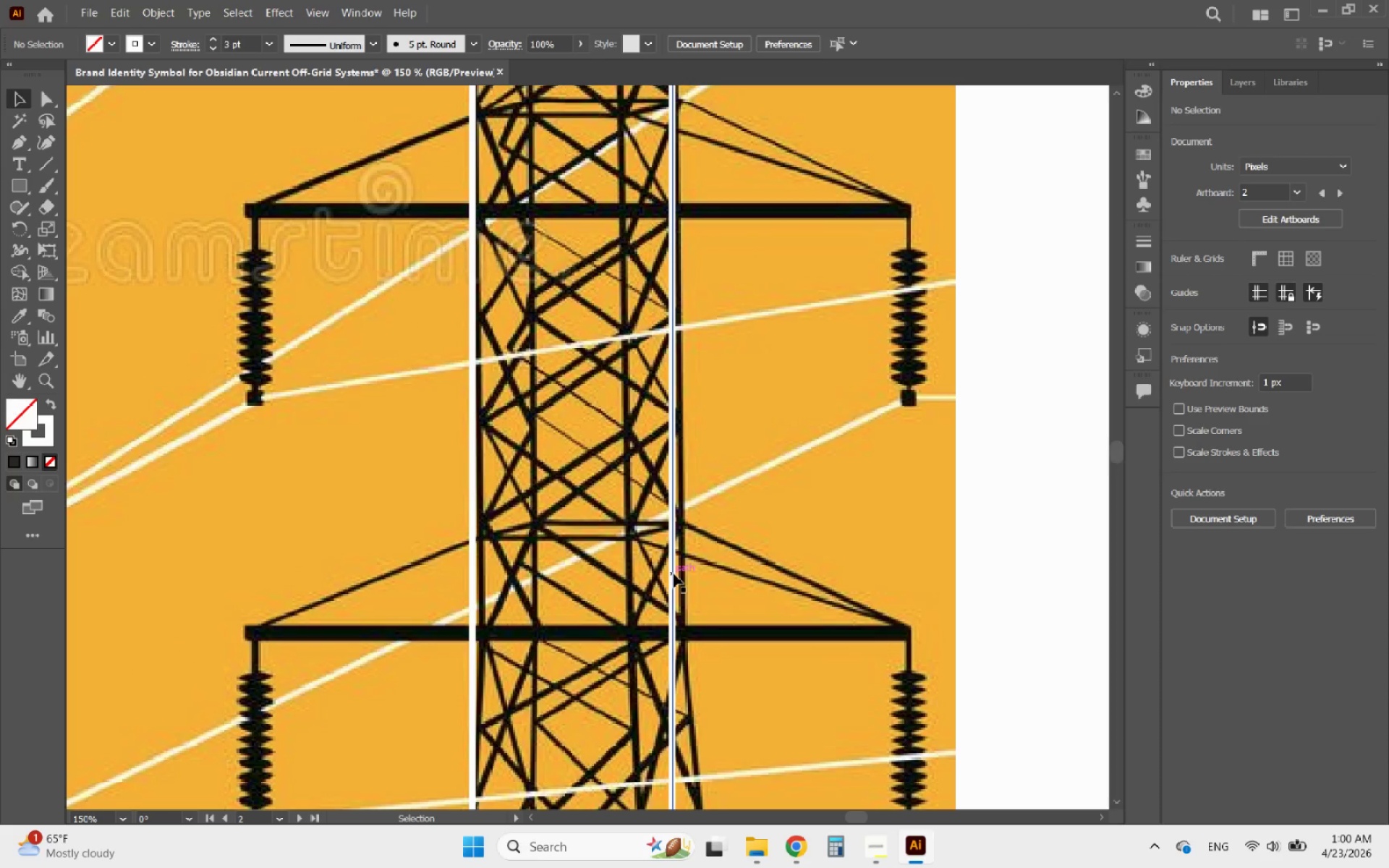 
left_click_drag(start_coordinate=[674, 574], to_coordinate=[678, 574])
 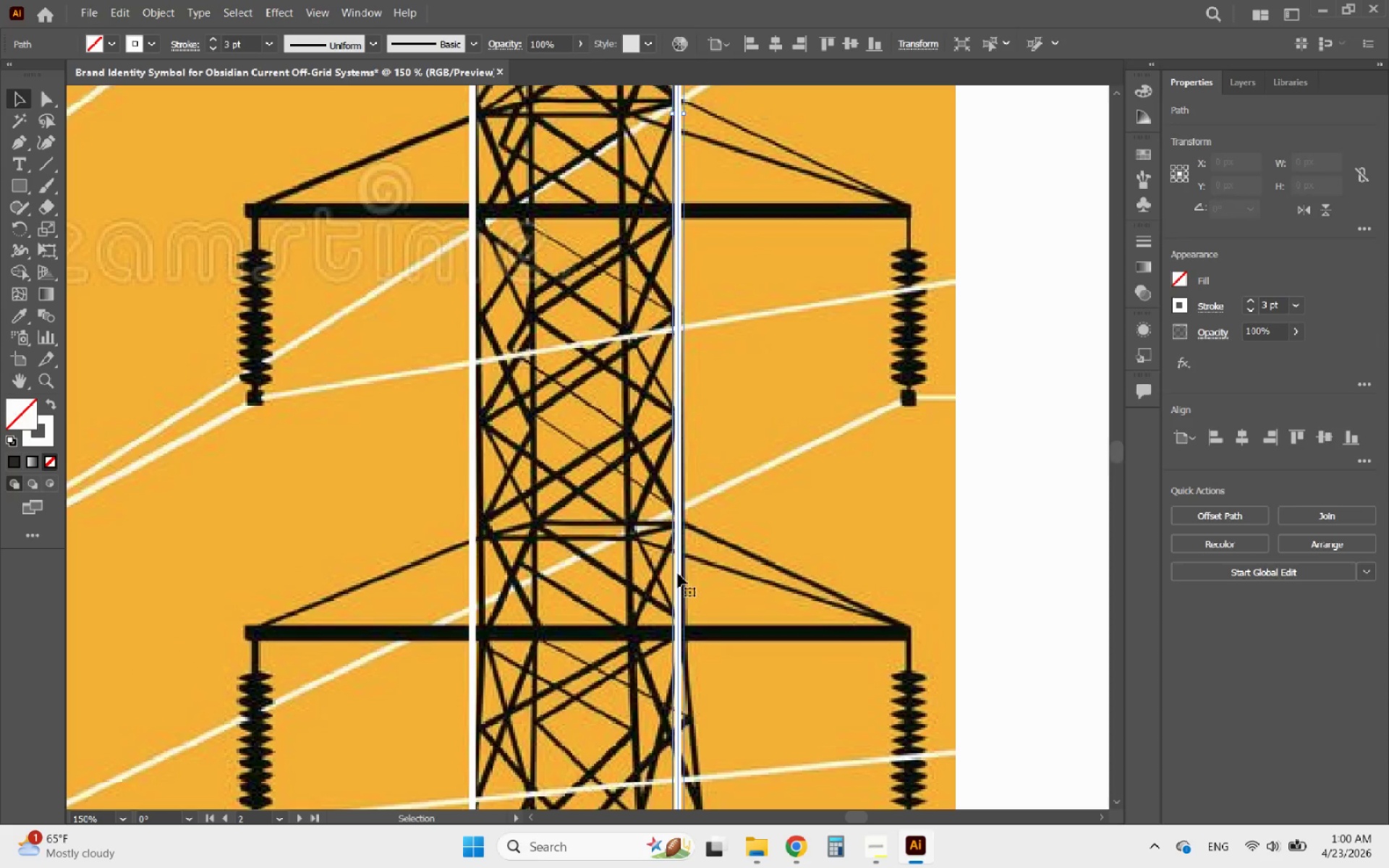 
hold_key(key=AltLeft, duration=0.66)
scroll: coordinate [678, 574], scroll_direction: down, amount: 3.0
 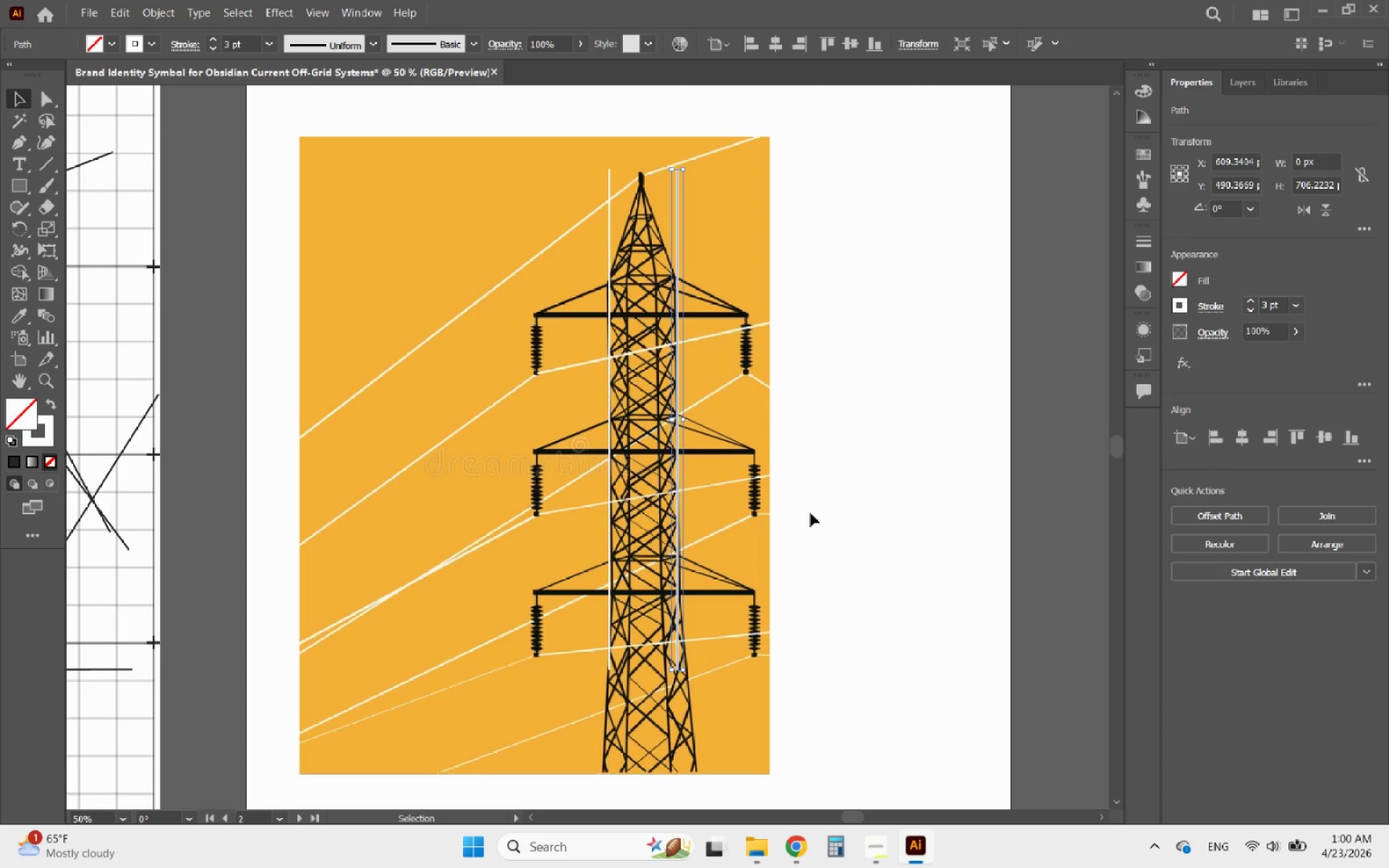 
left_click([810, 513])
 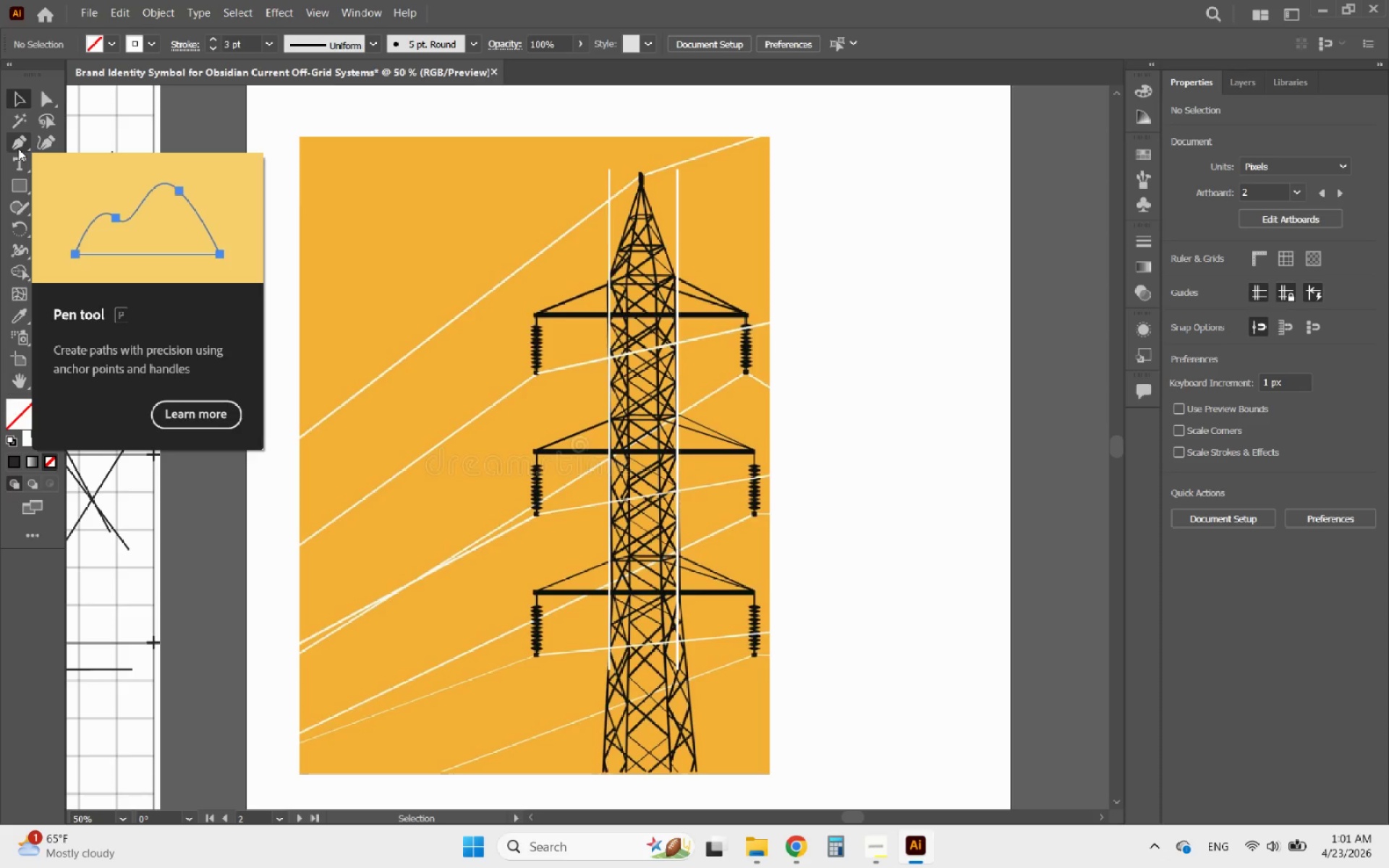 
wait(16.58)
 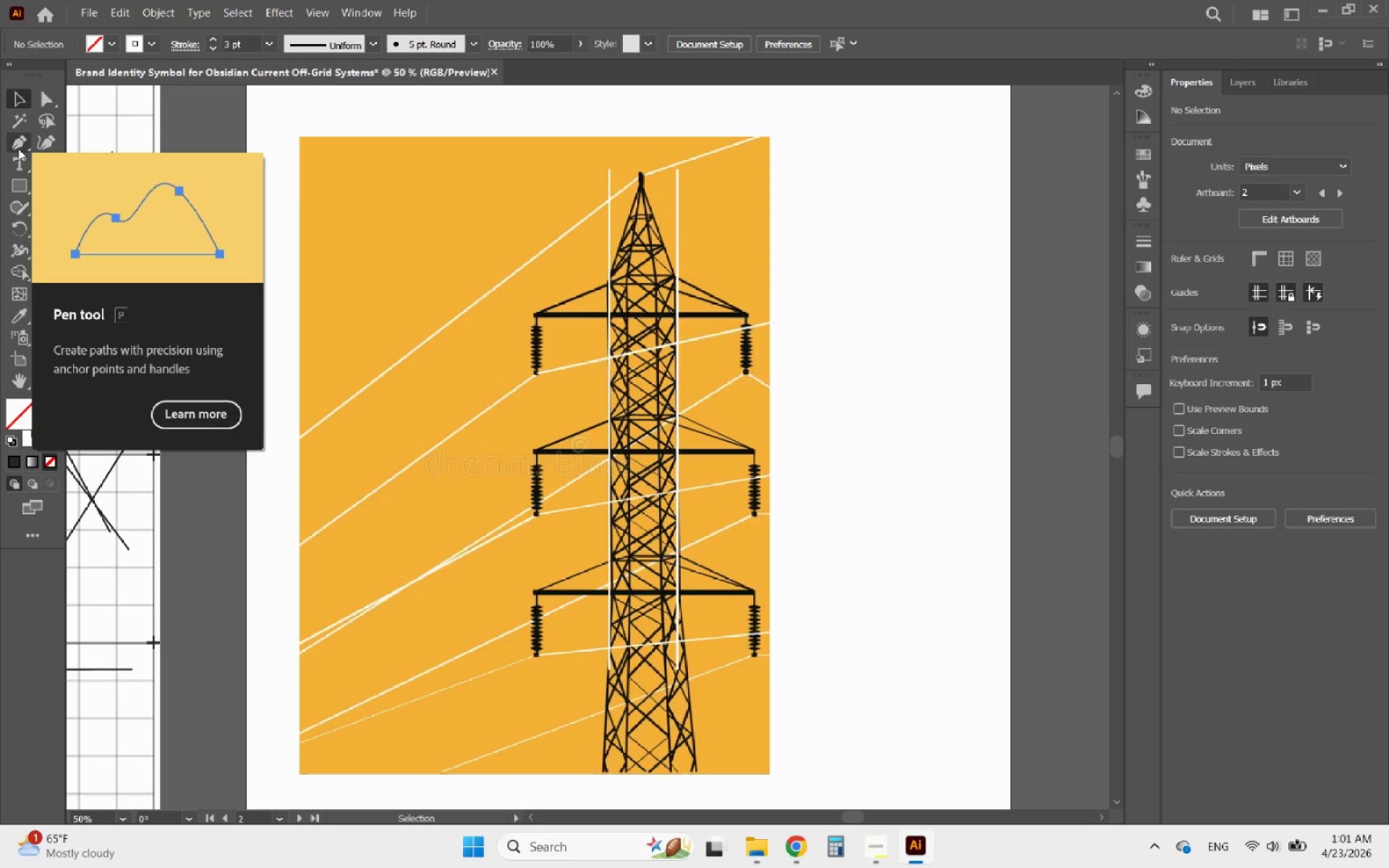 
hold_key(key=AltLeft, duration=1.31)
scroll: coordinate [662, 221], scroll_direction: up, amount: 4.0
 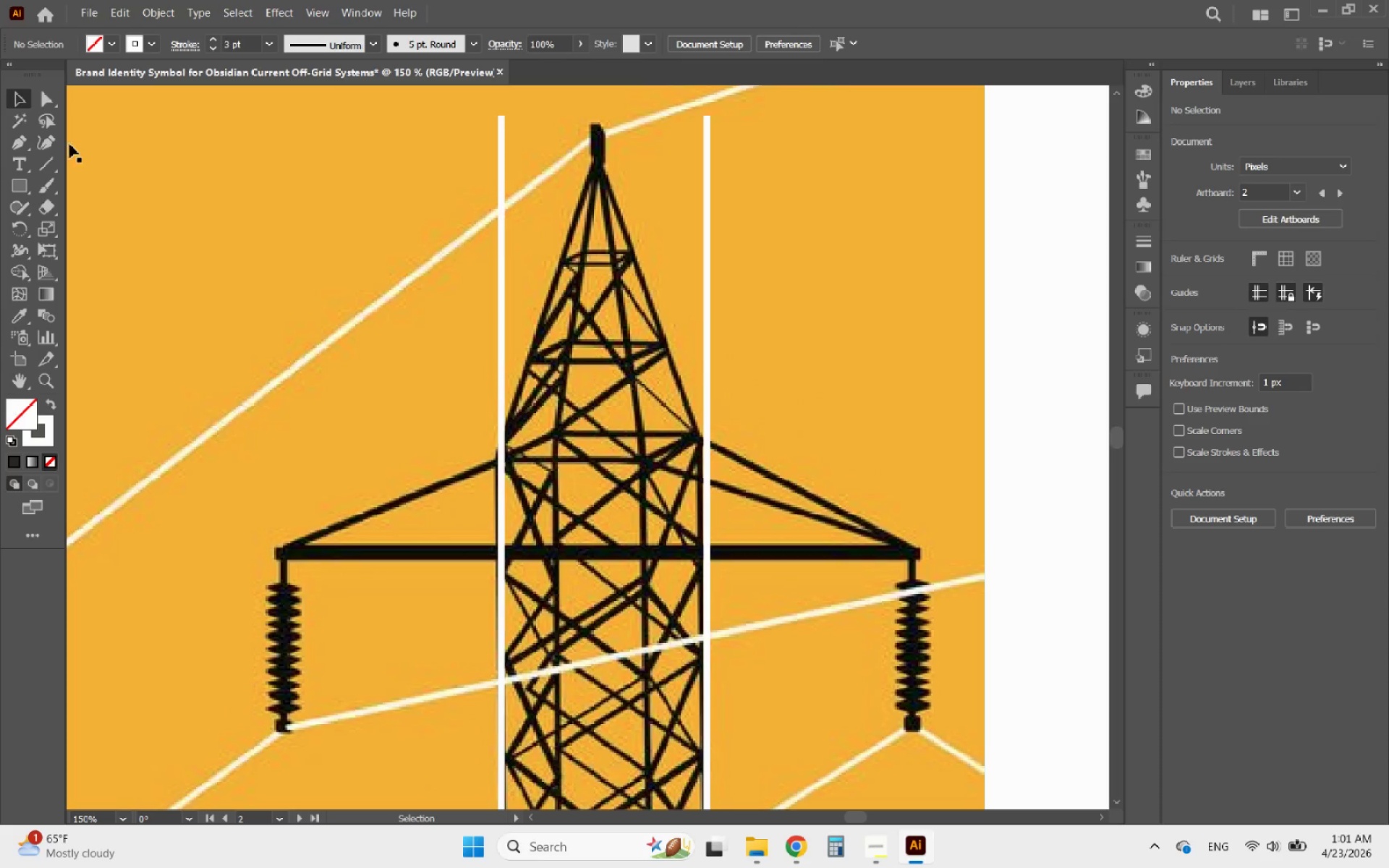 
left_click([14, 140])
 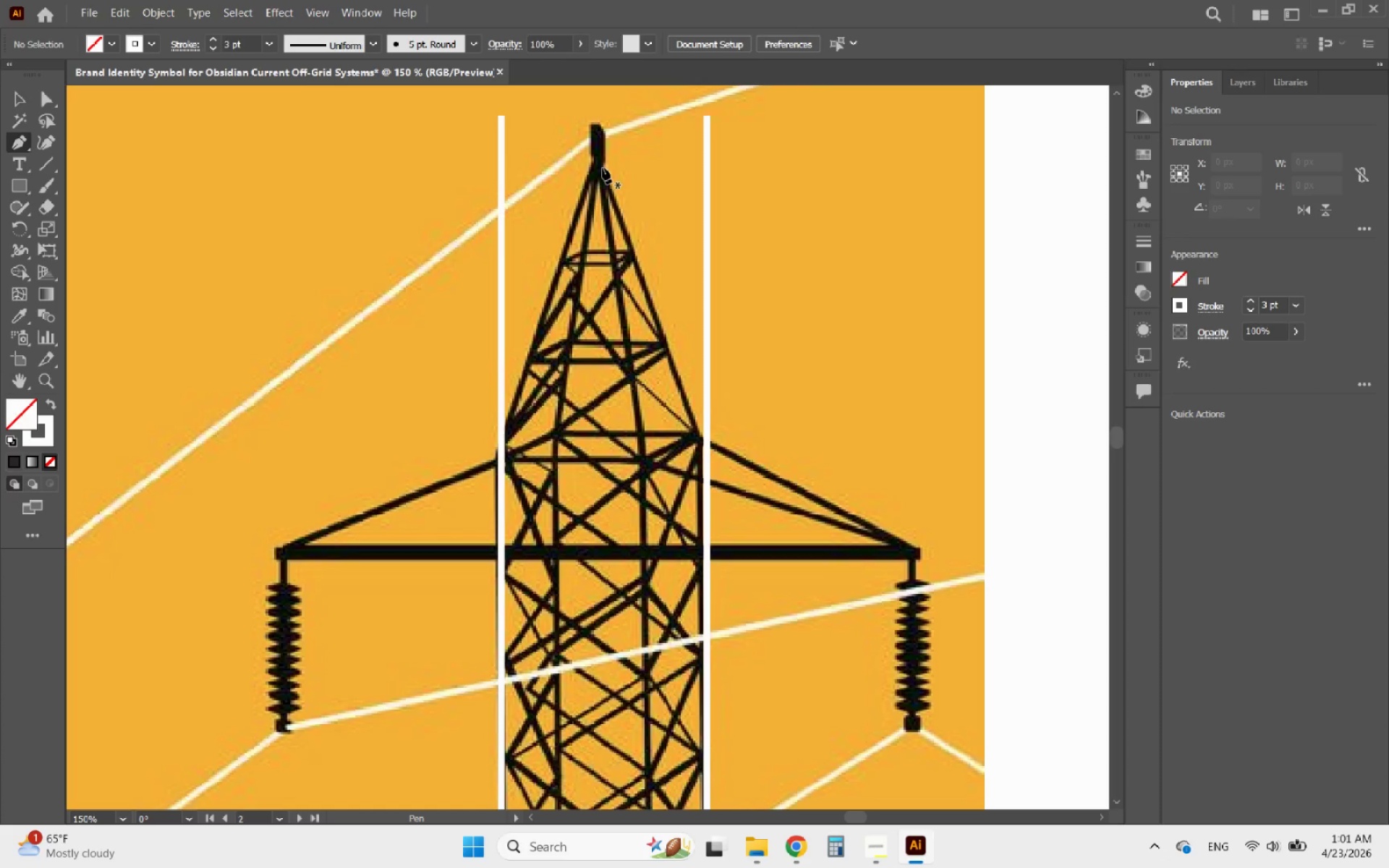 
left_click([600, 167])
 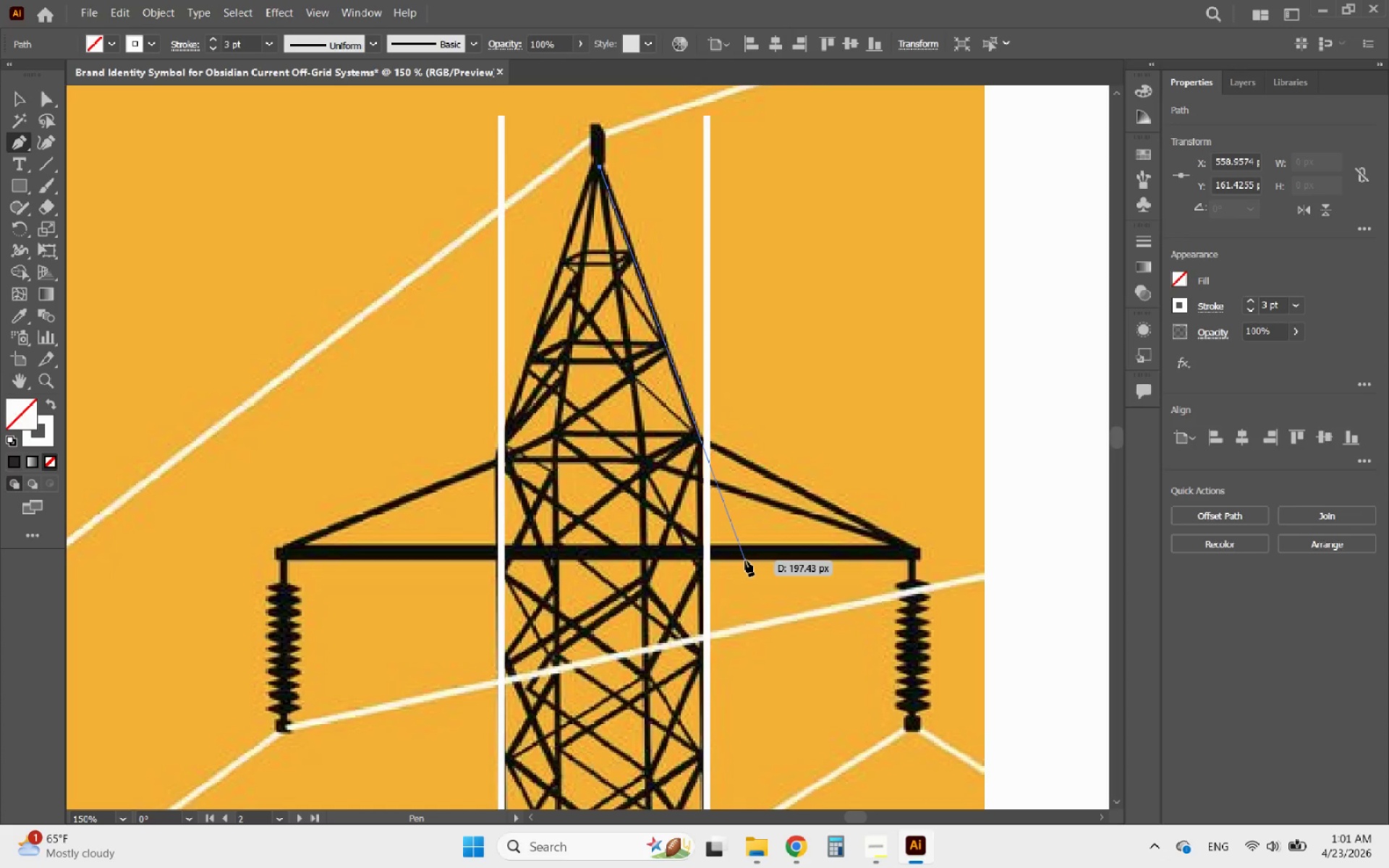 
left_click([745, 561])
 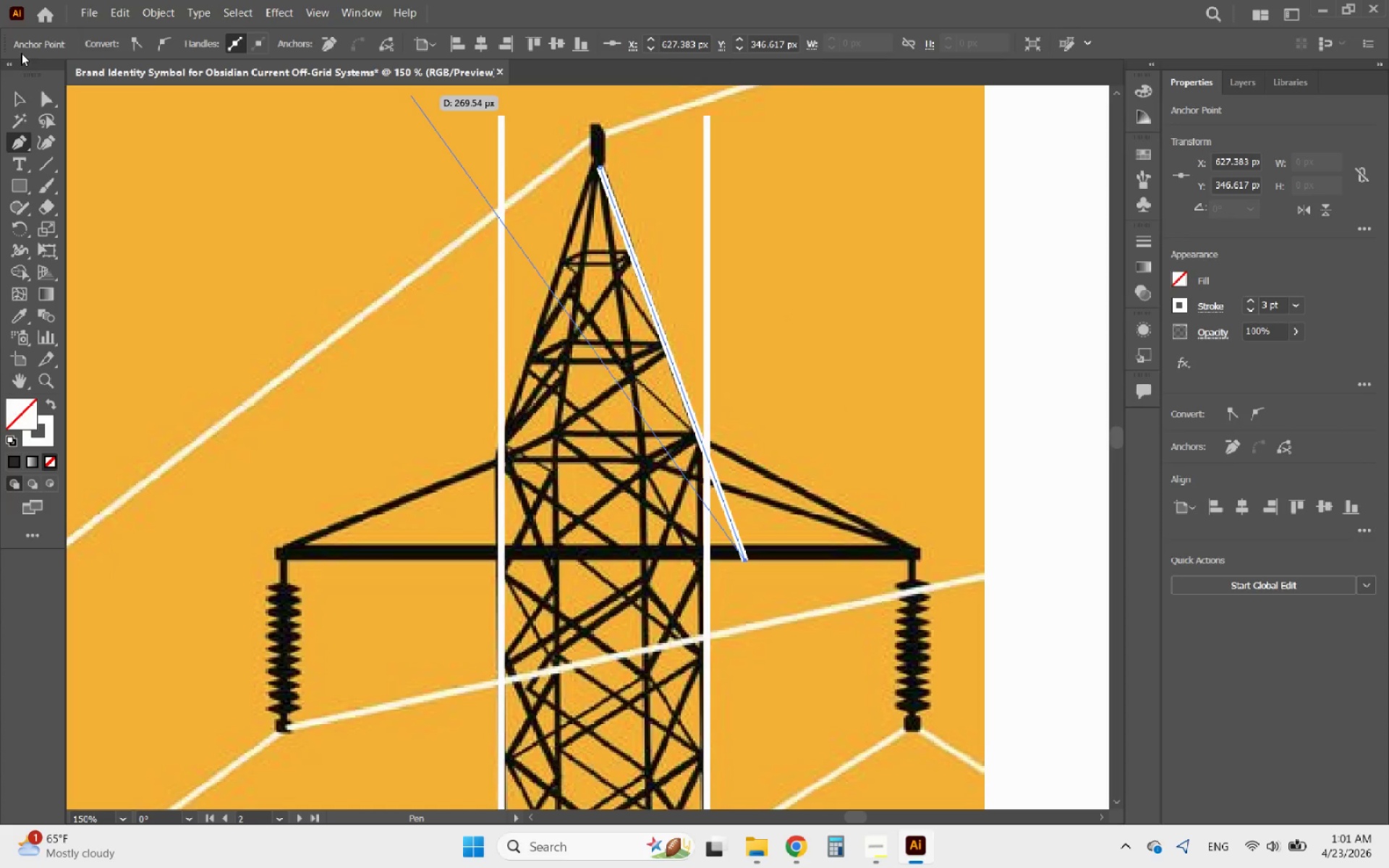 
left_click([9, 97])
 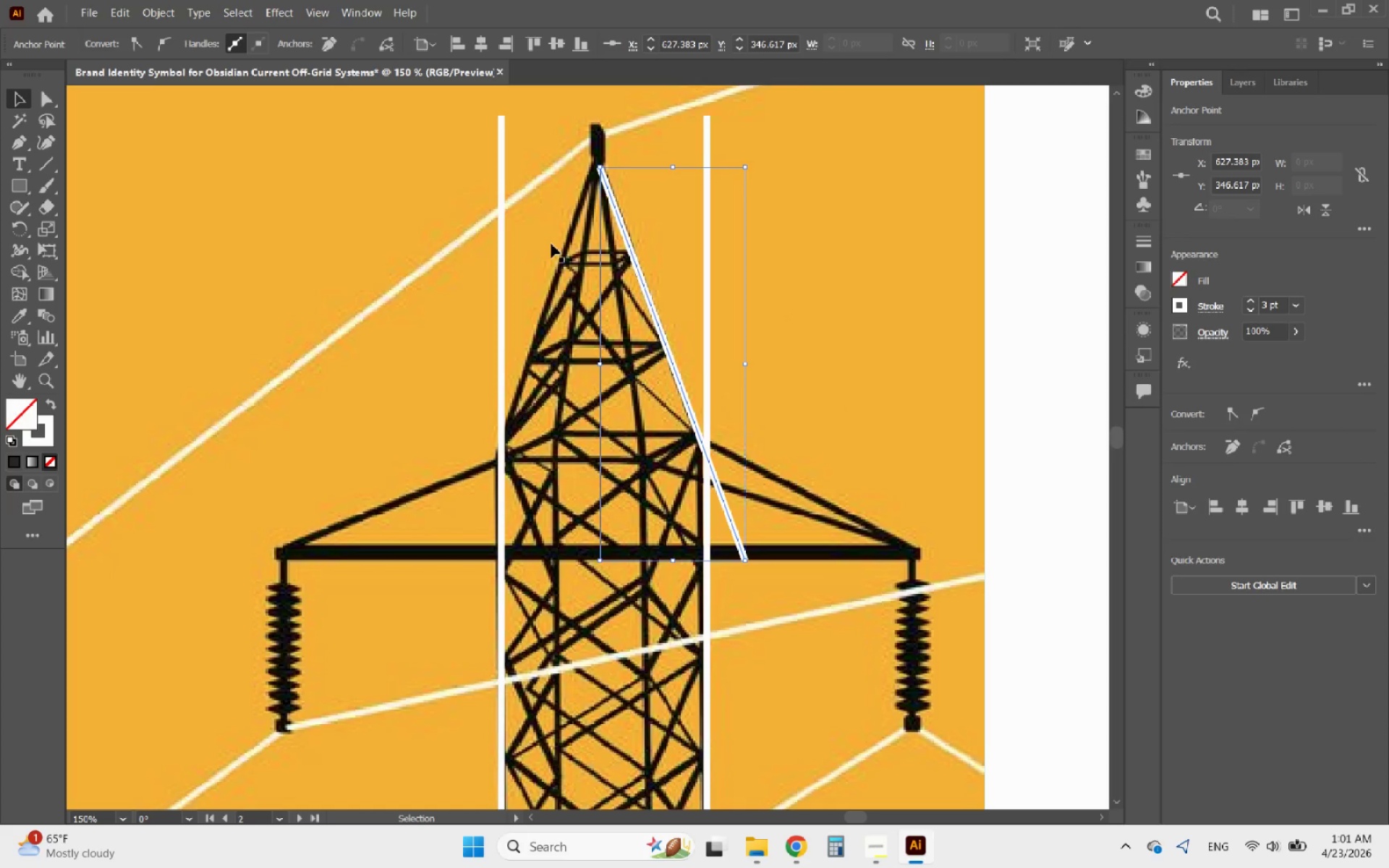 
hold_key(key=AltLeft, duration=0.41)
scroll: coordinate [544, 263], scroll_direction: down, amount: 3.0
 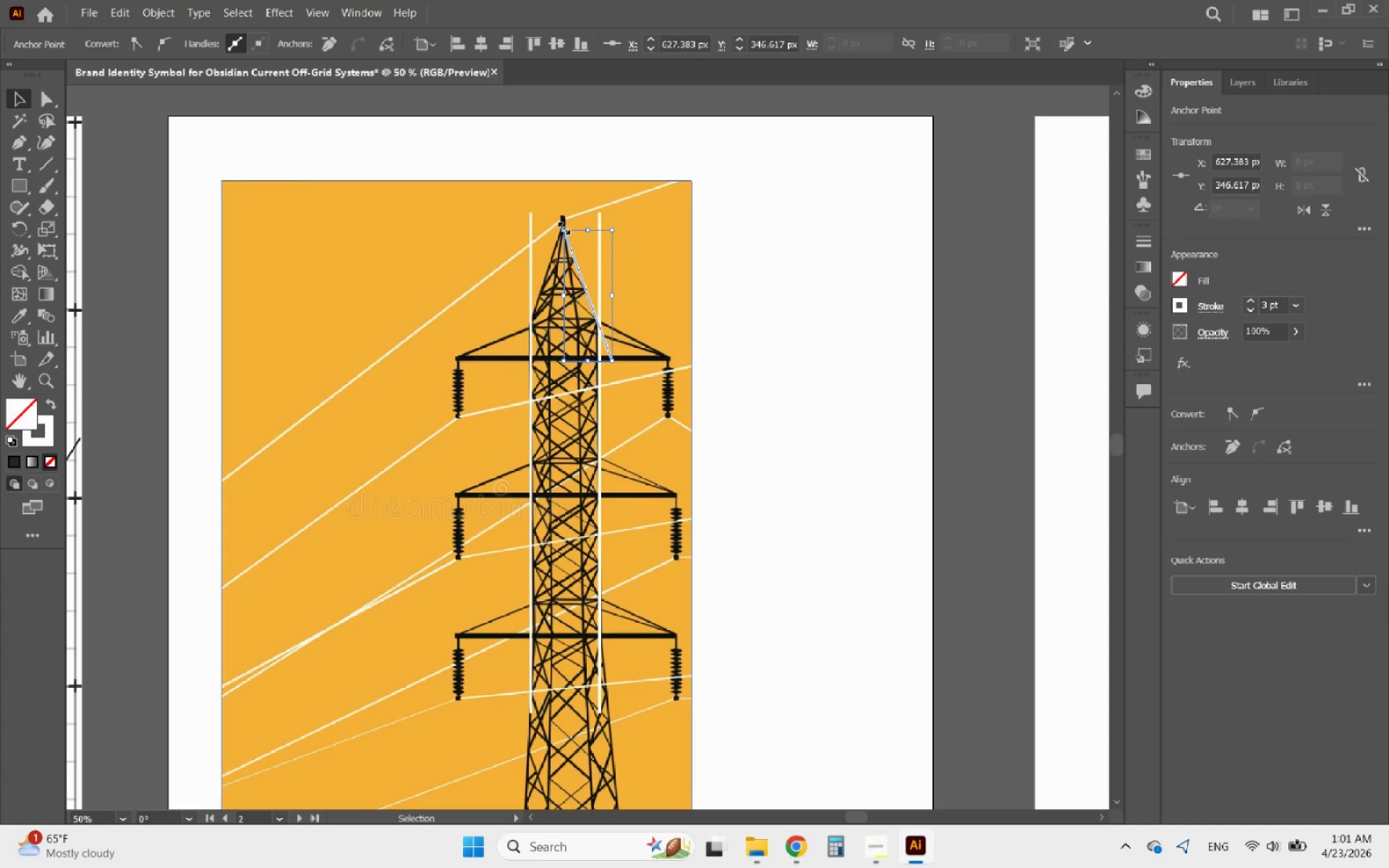 
hold_key(key=ShiftLeft, duration=1.8)
left_click_drag(start_coordinate=[562, 226], to_coordinate=[538, 175])
 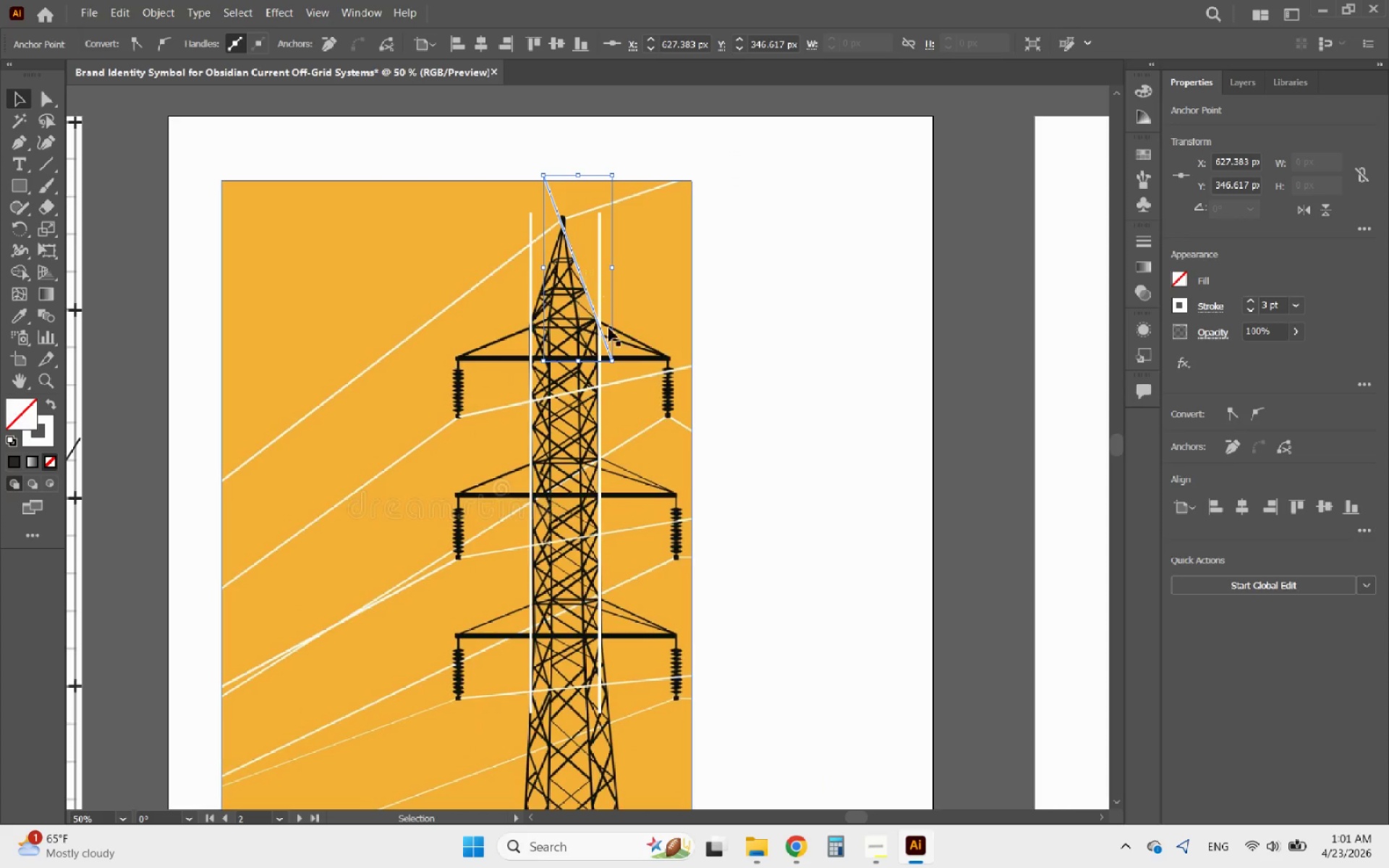 
hold_key(key=ShiftLeft, duration=3.44)
left_click_drag(start_coordinate=[613, 365], to_coordinate=[676, 471])
 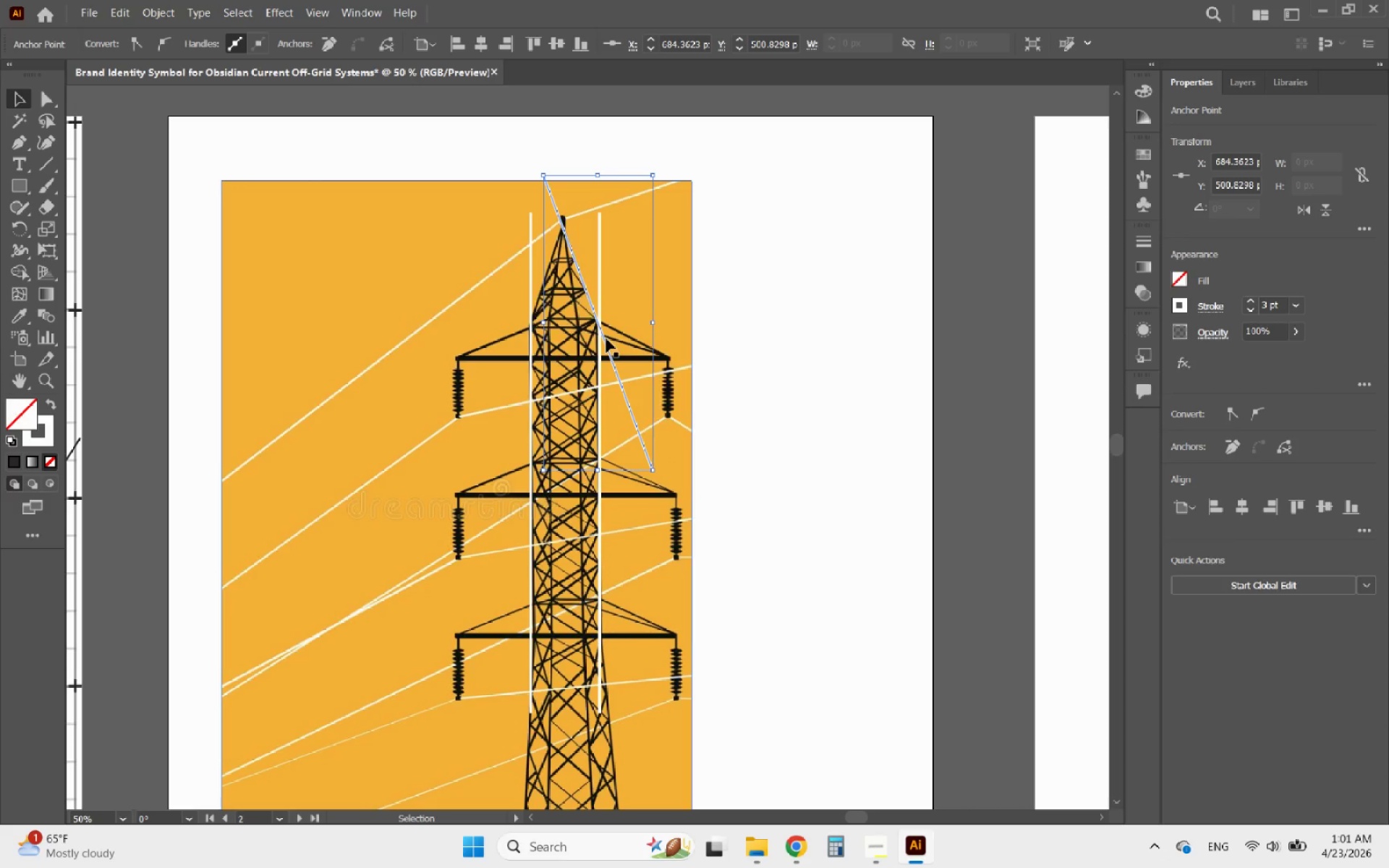 
hold_key(key=AltLeft, duration=1.38)
scroll: coordinate [571, 281], scroll_direction: up, amount: 3.0
 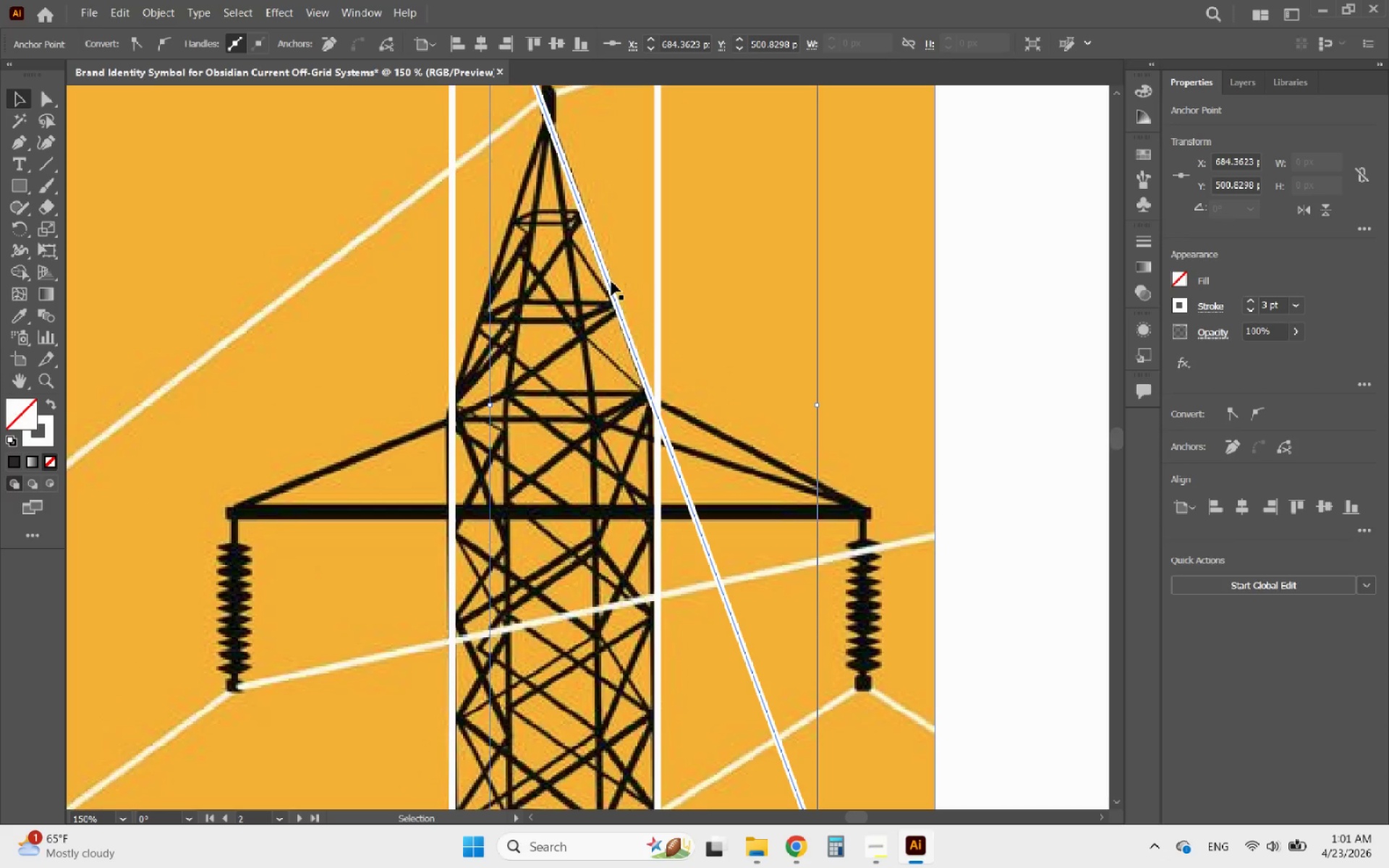 
key(Alt+AltLeft)
 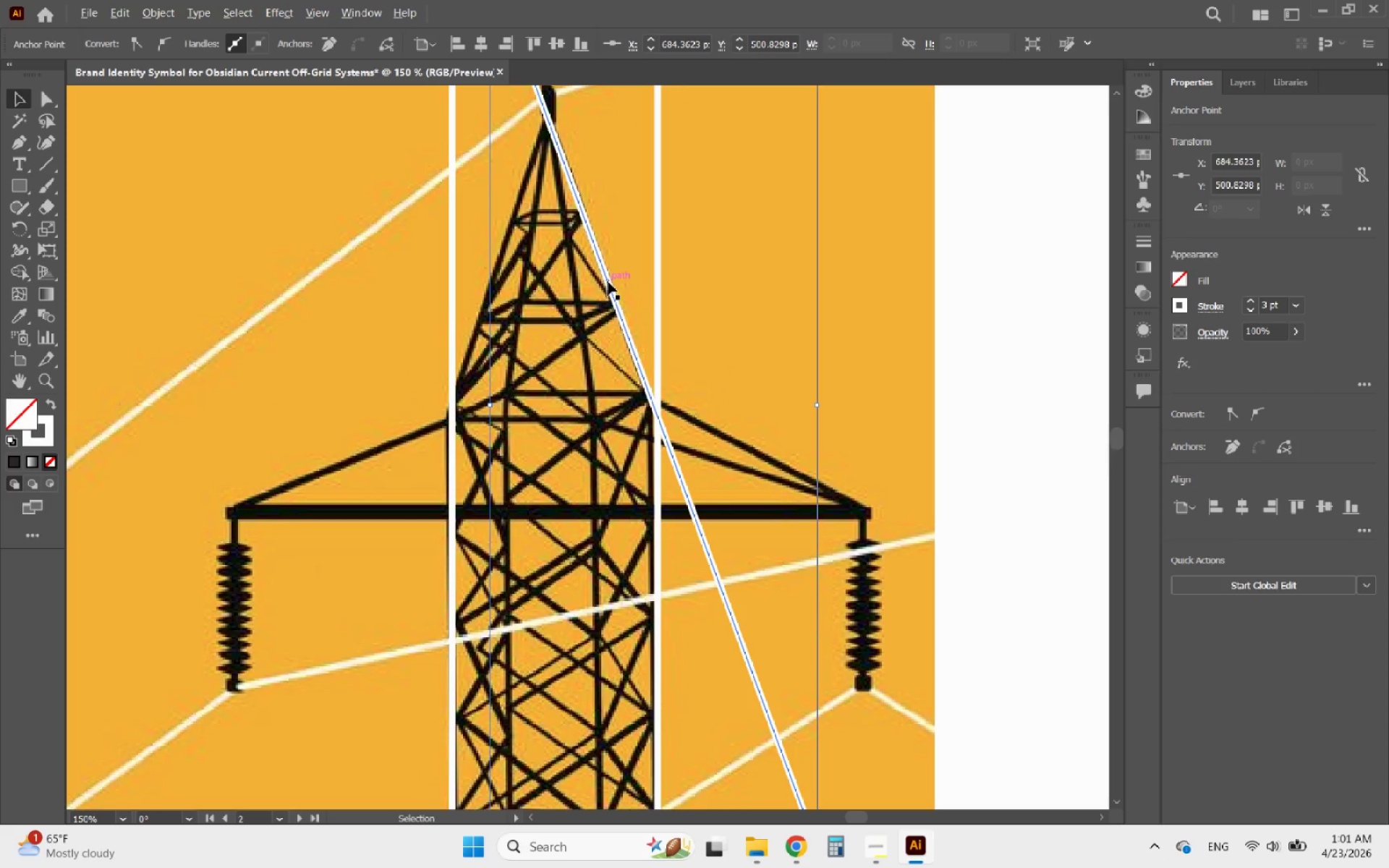 
left_click([608, 281])
 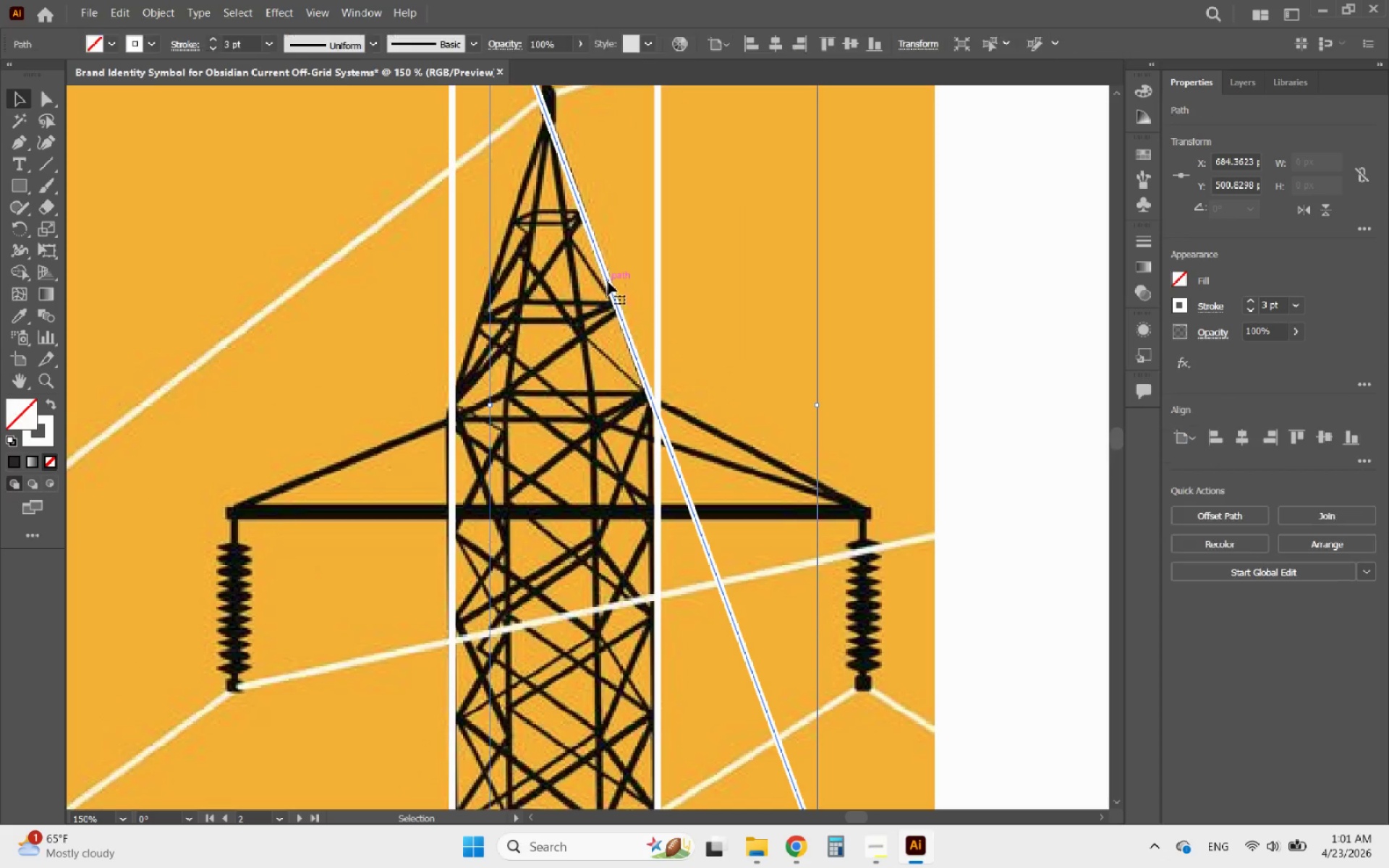 
hold_key(key=AltLeft, duration=1.42)
left_click_drag(start_coordinate=[608, 281], to_coordinate=[521, 281])
 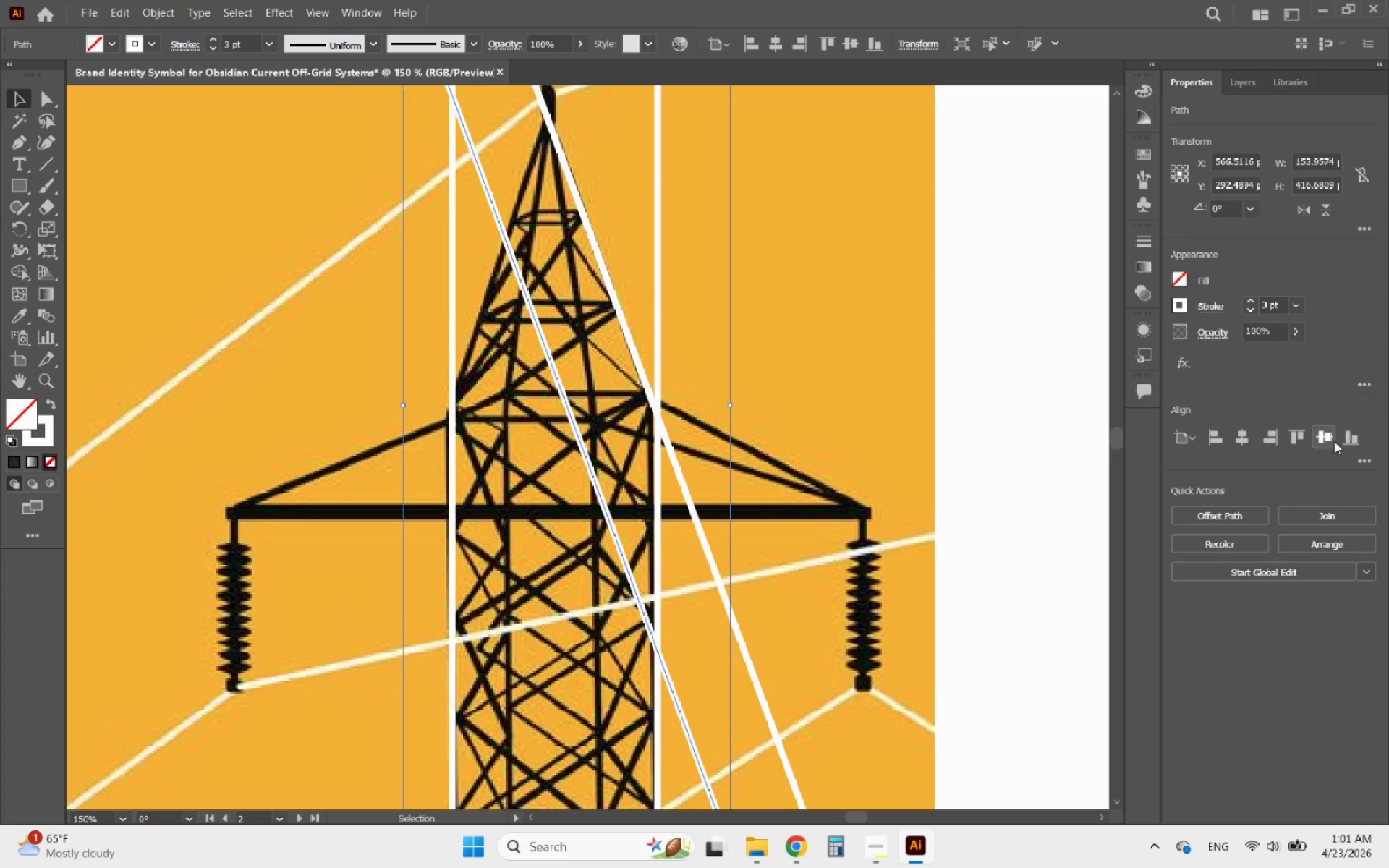 
hold_key(key=ShiftLeft, duration=0.78)
 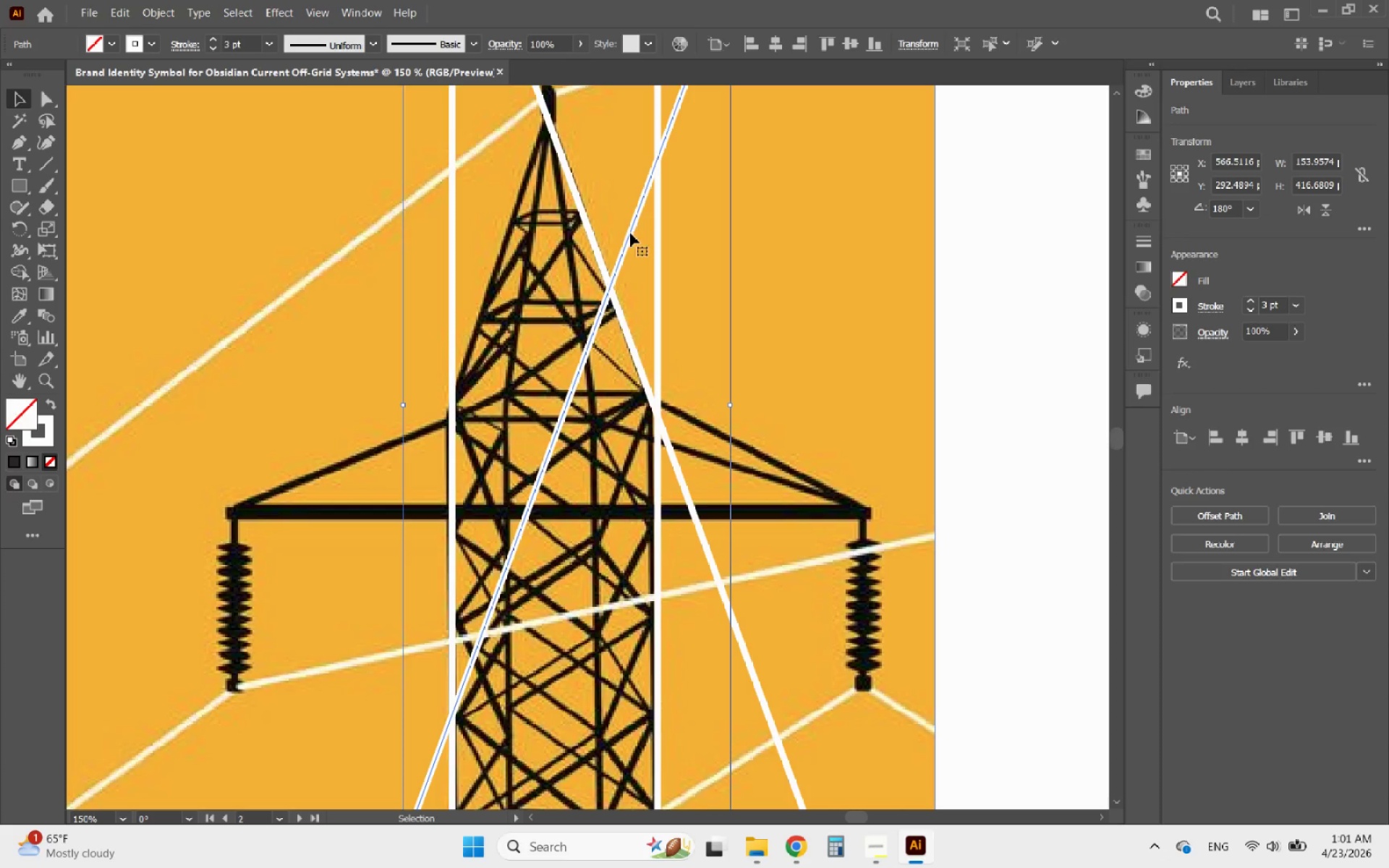 
wait(6.22)
 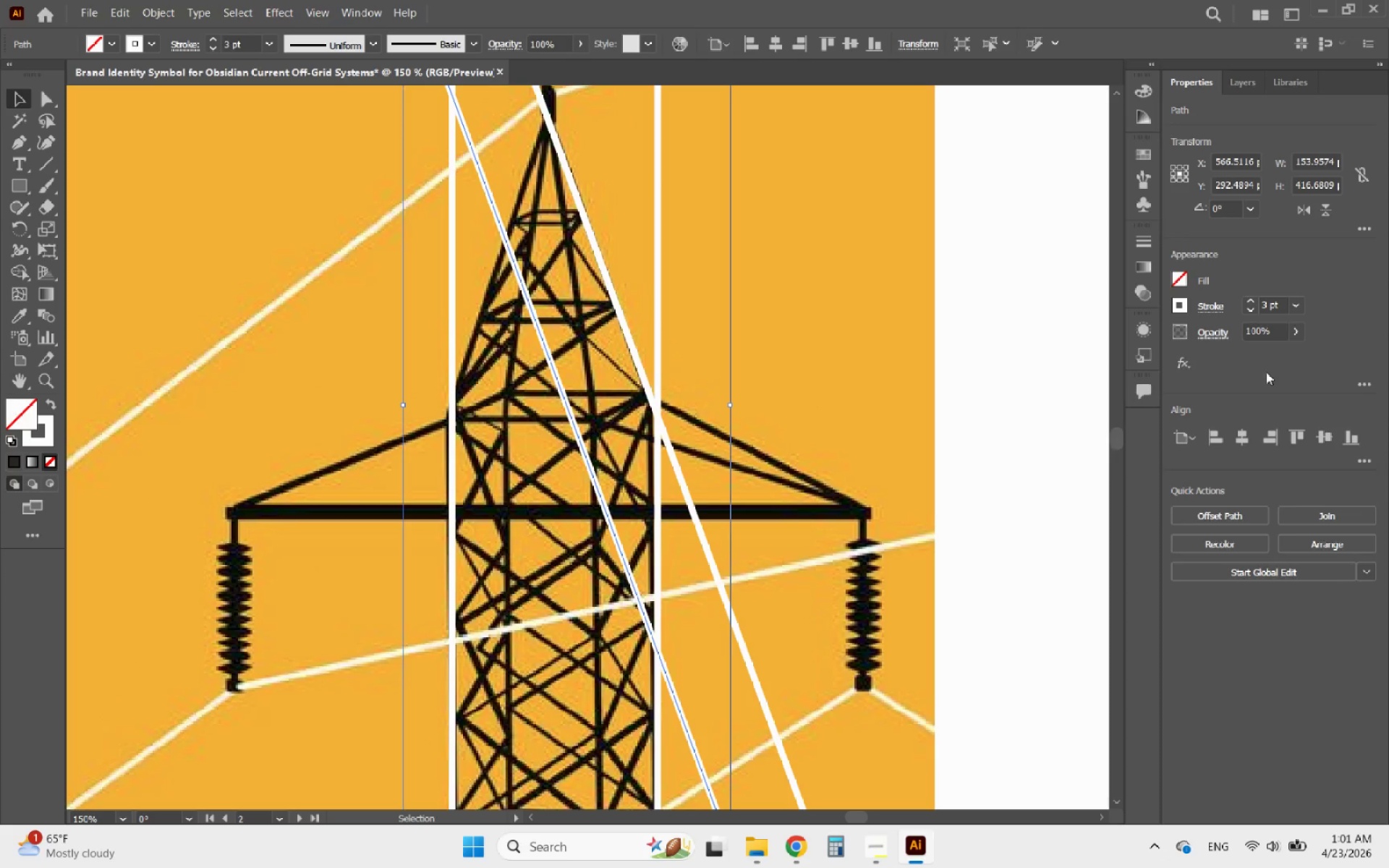 
left_click_drag(start_coordinate=[632, 231], to_coordinate=[514, 168])
 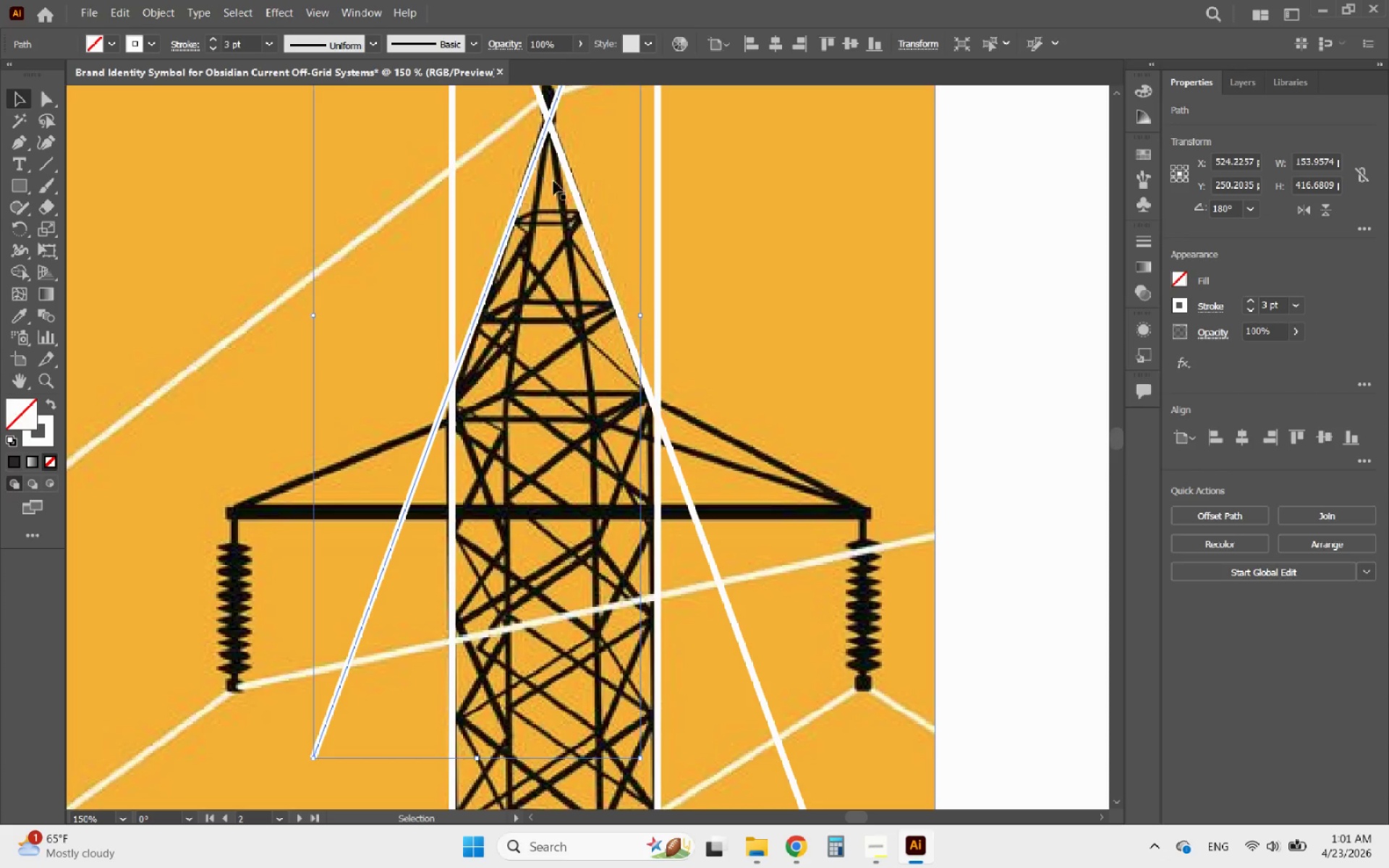 
hold_key(key=ShiftLeft, duration=7.81)
 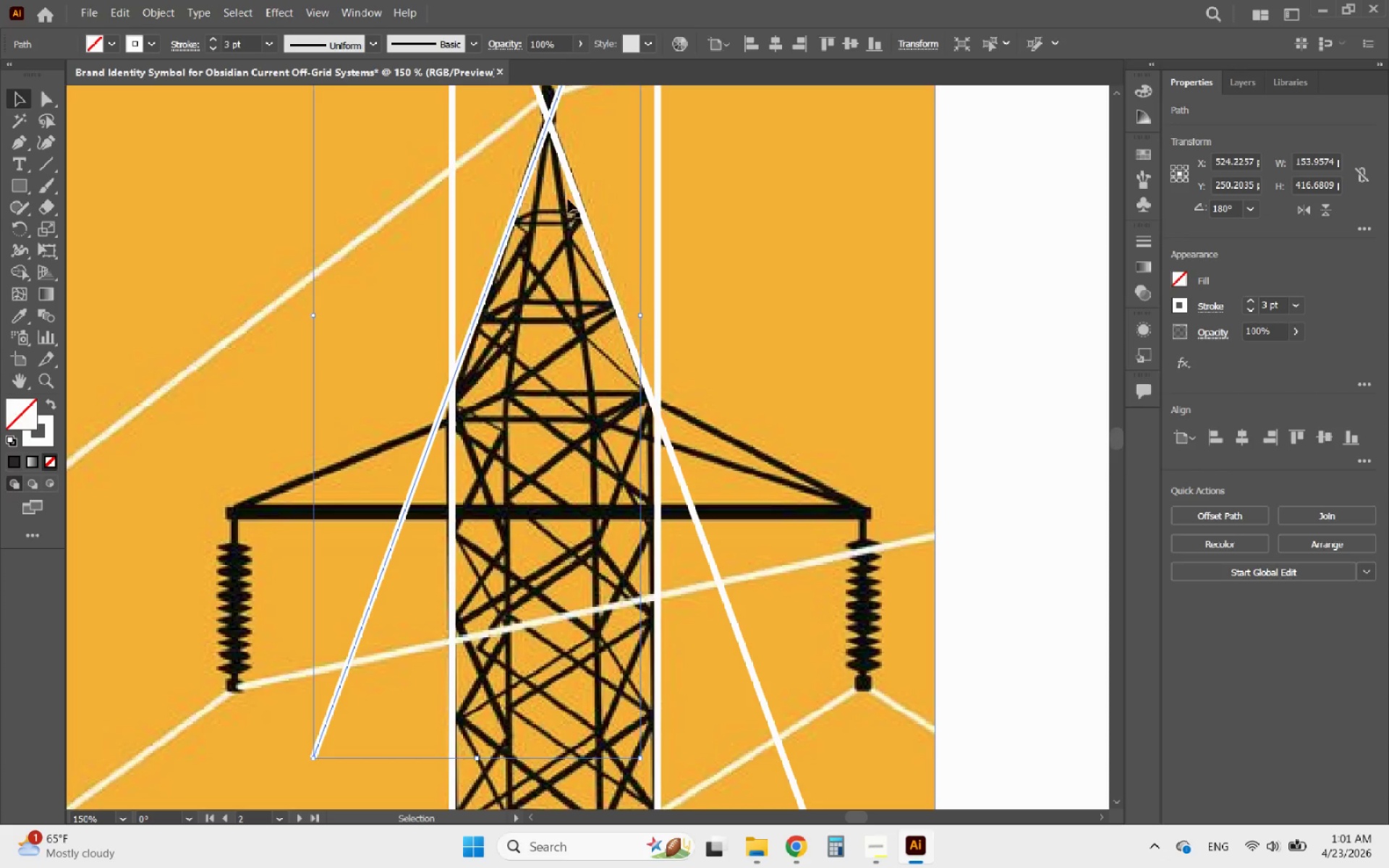 
hold_key(key=AltLeft, duration=2.41)
scroll: coordinate [617, 303], scroll_direction: down, amount: 3.0
 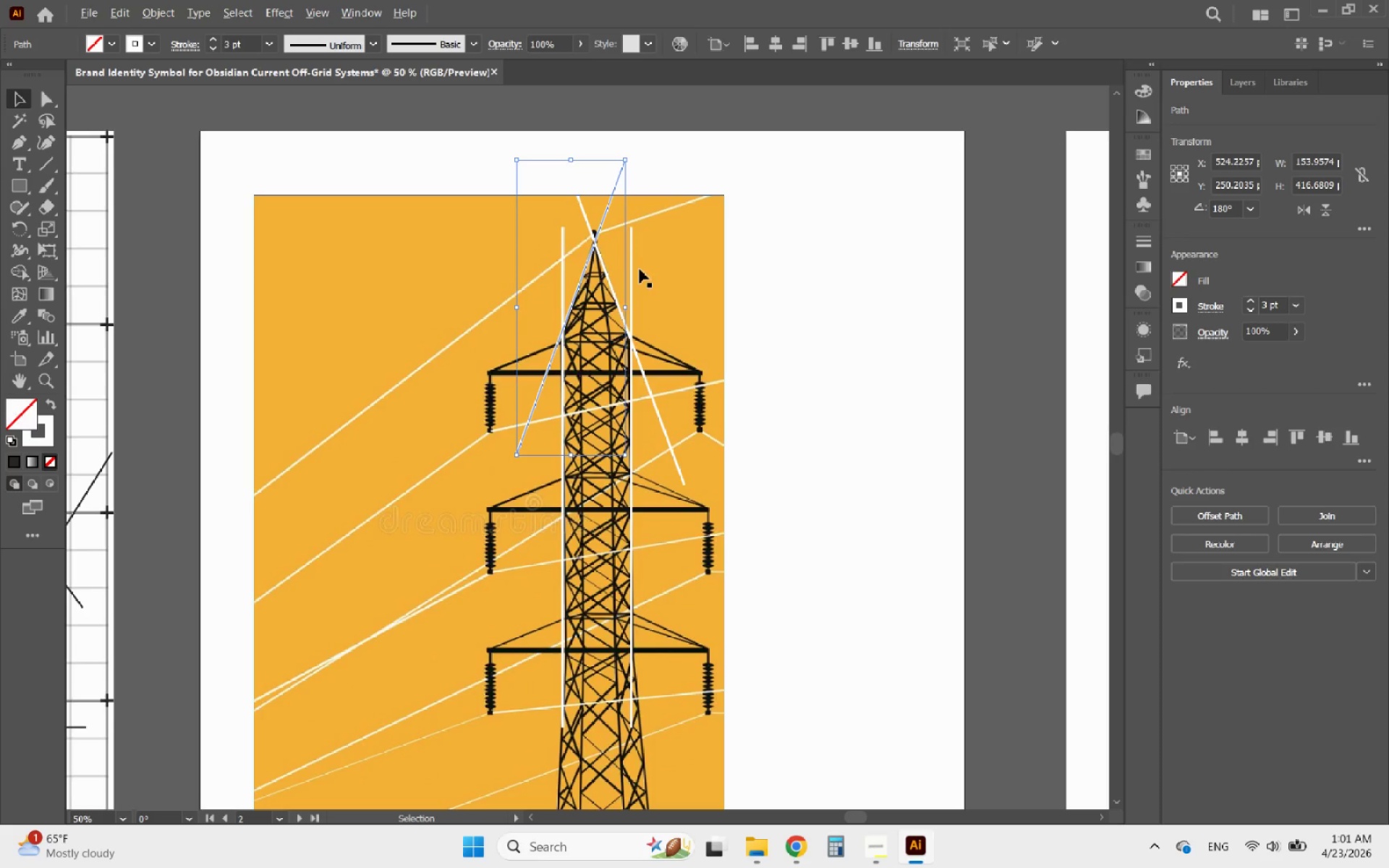 
scroll: coordinate [607, 248], scroll_direction: up, amount: 3.0
 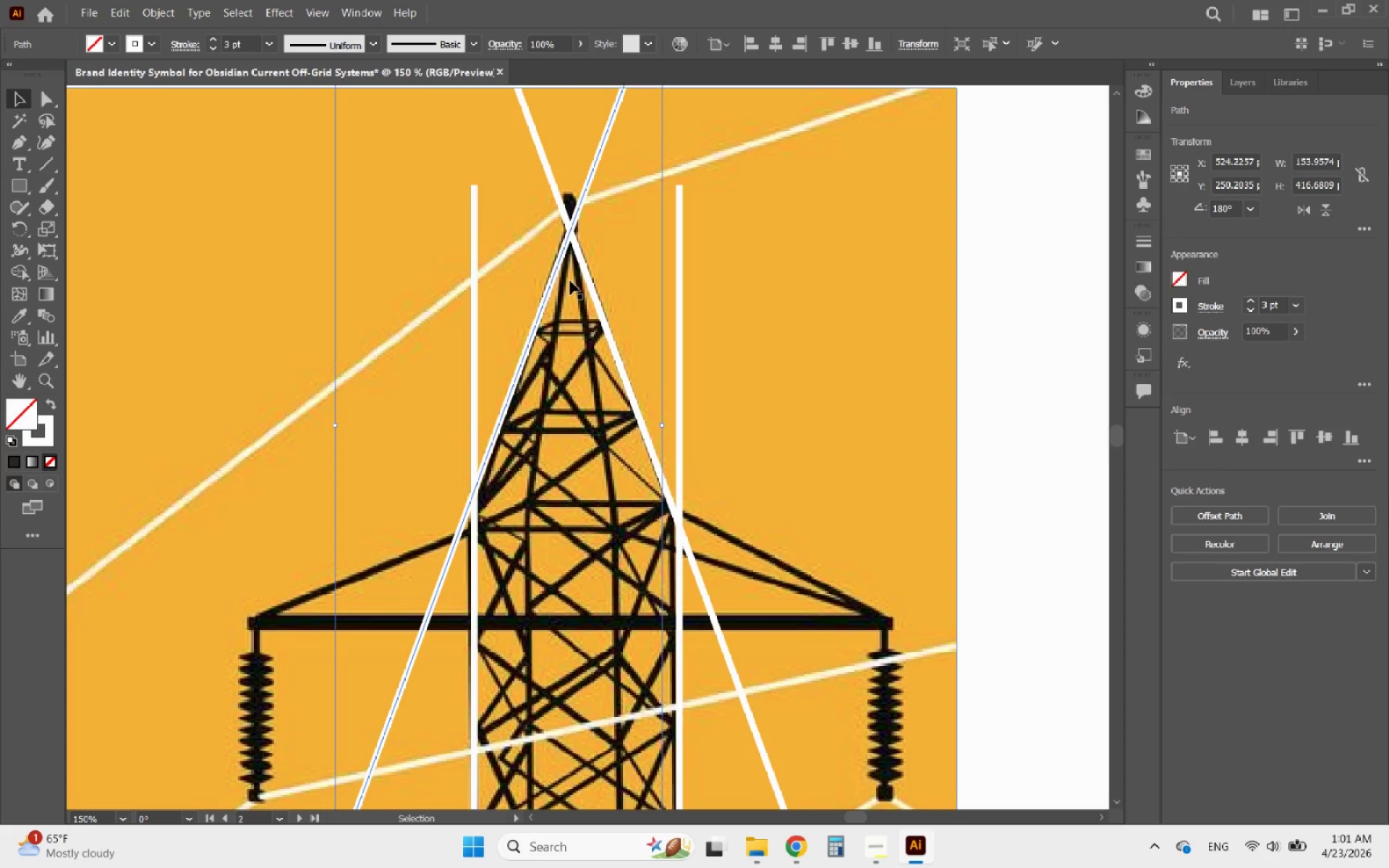 
hold_key(key=ShiftLeft, duration=0.67)
left_click([591, 284])
 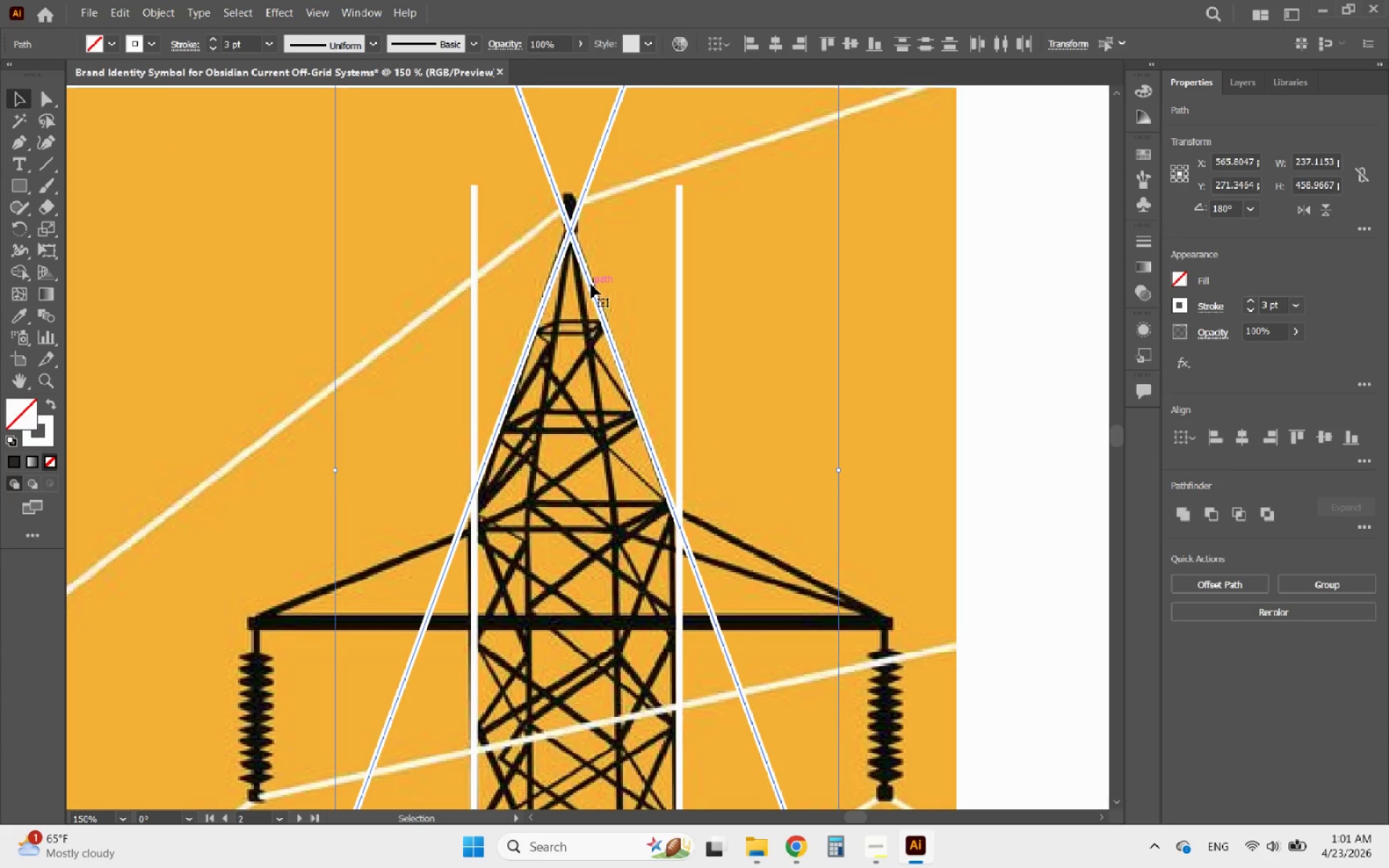 
left_click_drag(start_coordinate=[591, 284], to_coordinate=[593, 288])
 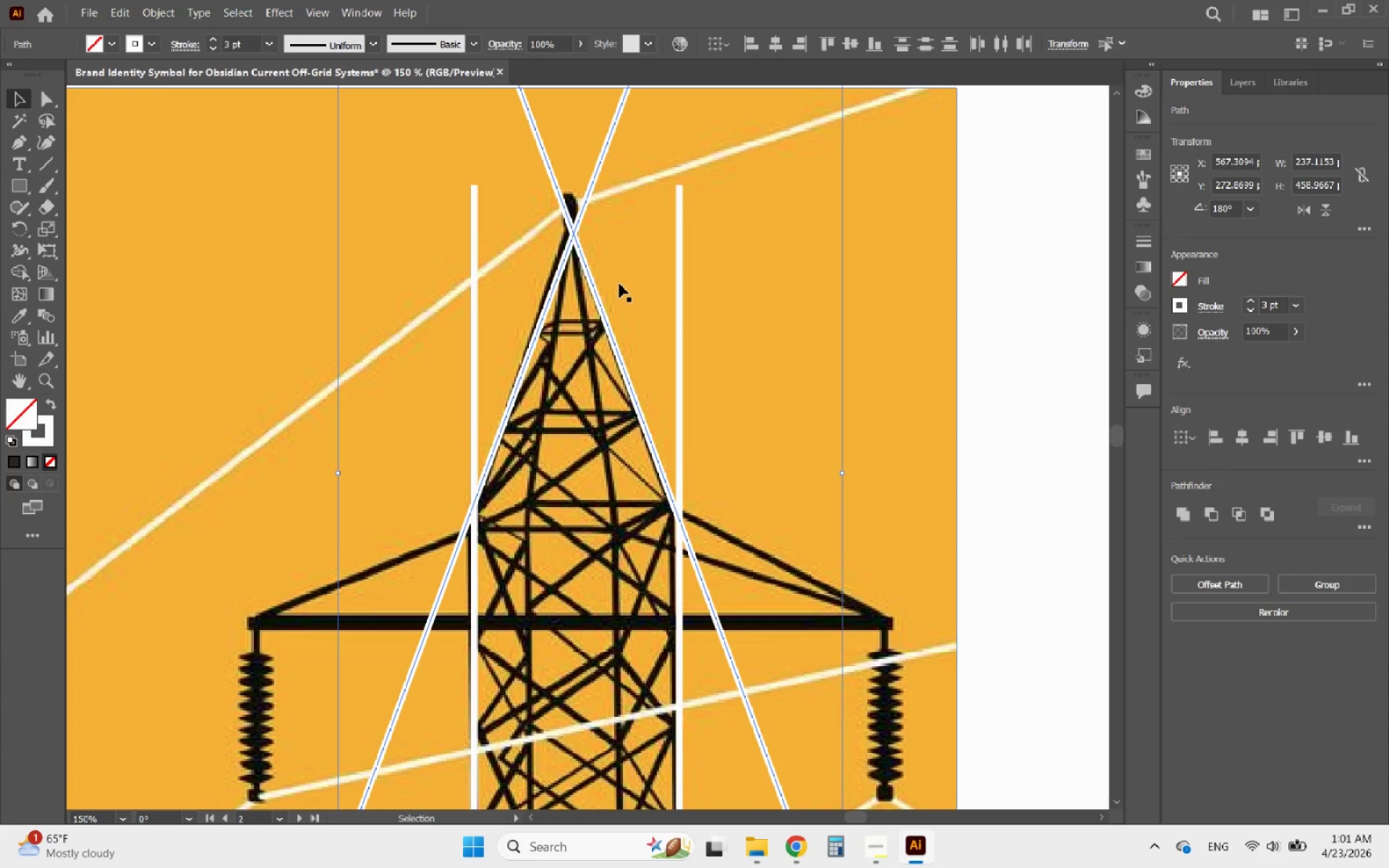 
hold_key(key=AltLeft, duration=0.73)
scroll: coordinate [617, 258], scroll_direction: down, amount: 3.0
 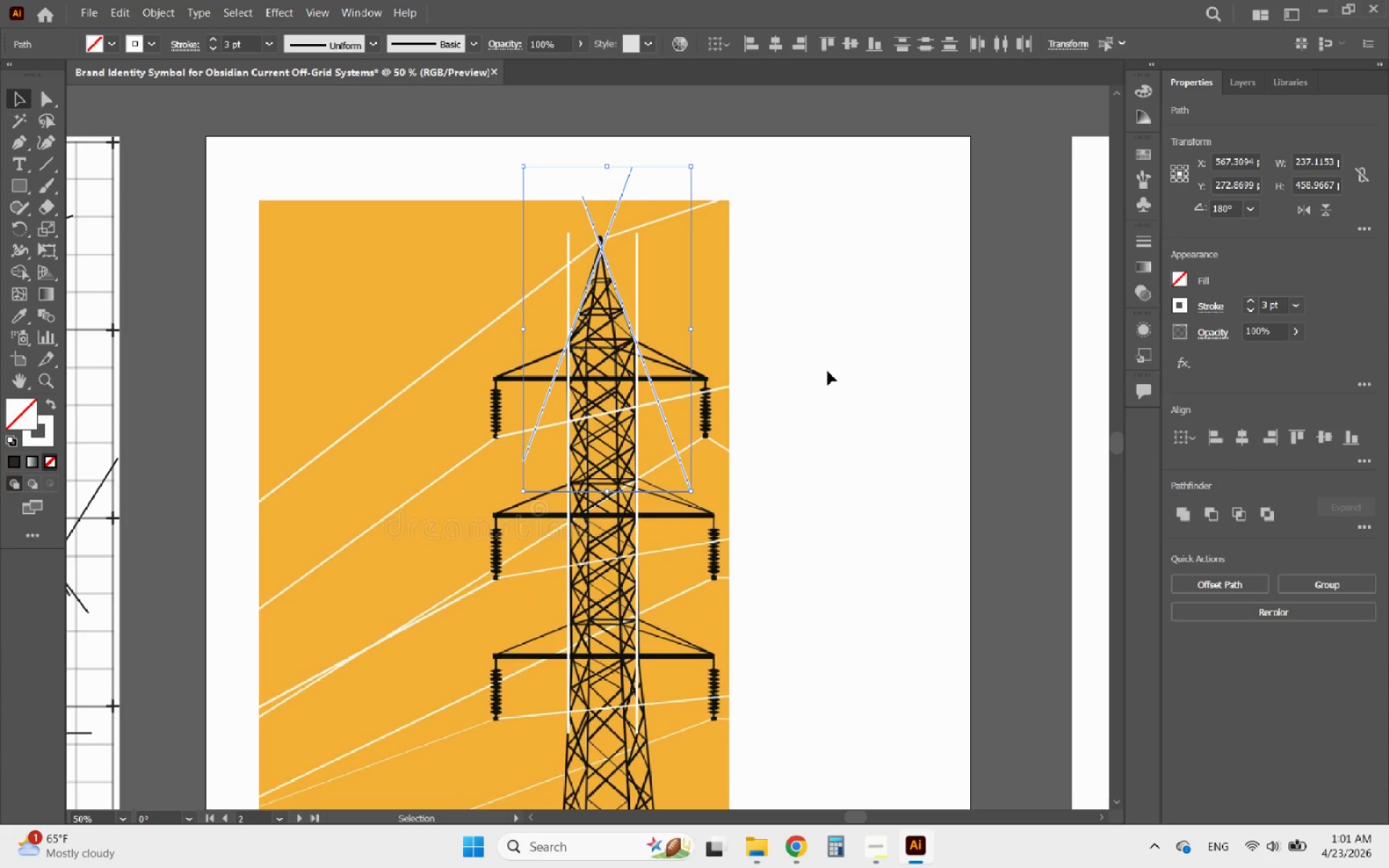 
left_click([828, 371])
 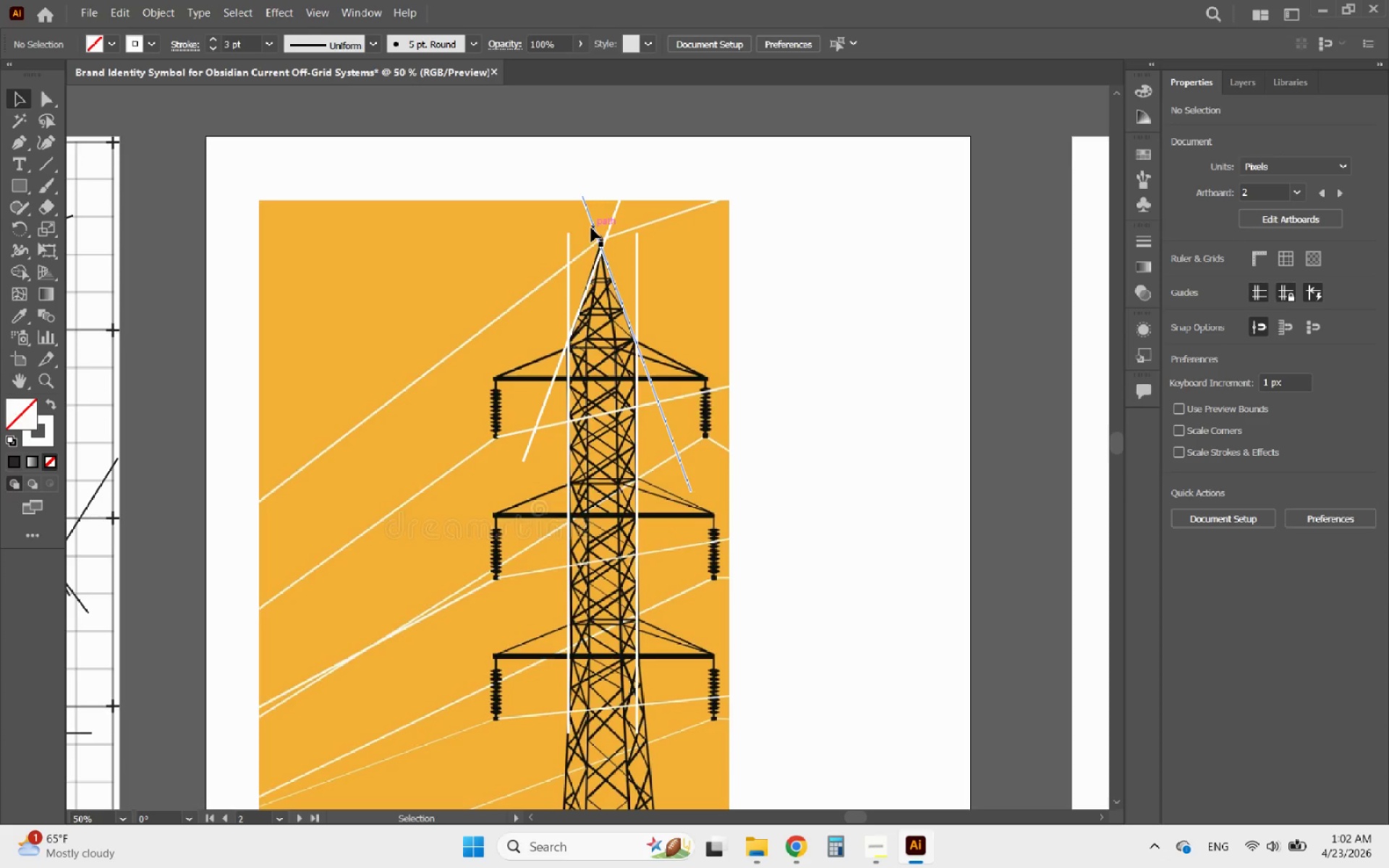 
left_click([591, 228])
 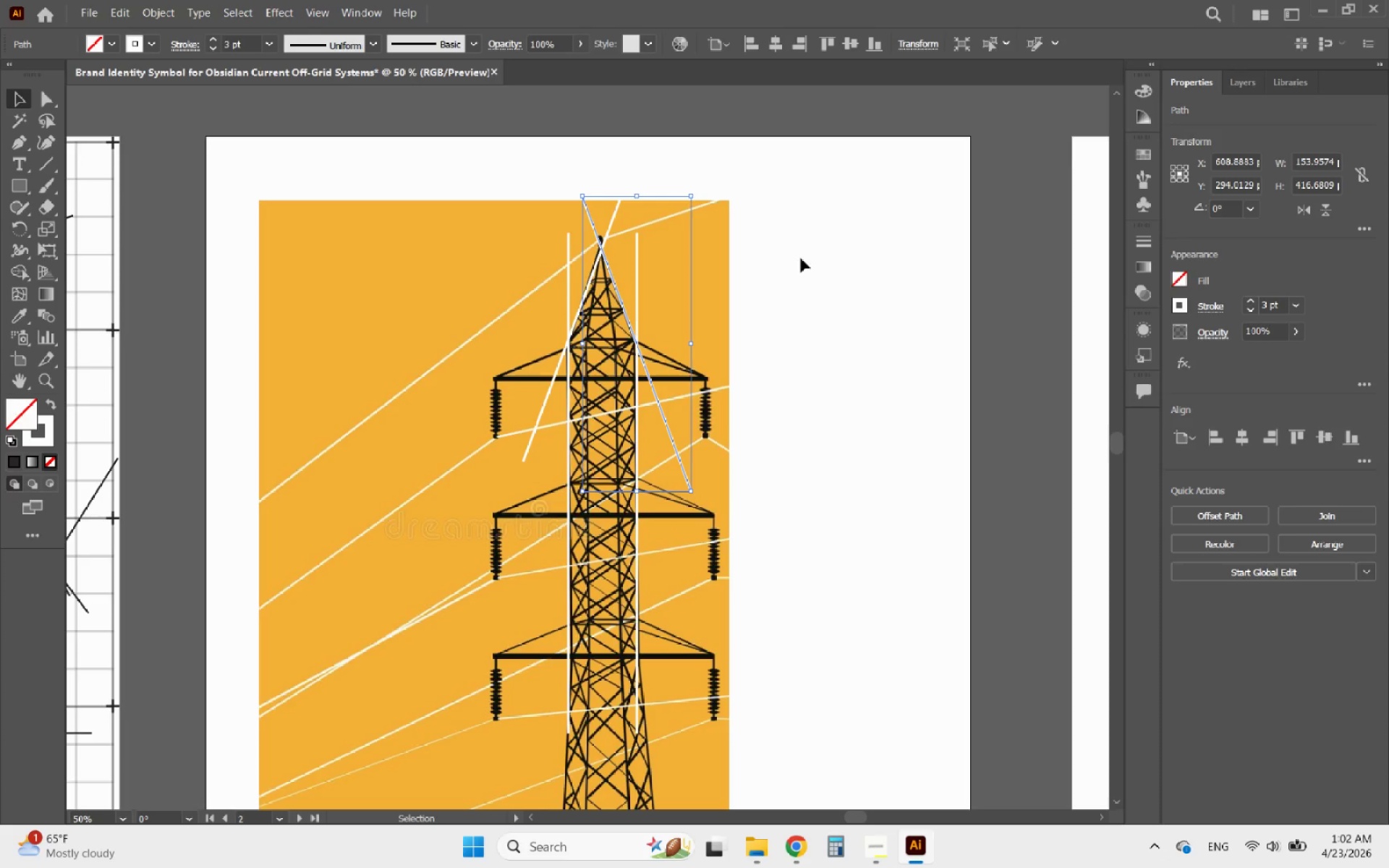 
hold_key(key=AltLeft, duration=0.55)
 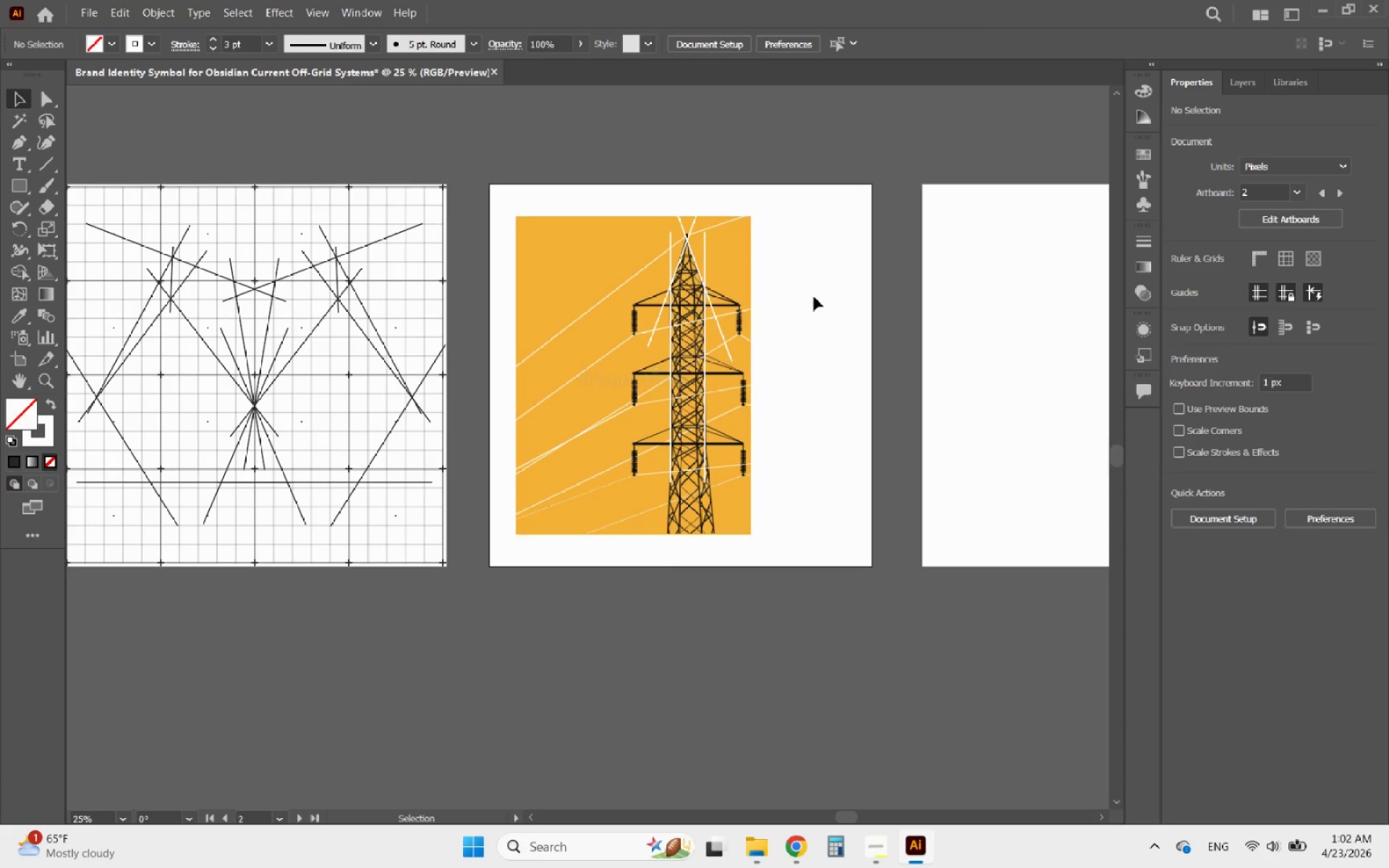 
left_click([814, 297])
 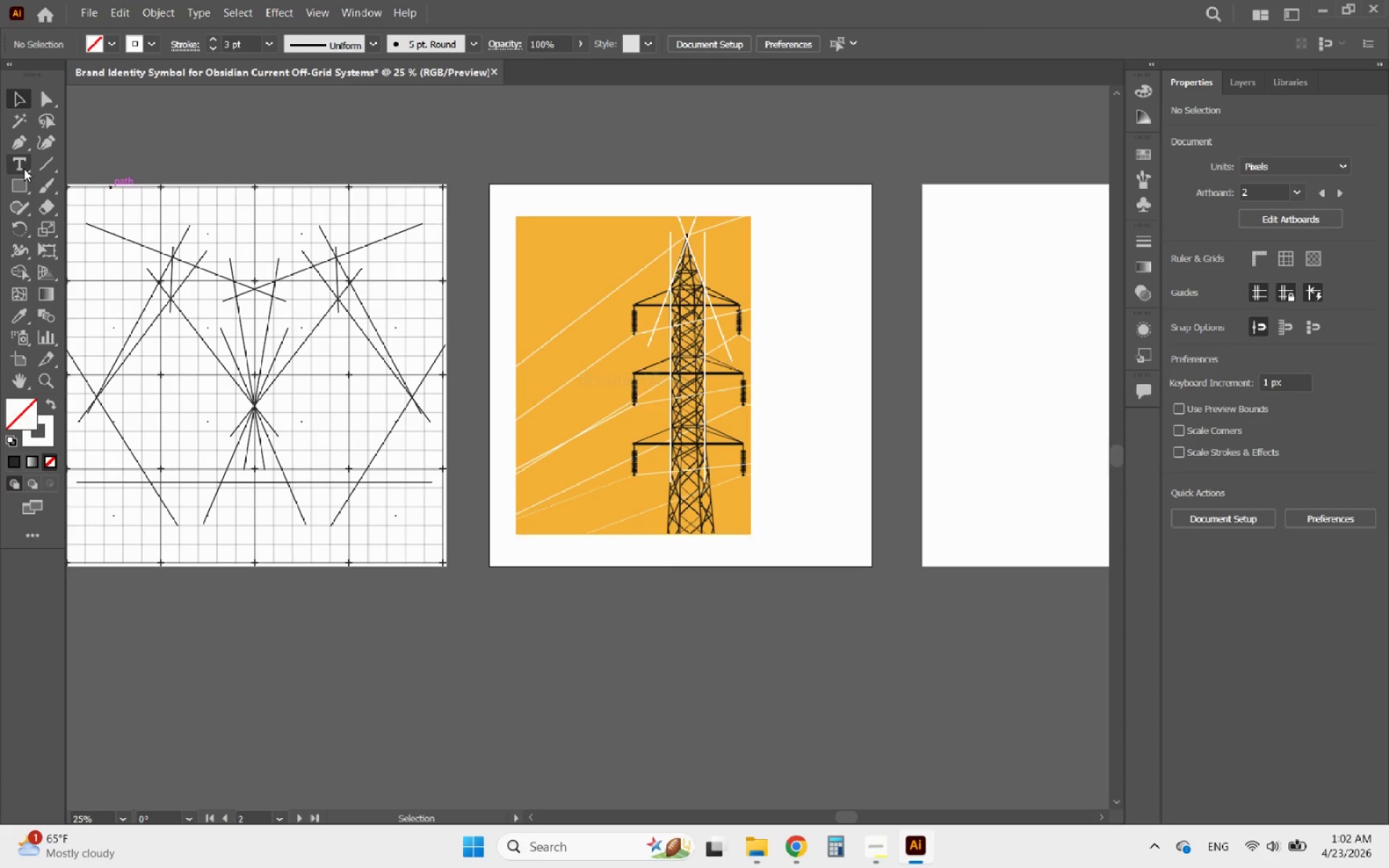 
scroll: coordinate [772, 231], scroll_direction: down, amount: 2.0
 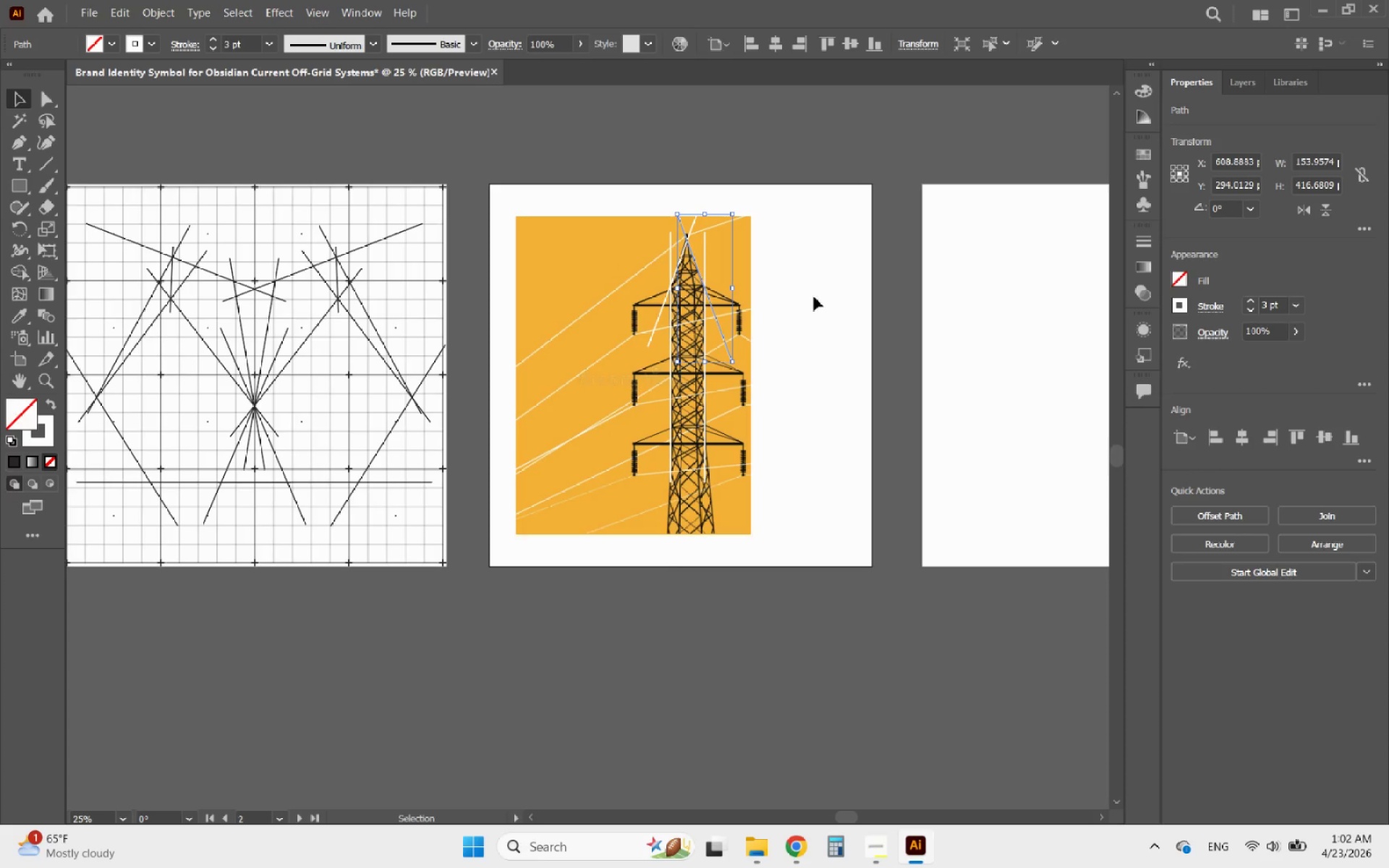 
left_click([14, 179])
 